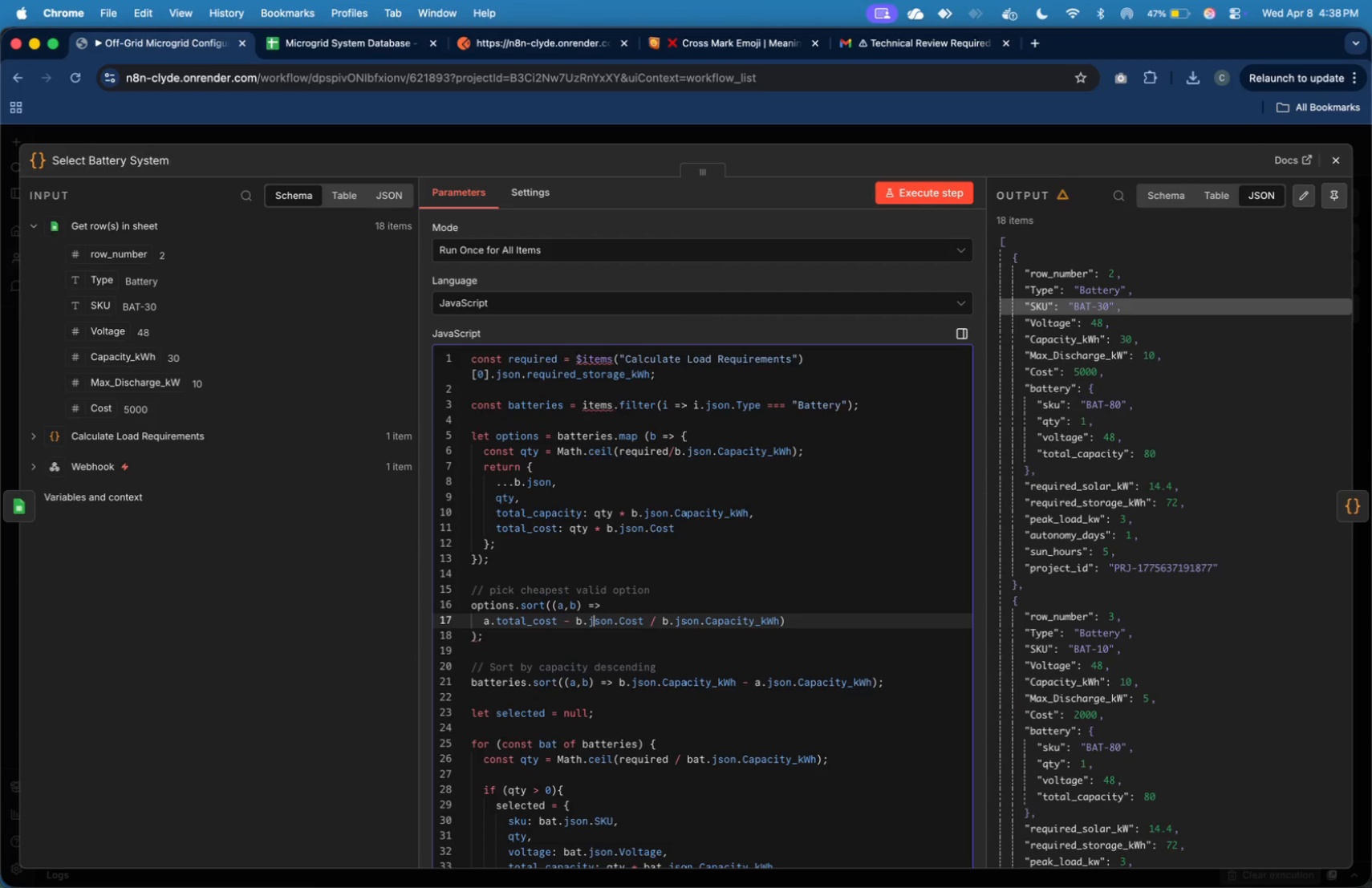 
key(Shift+ShiftLeft)
 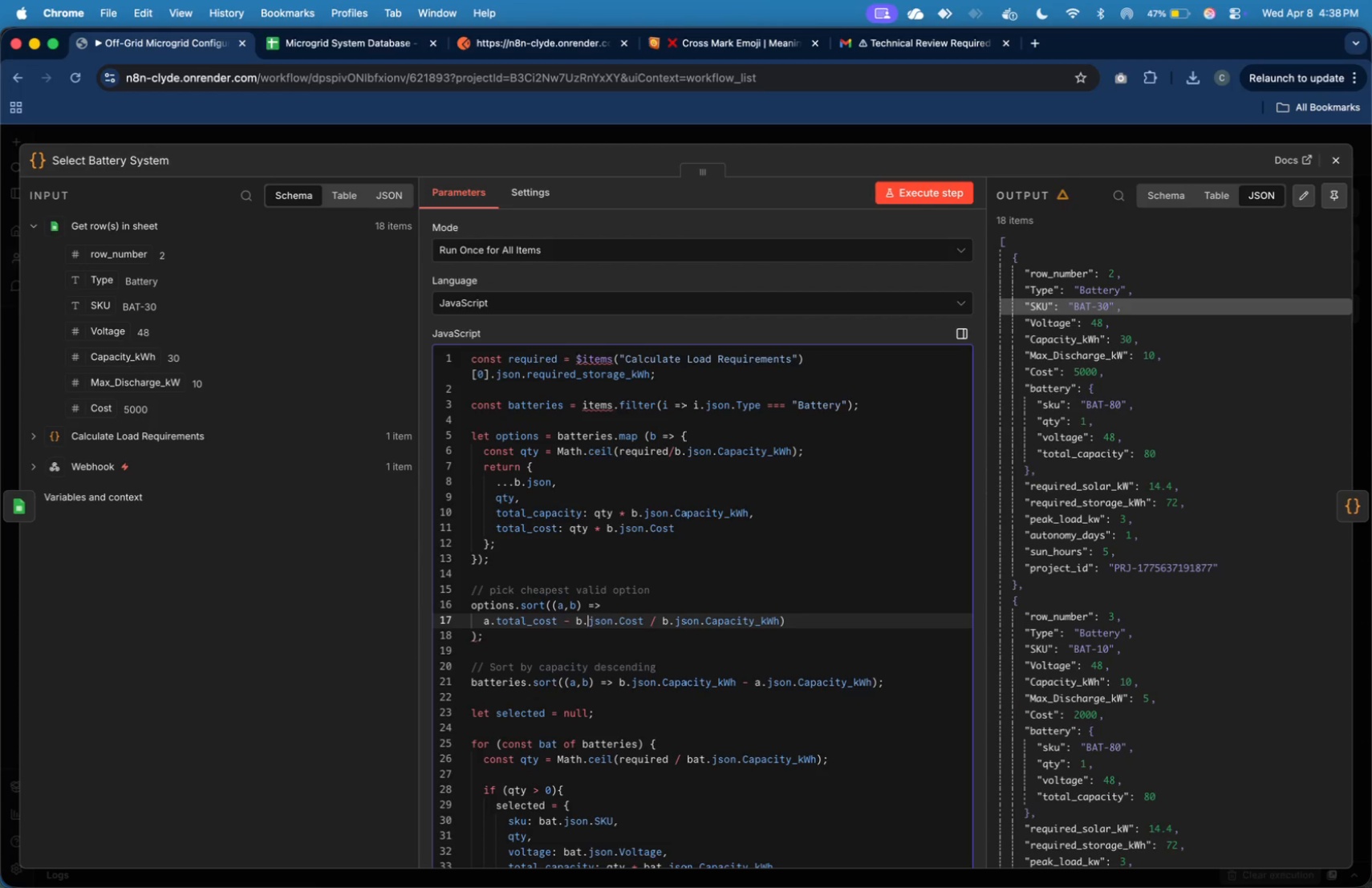 
key(ArrowLeft)
 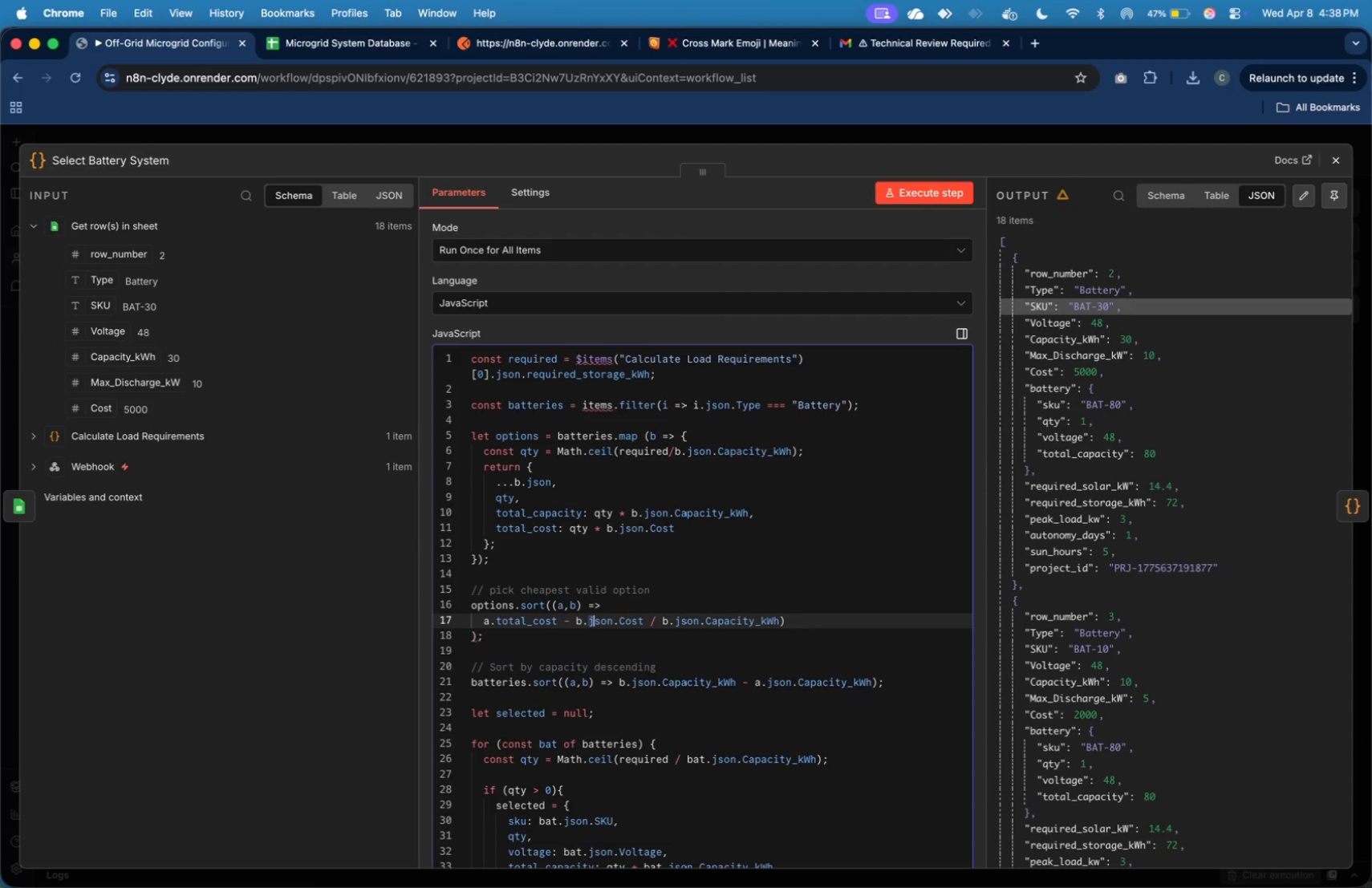 
key(Shift+ArrowRight)
 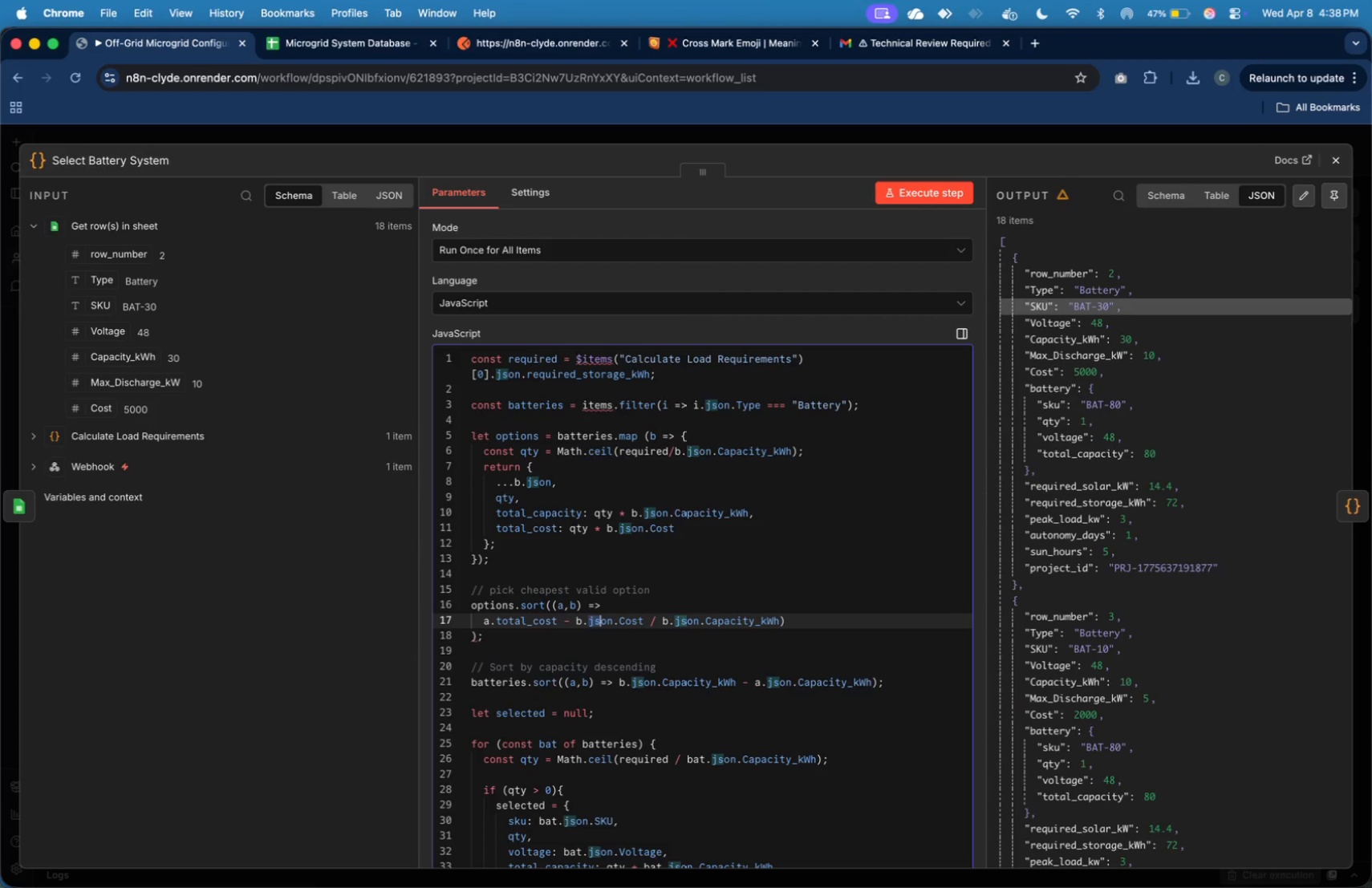 
key(Shift+ArrowRight)
 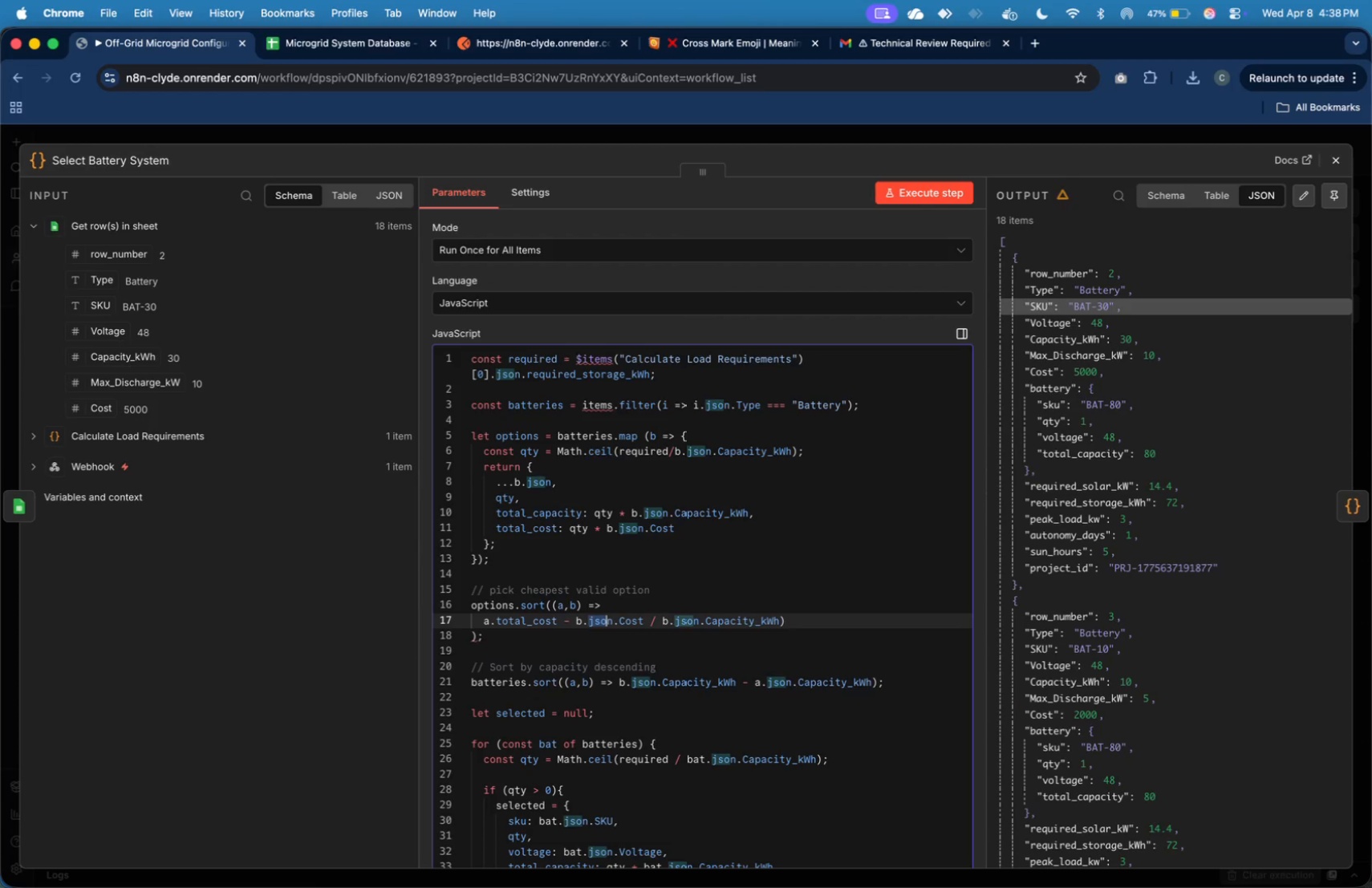 
key(Shift+ArrowRight)
 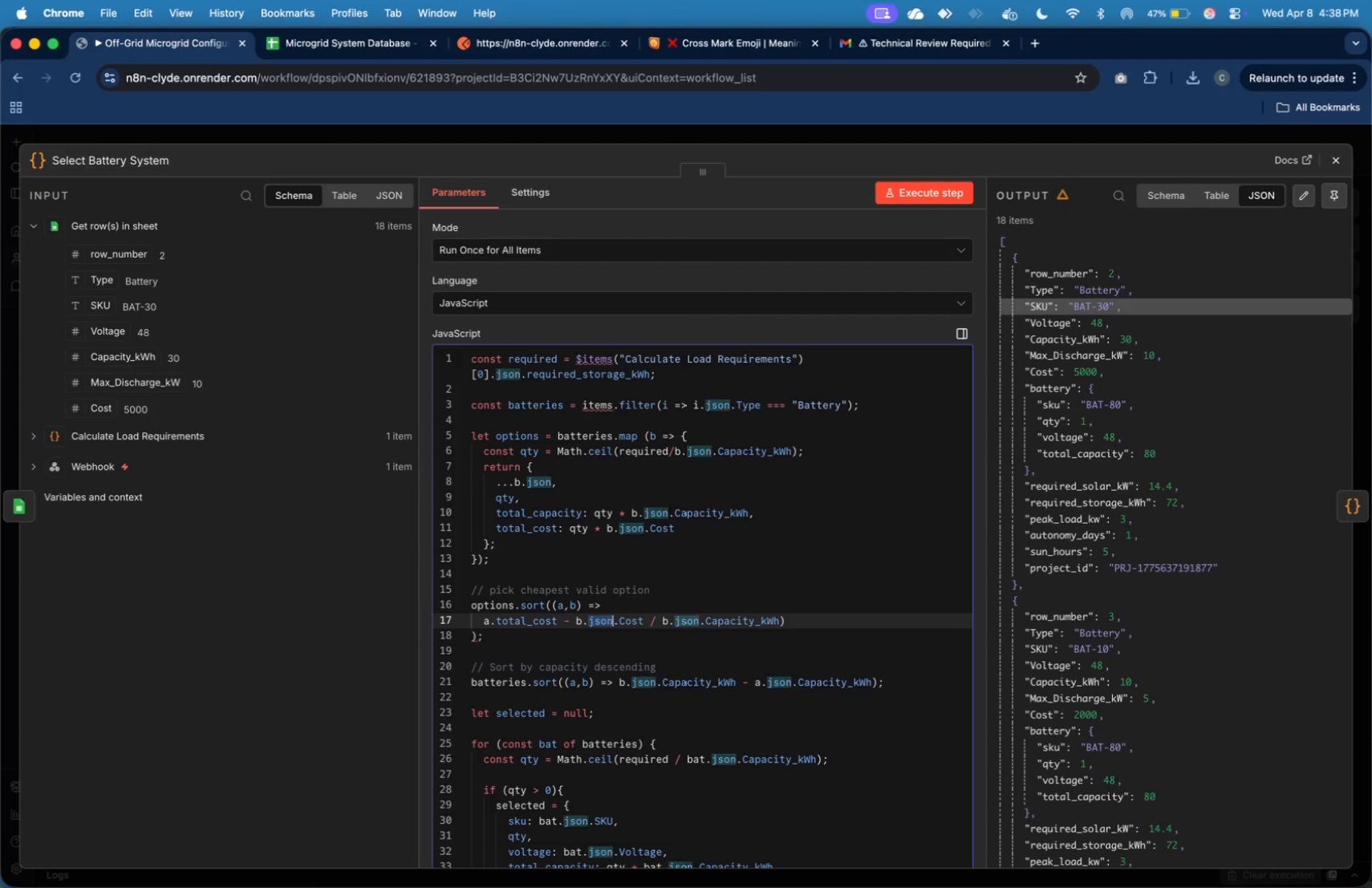 
key(Shift+ArrowRight)
 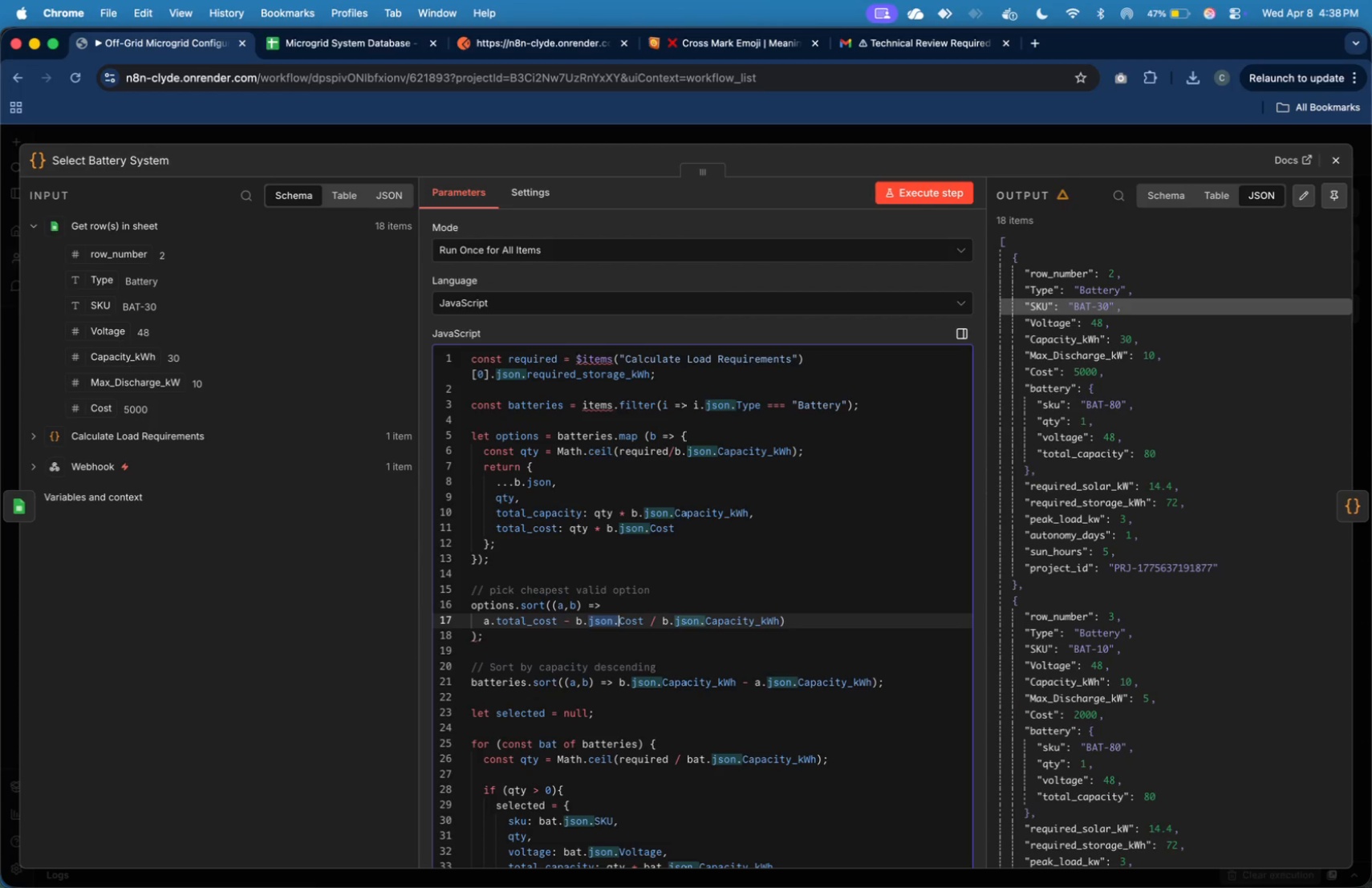 
key(Shift+ArrowRight)
 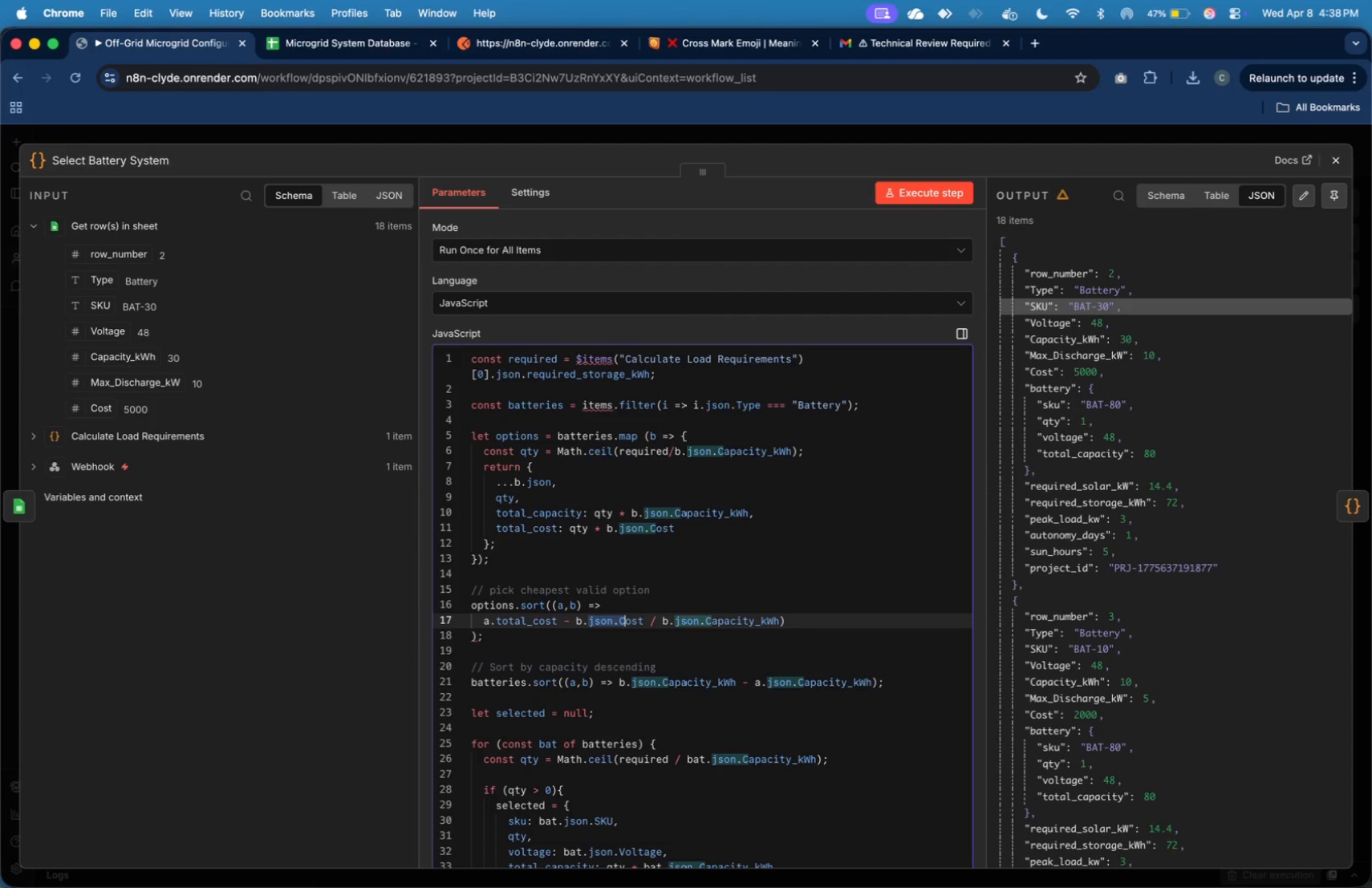 
key(Shift+ArrowRight)
 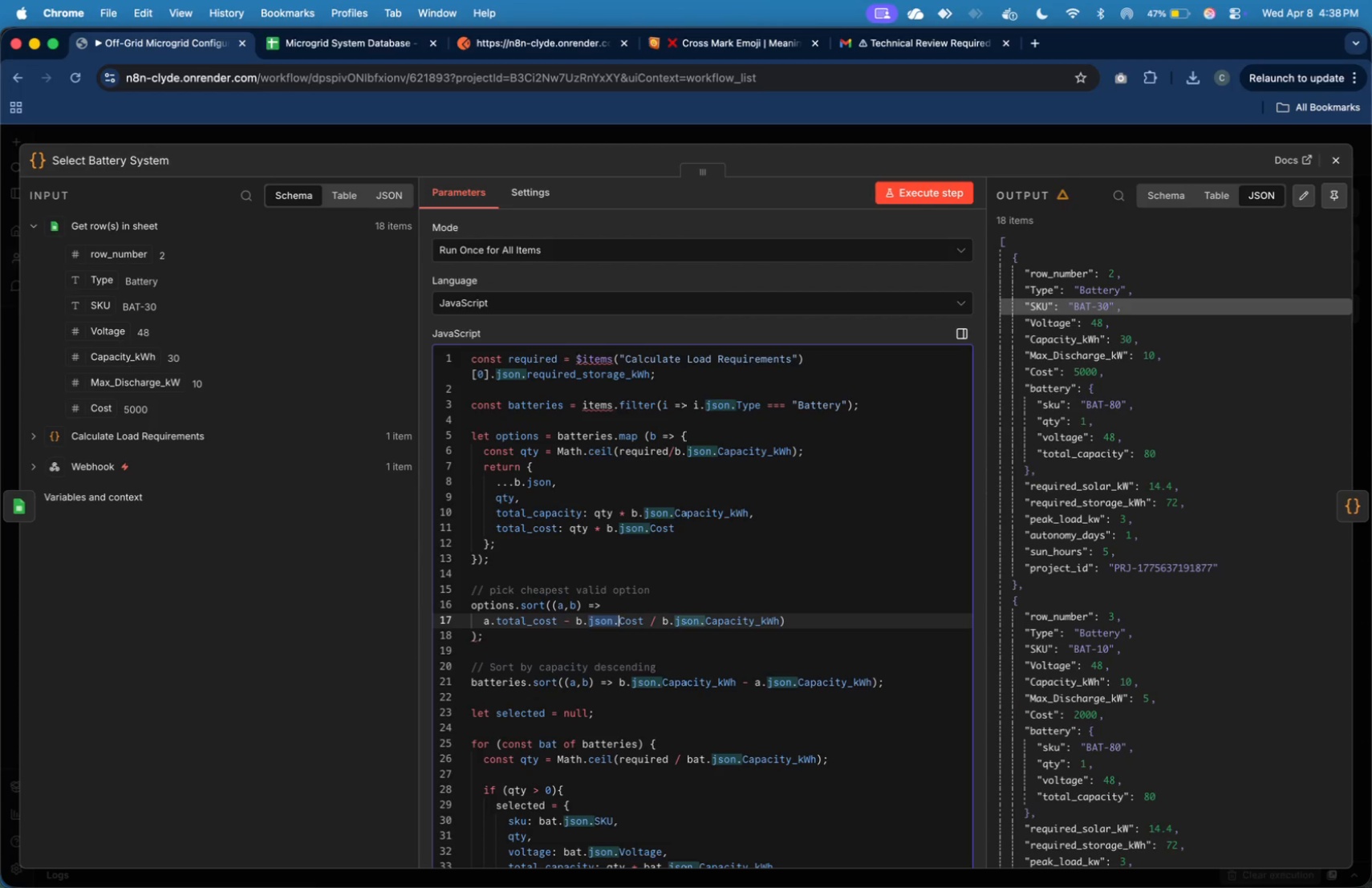 
key(Shift+ArrowLeft)
 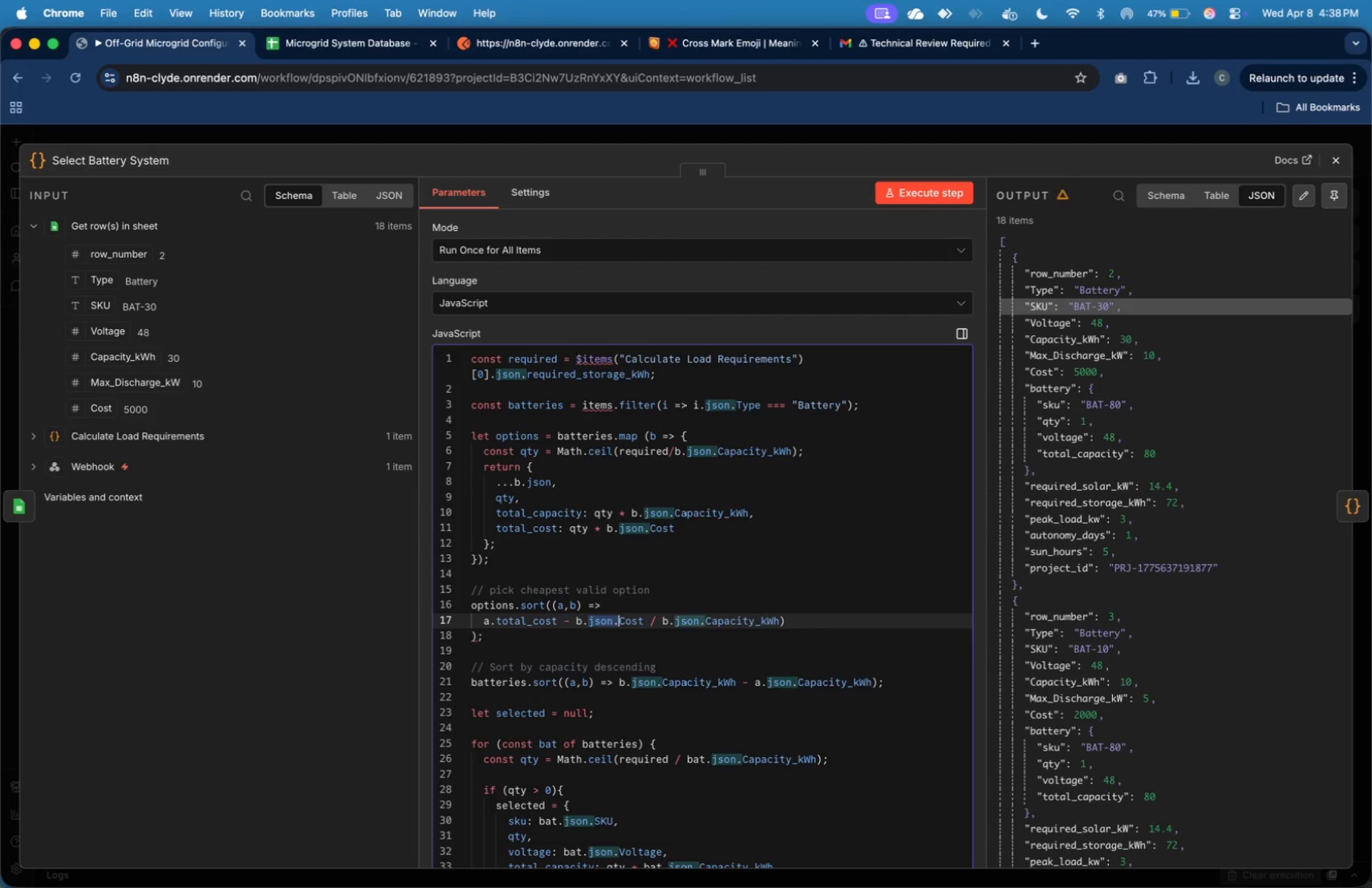 
type(total_)
 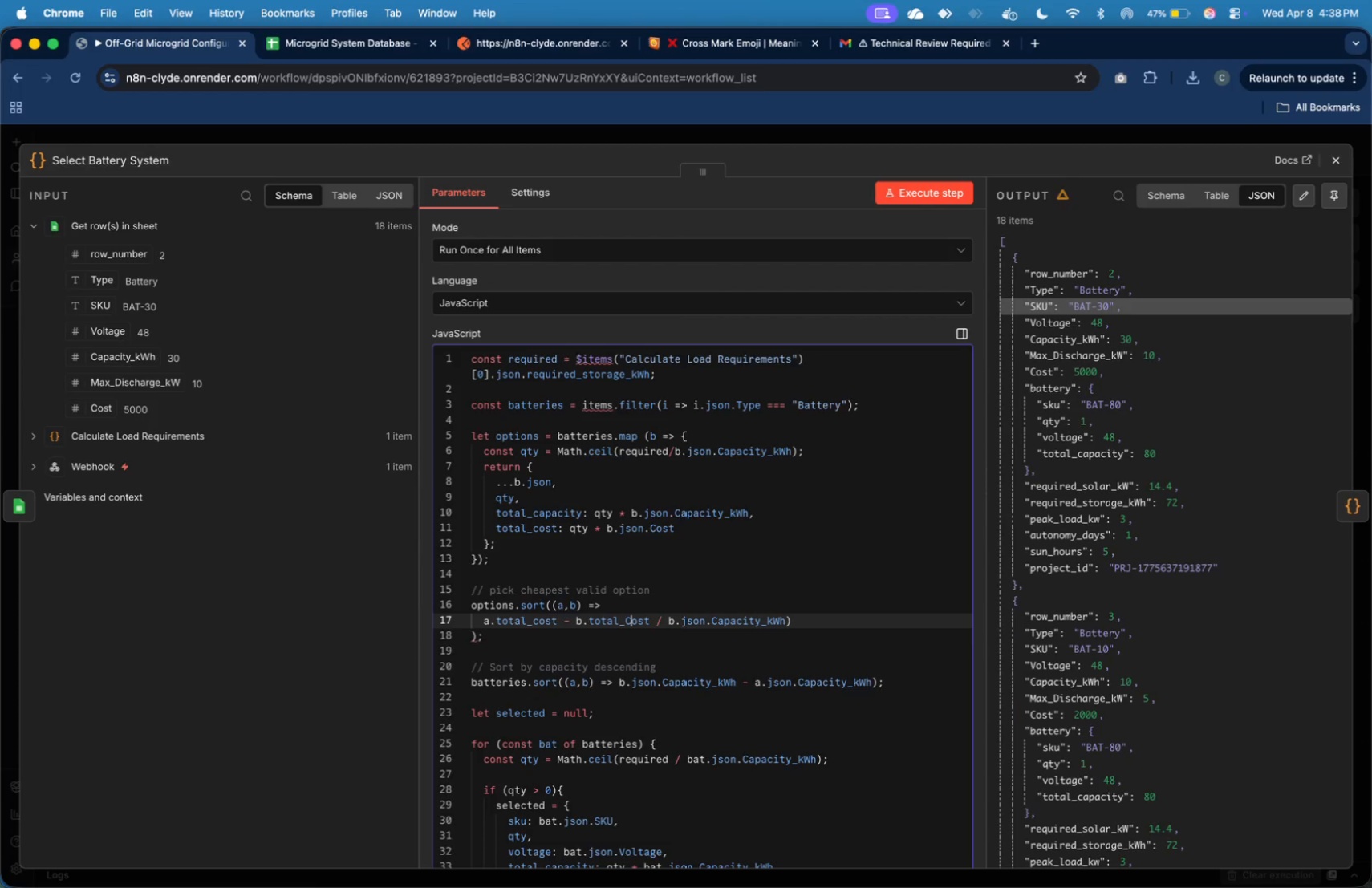 
 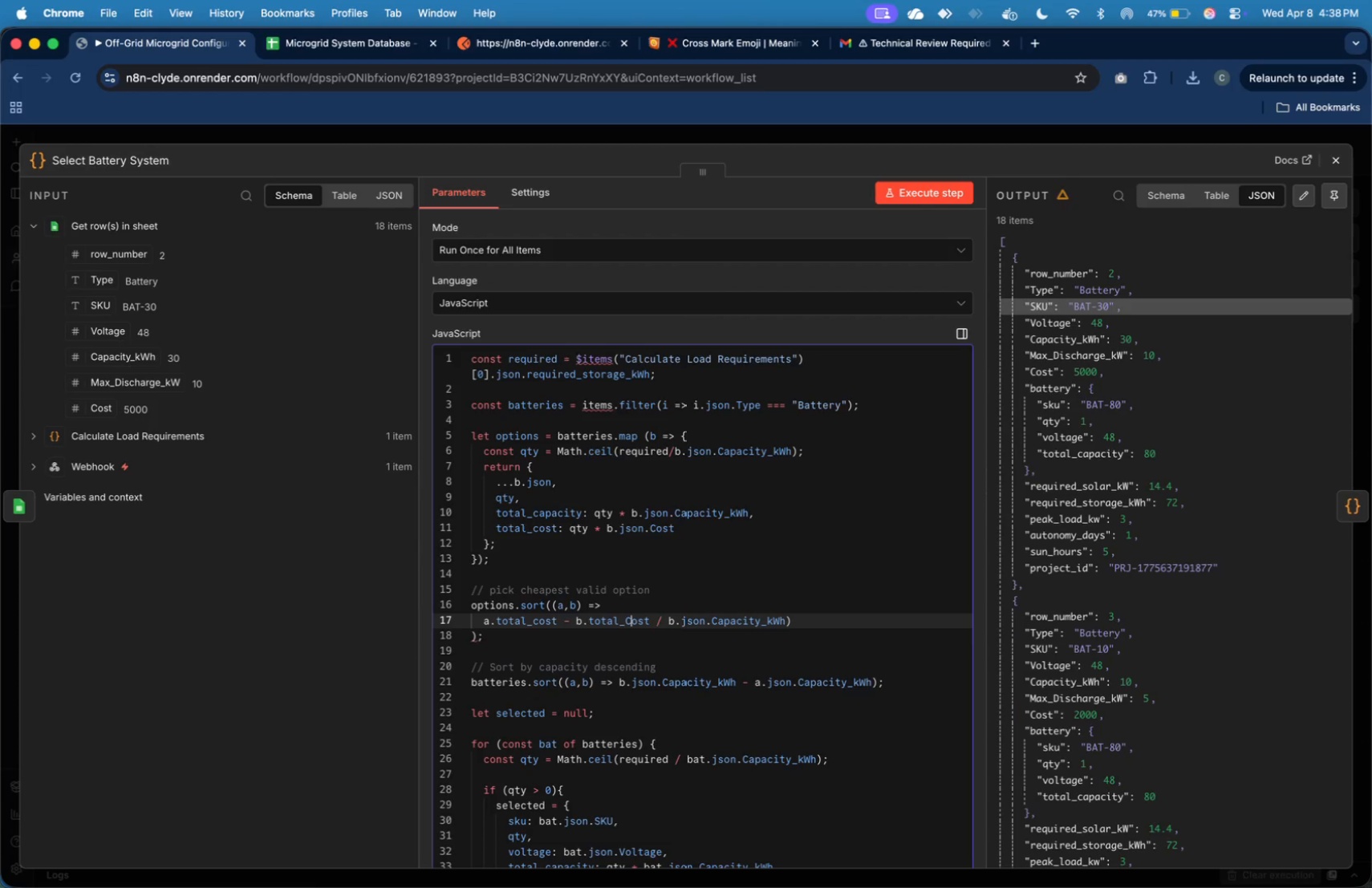 
key(ArrowRight)
 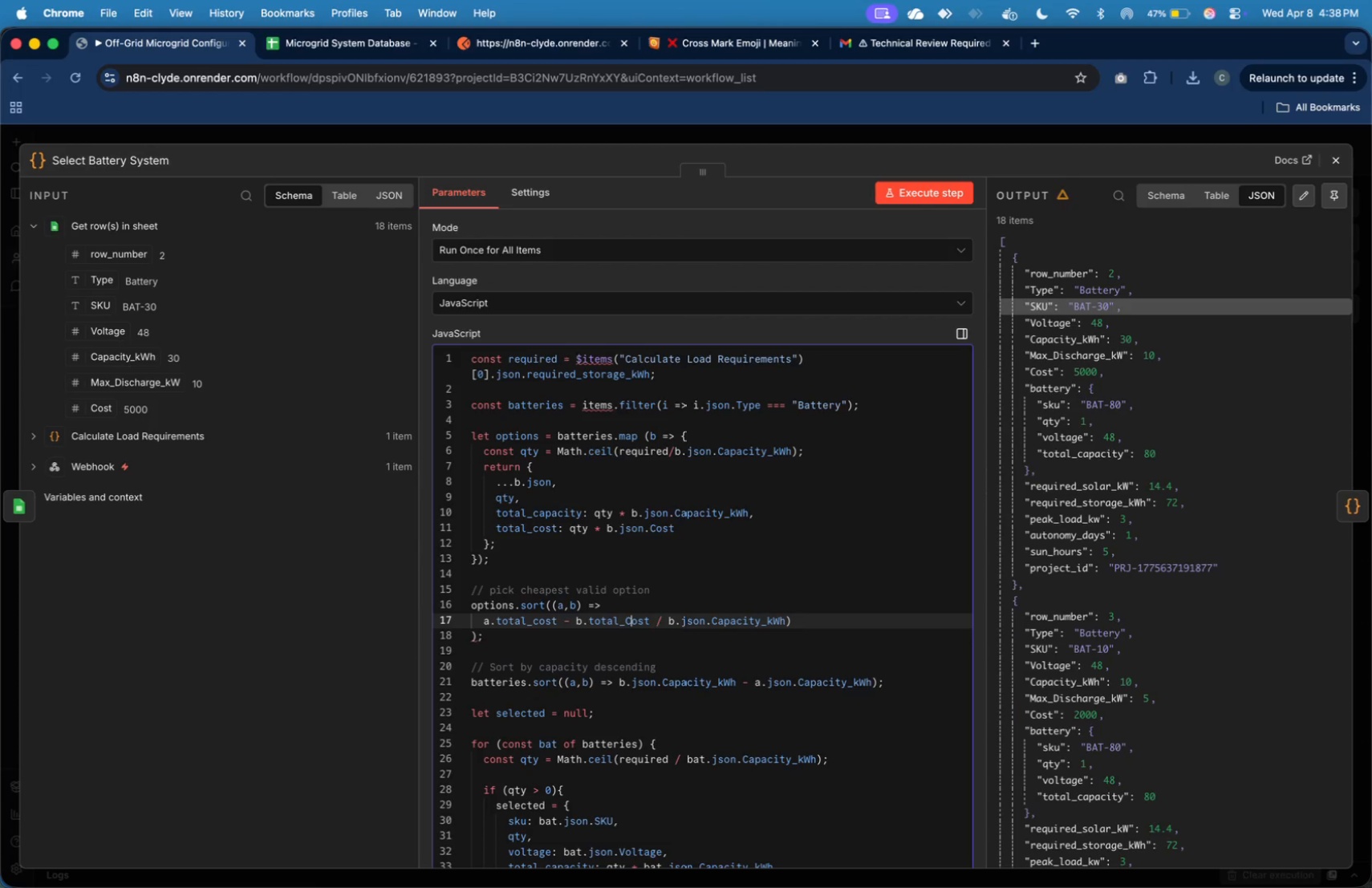 
key(Backspace)
 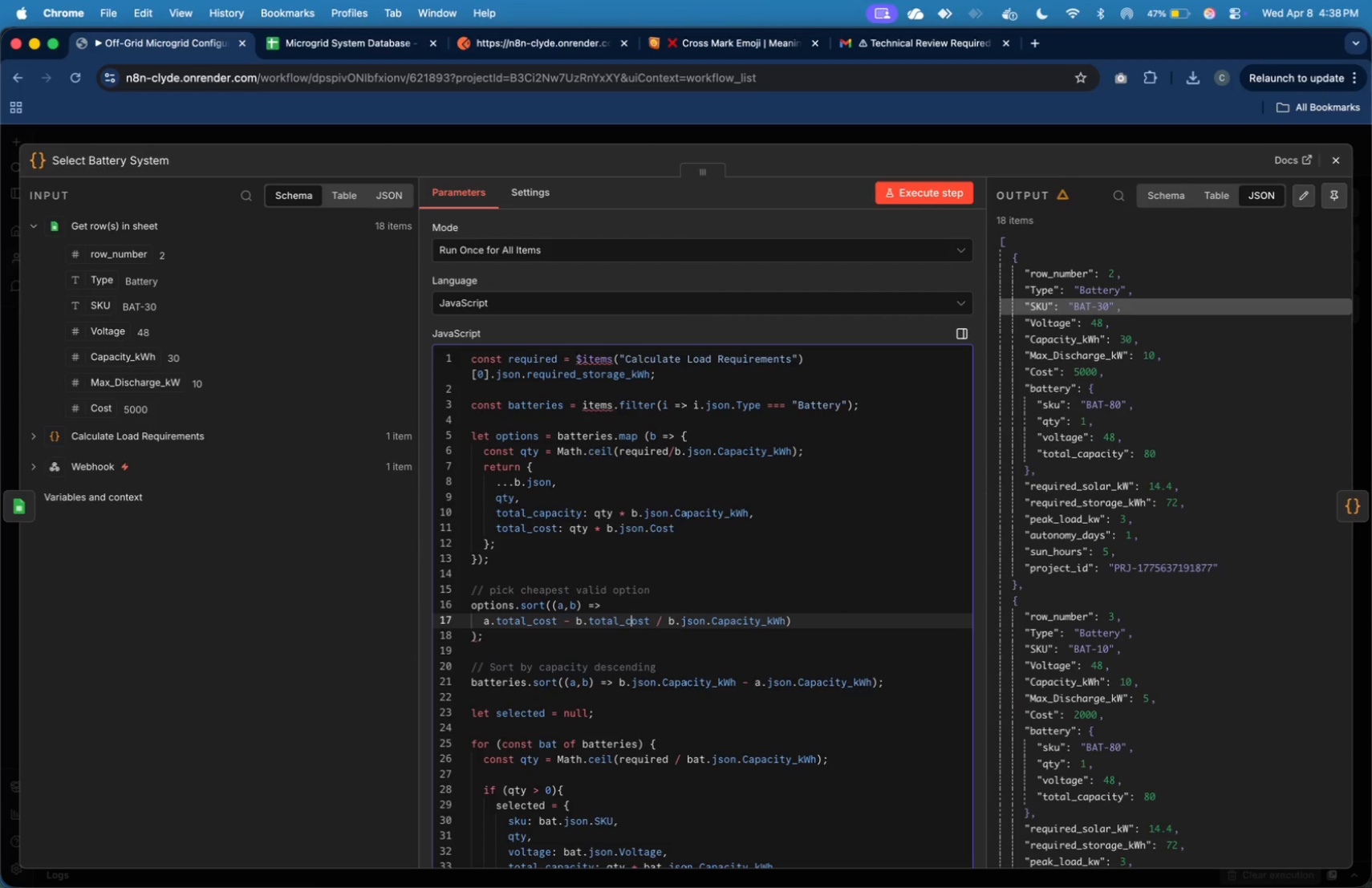 
key(C)
 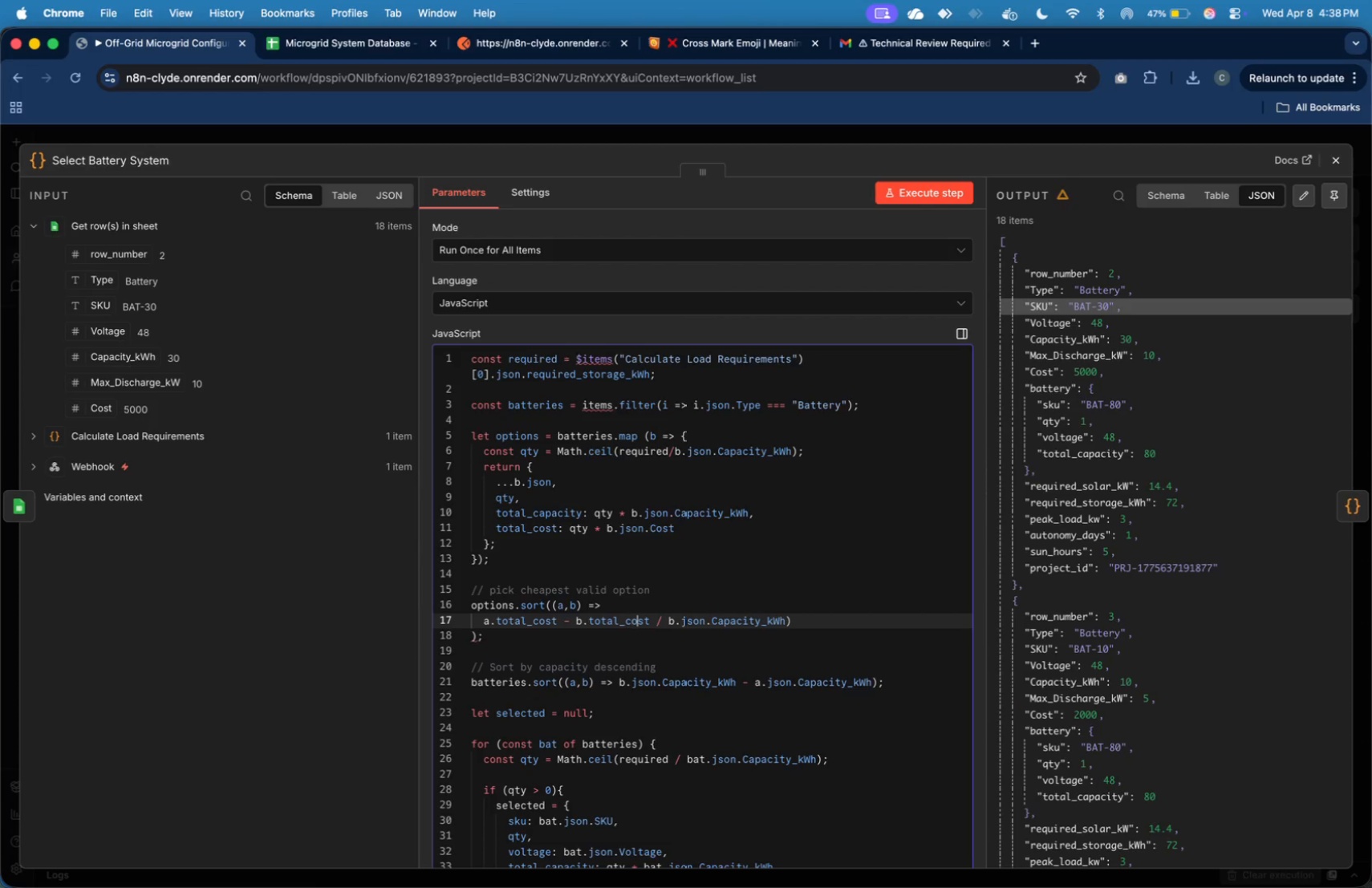 
key(ArrowRight)
 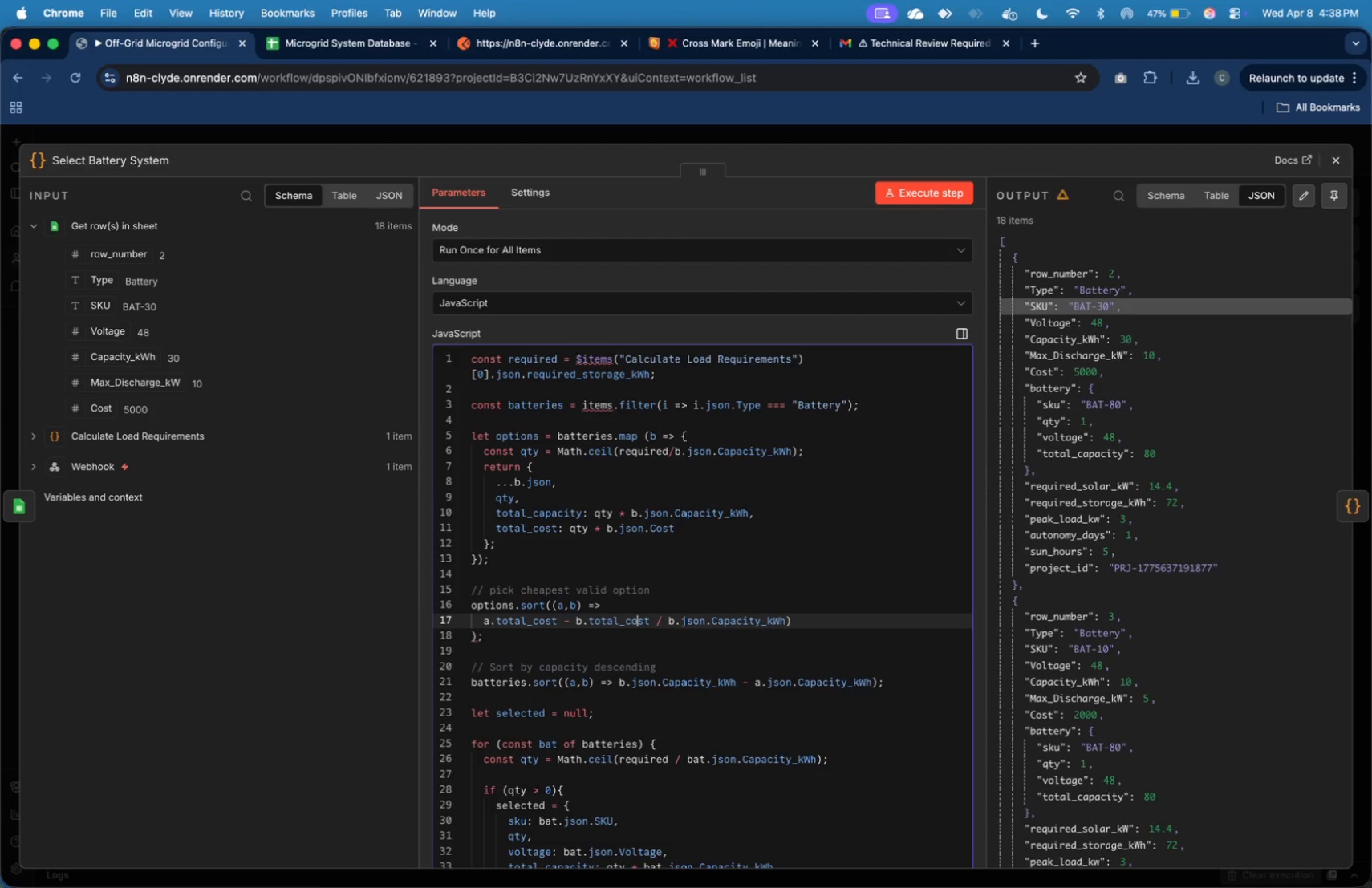 
key(ArrowRight)
 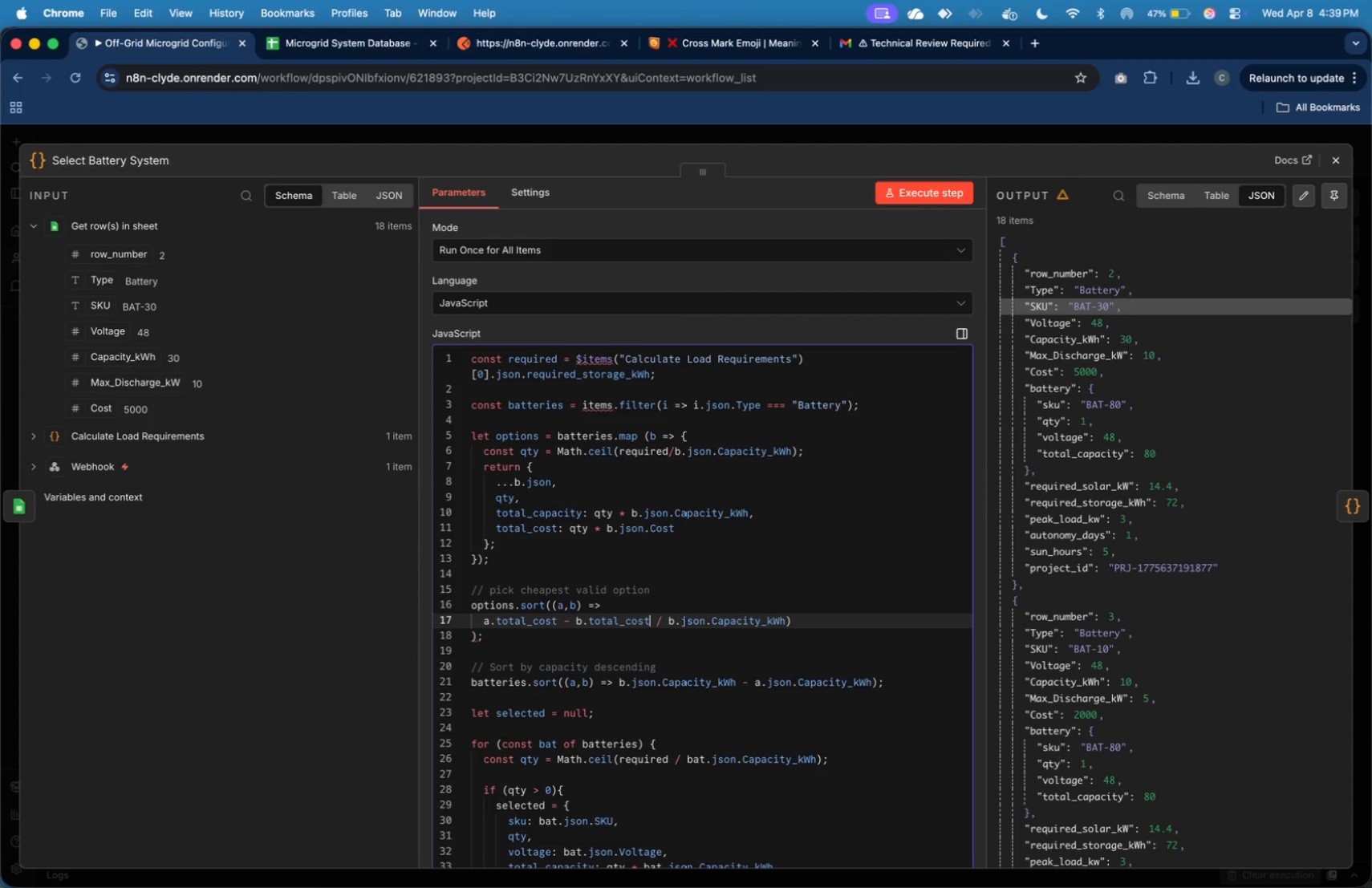 
key(ArrowRight)
 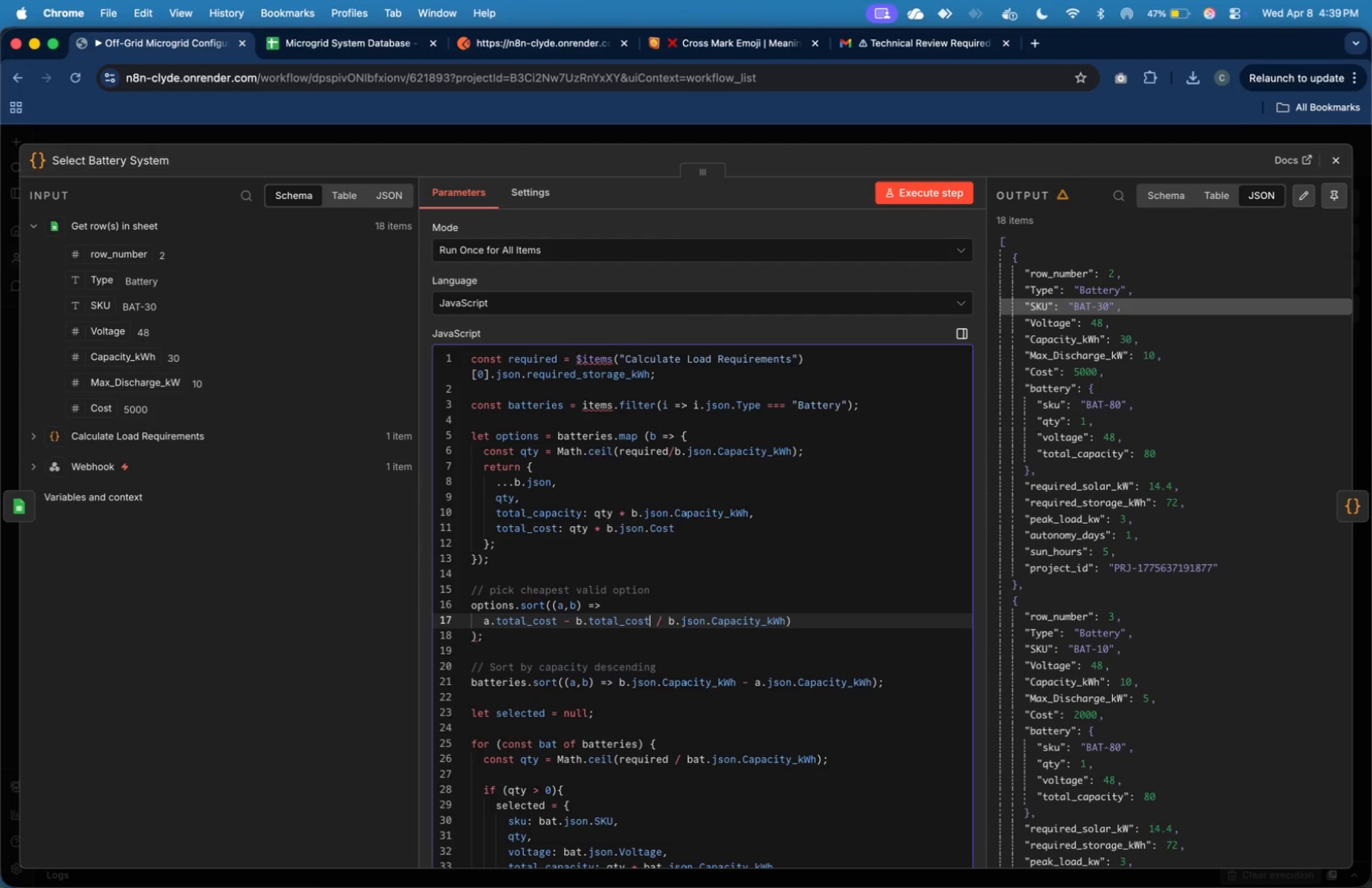 
hold_key(key=ArrowRight, duration=1.5)
 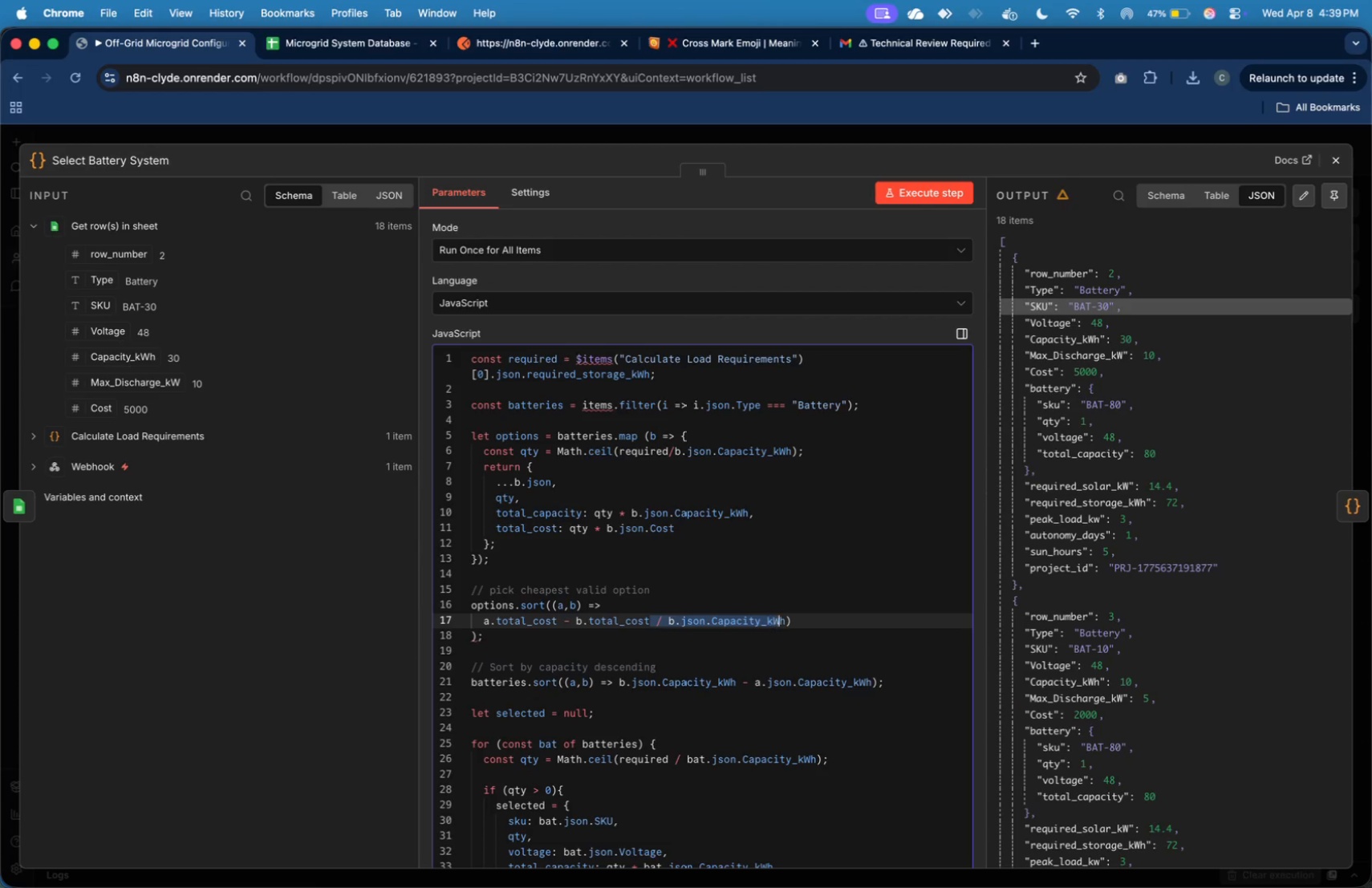 
hold_key(key=ArrowRight, duration=0.63)
 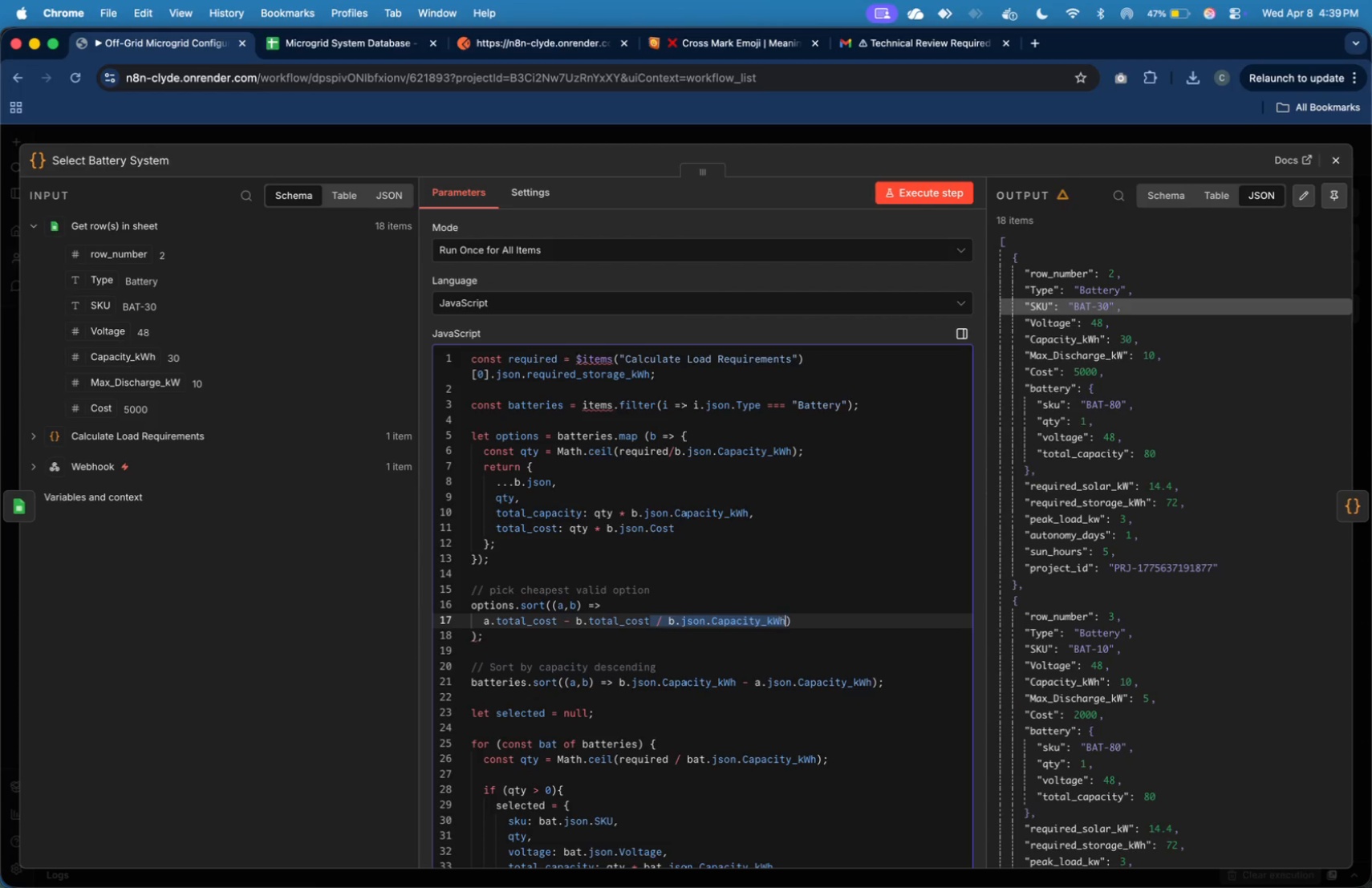 
key(Shift+ArrowRight)
 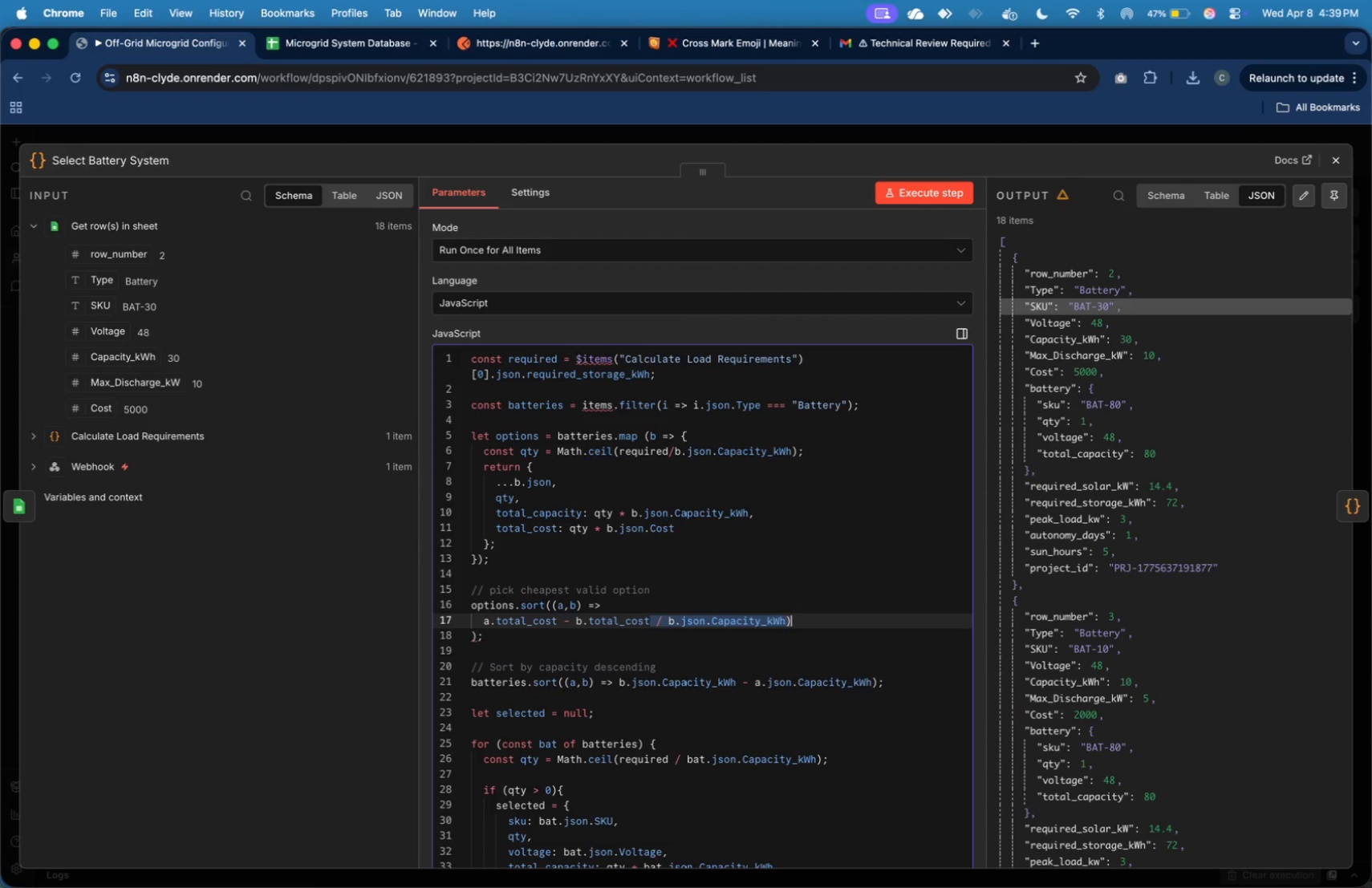 
key(Shift+ArrowRight)
 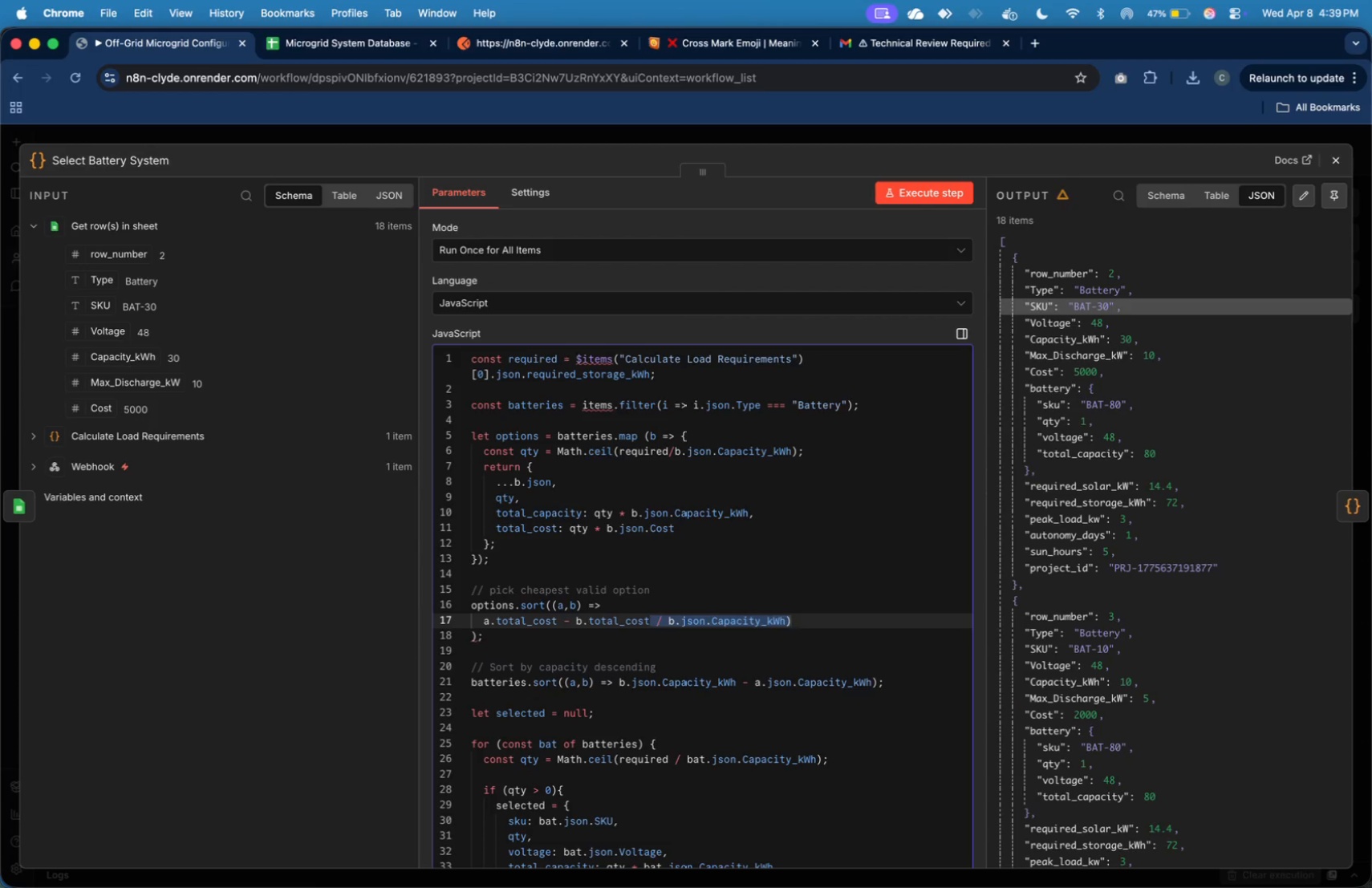 
key(Backspace)
 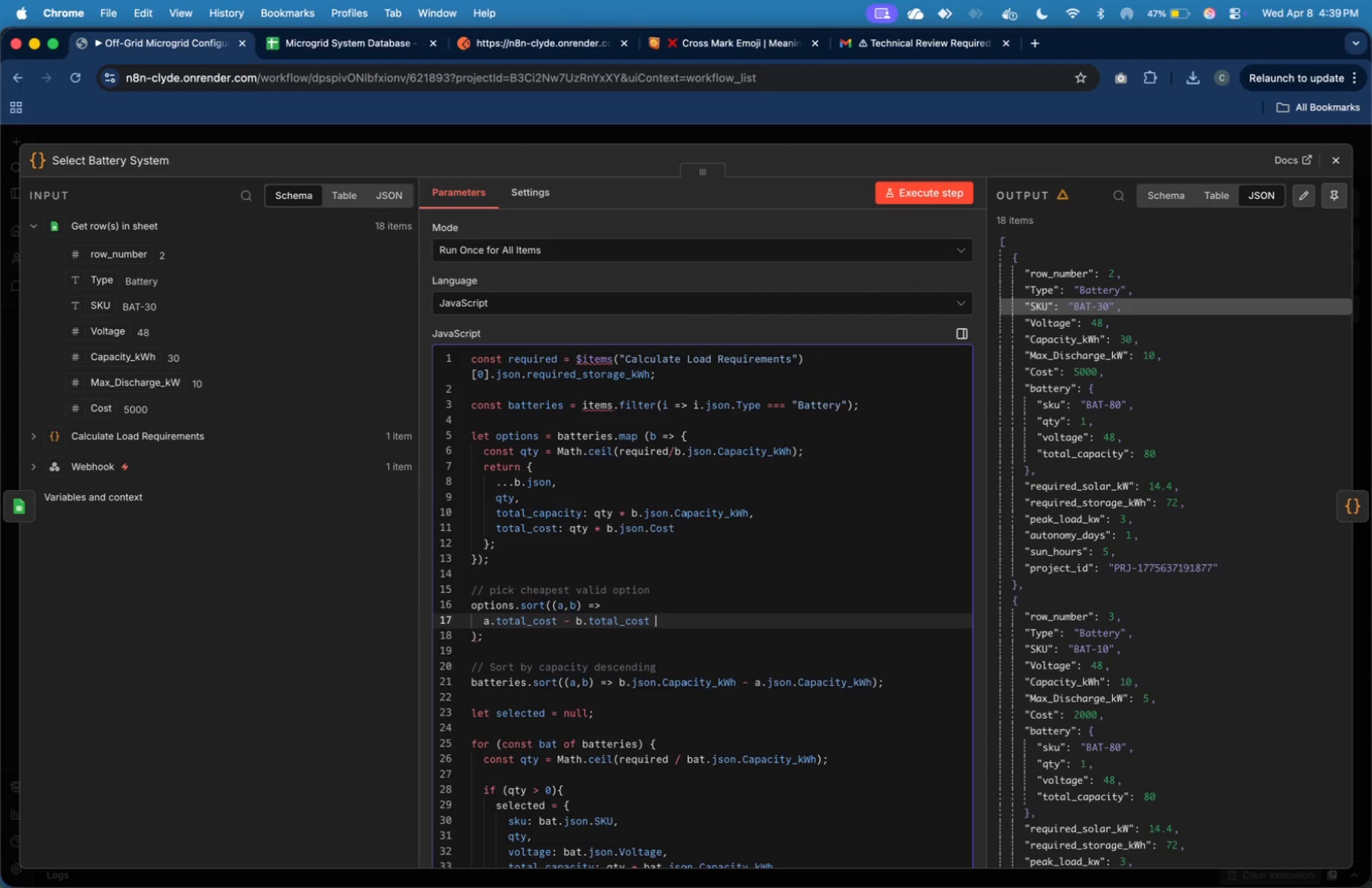 
key(ArrowRight)
 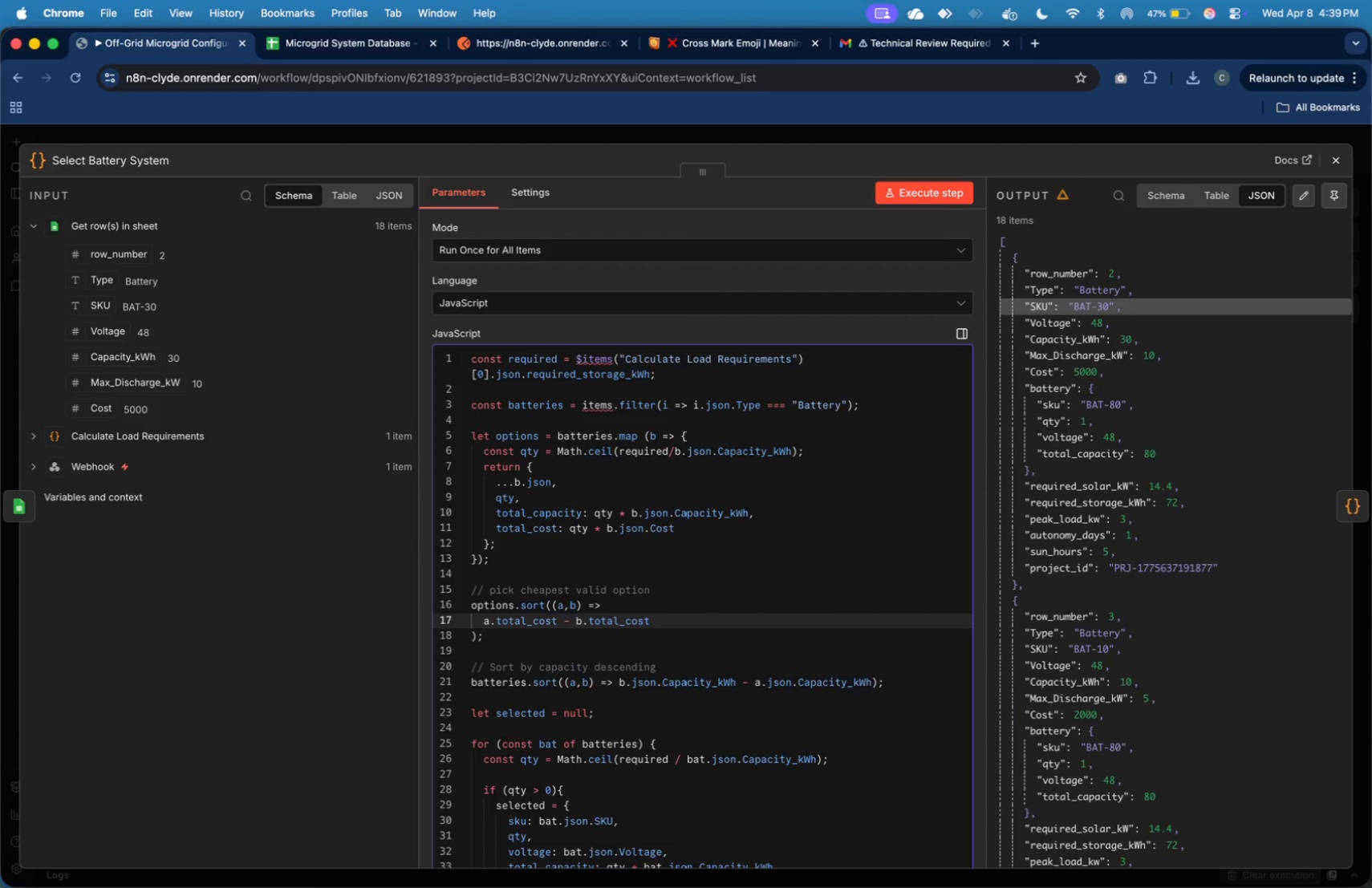 
key(ArrowRight)
 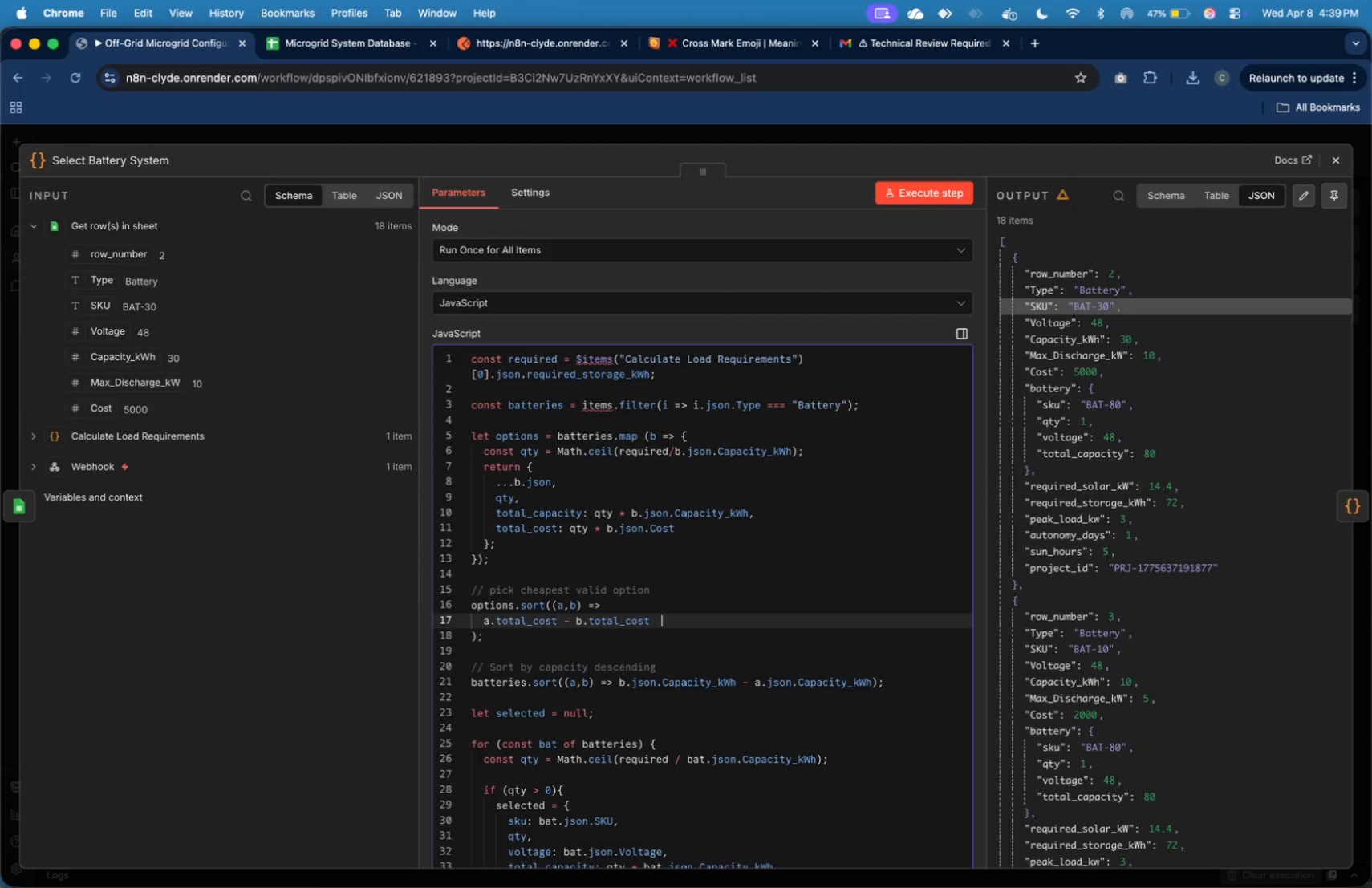 
key(ArrowLeft)
 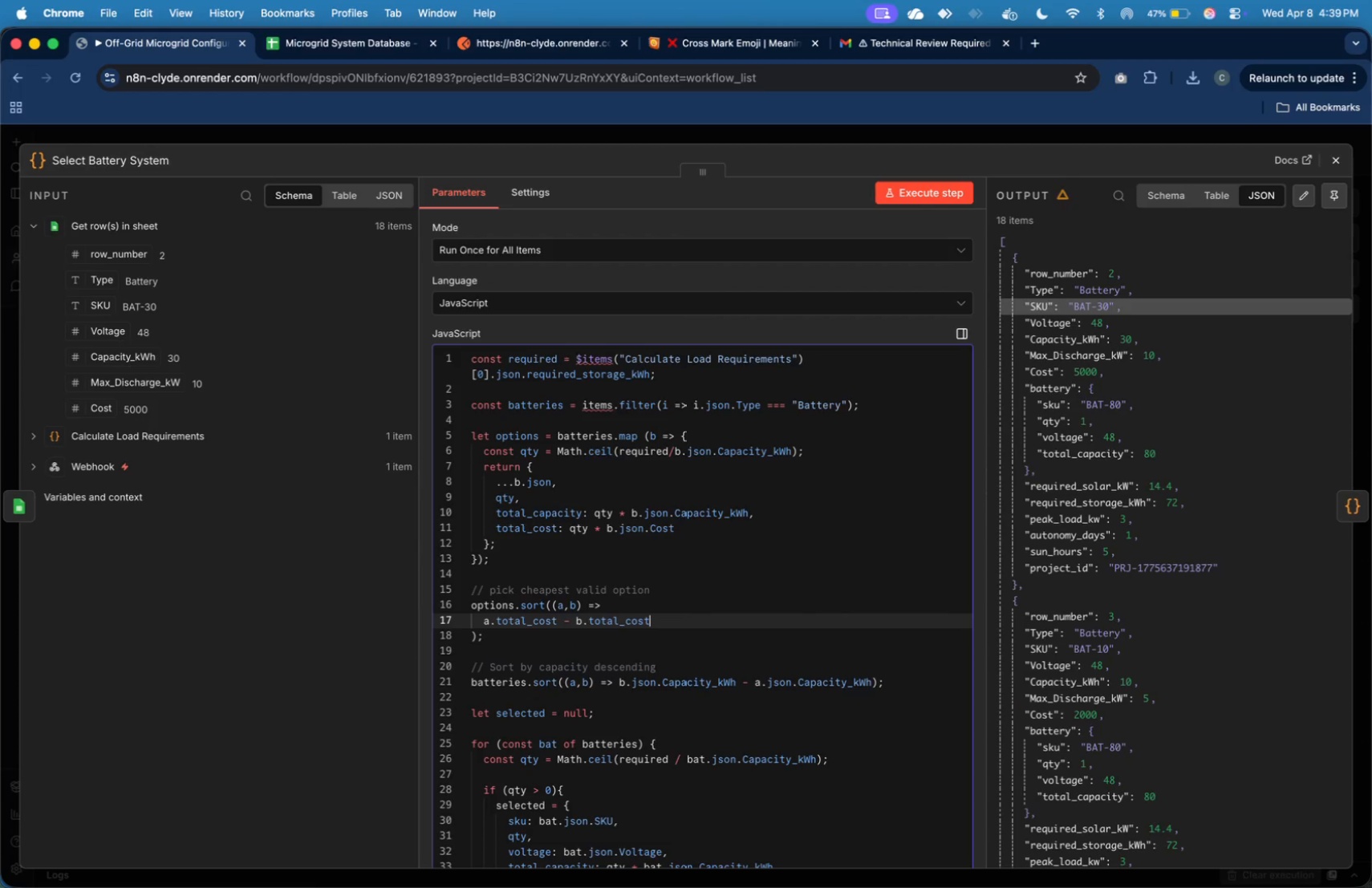 
key(ArrowLeft)
 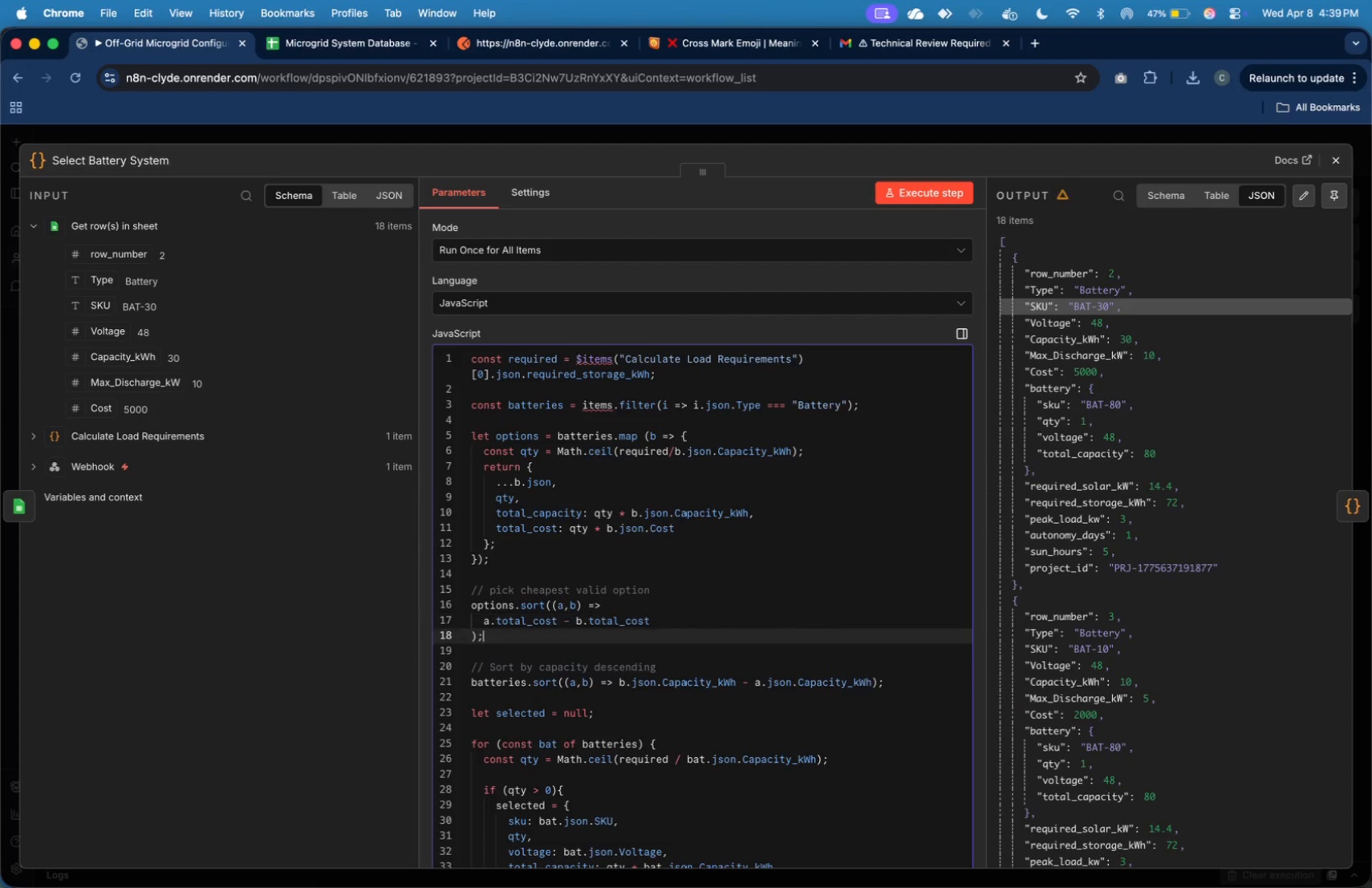 
key(ArrowDown)
 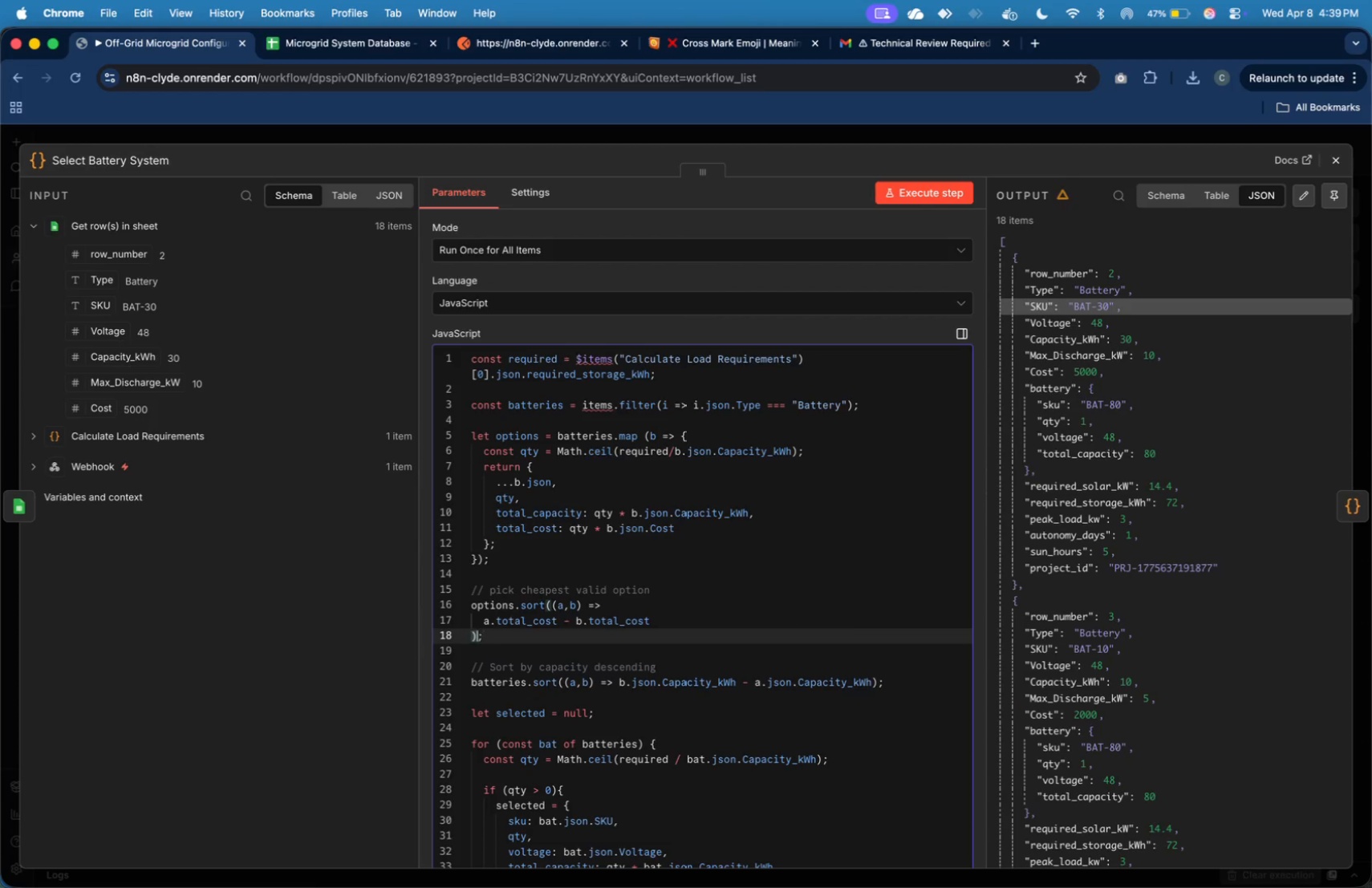 
key(ArrowLeft)
 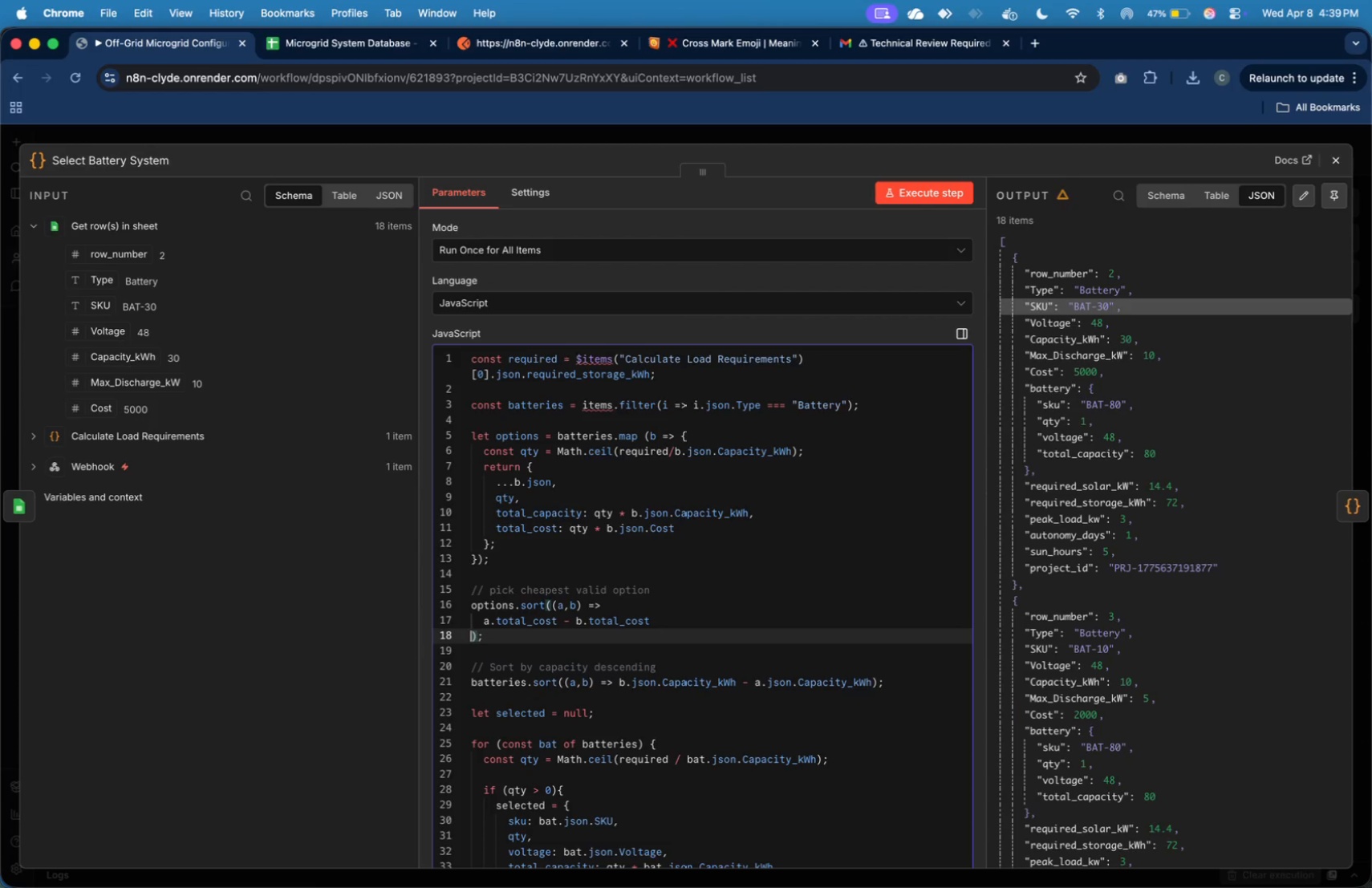 
key(ArrowLeft)
 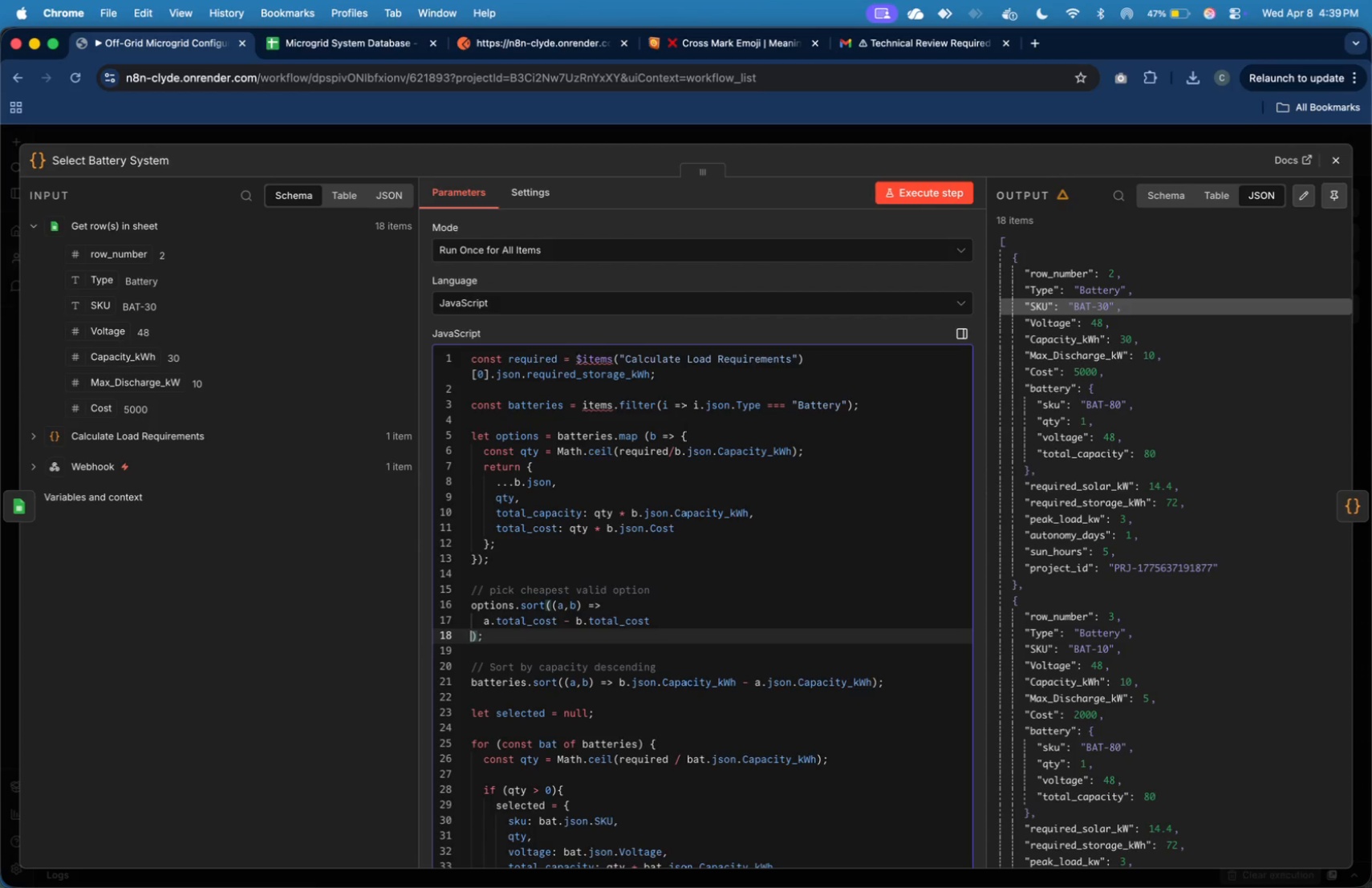 
key(Backspace)
 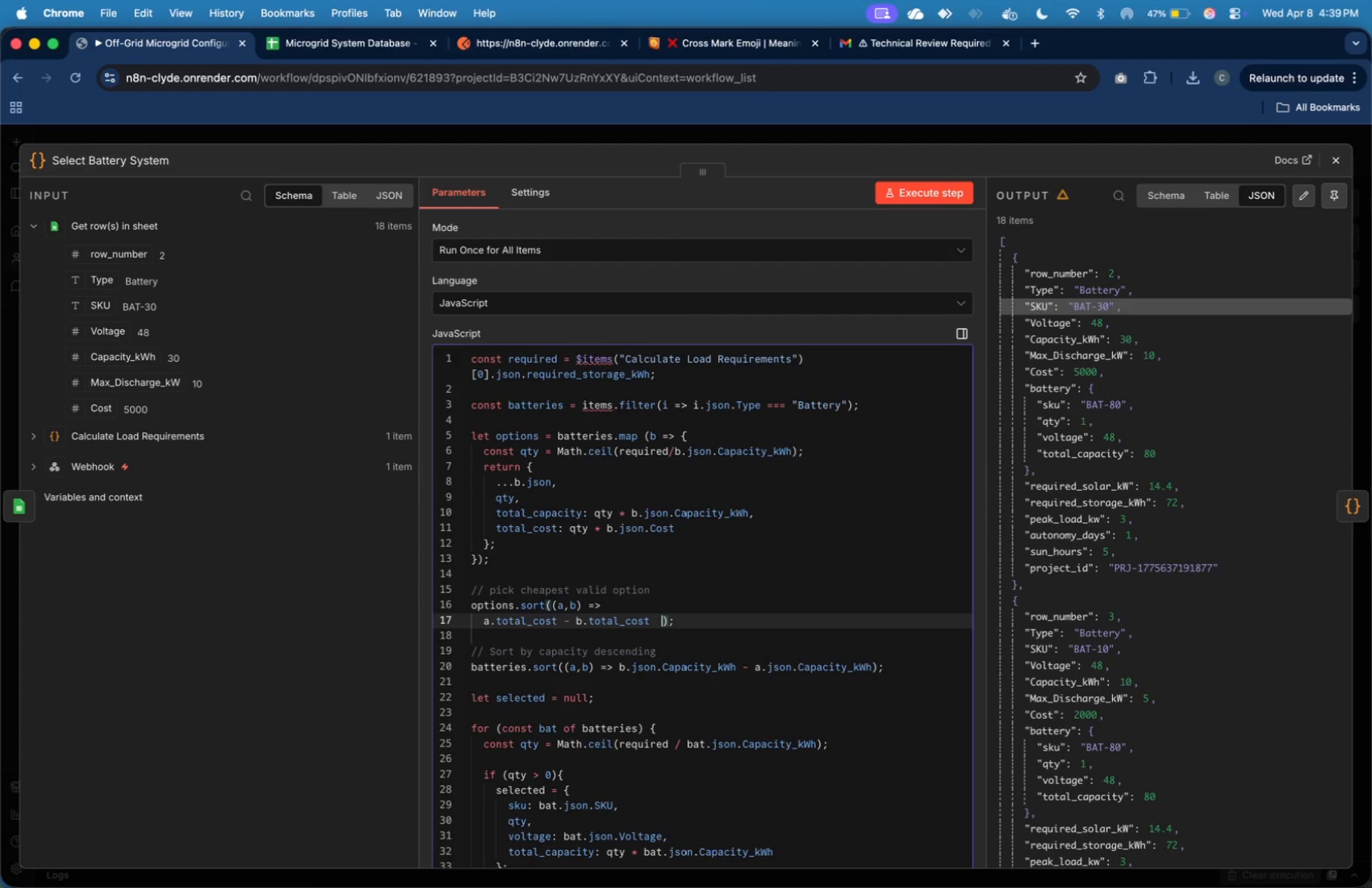 
key(Backspace)
 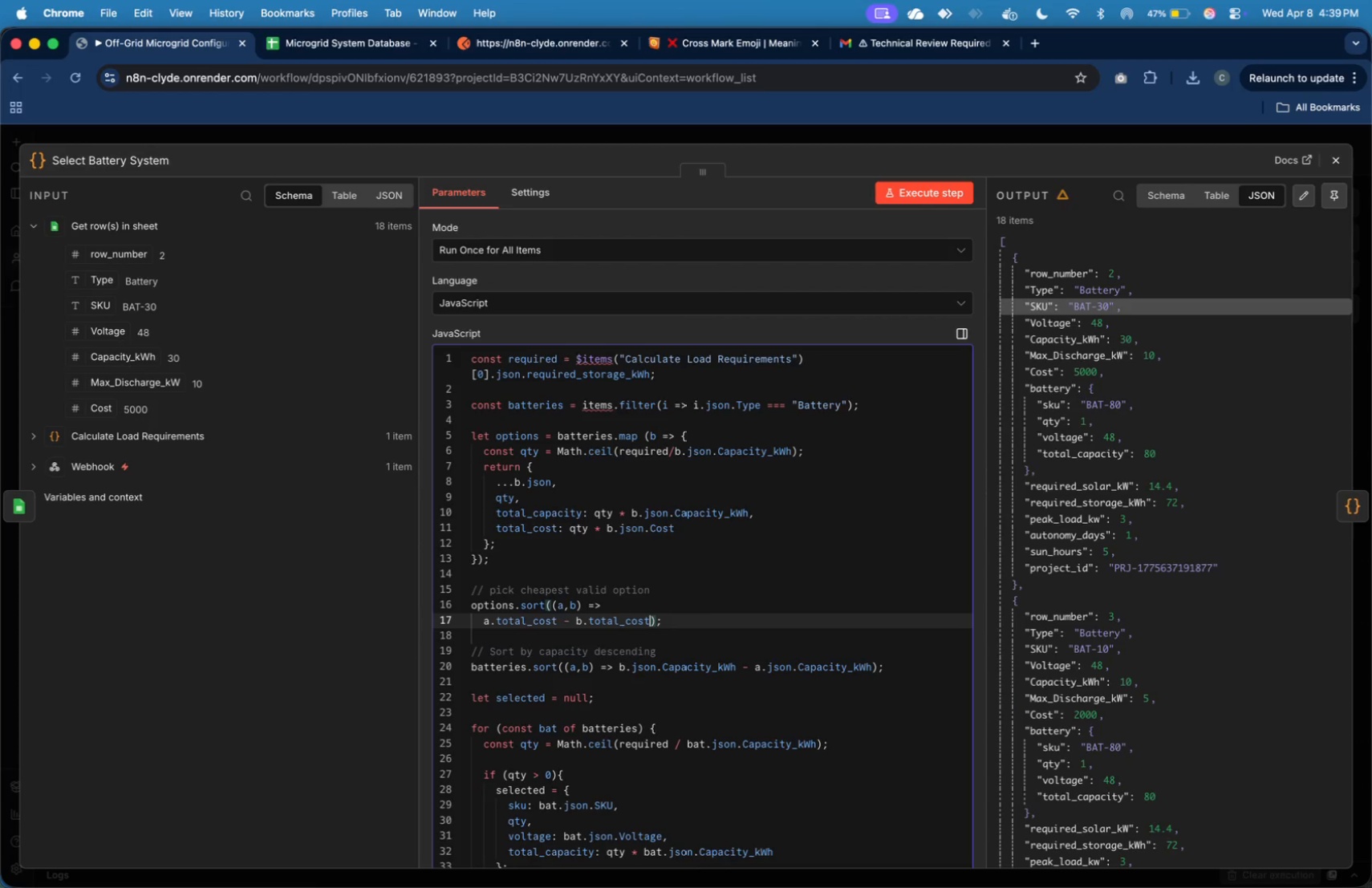 
key(Backspace)
 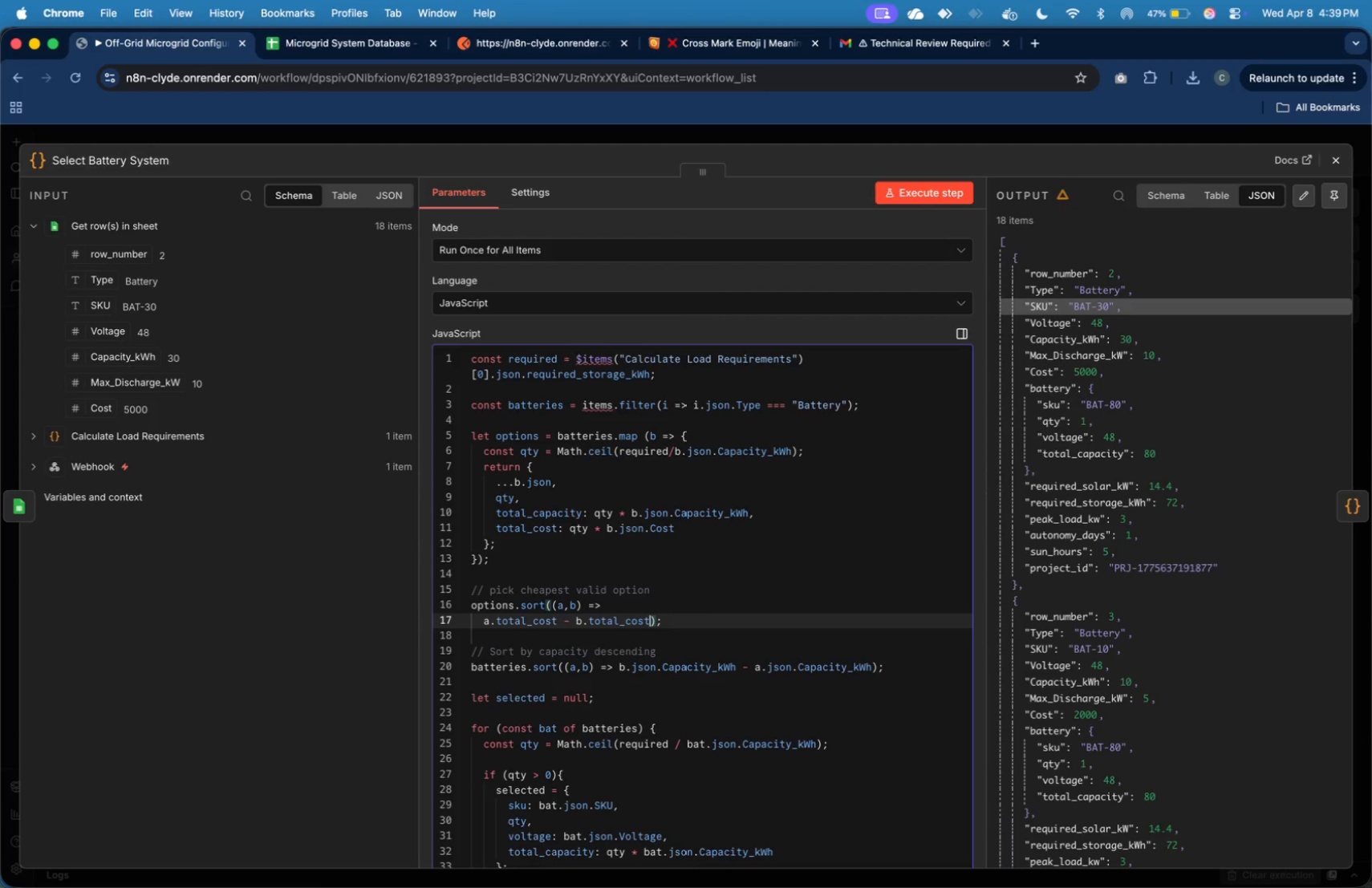 
key(ArrowDown)
 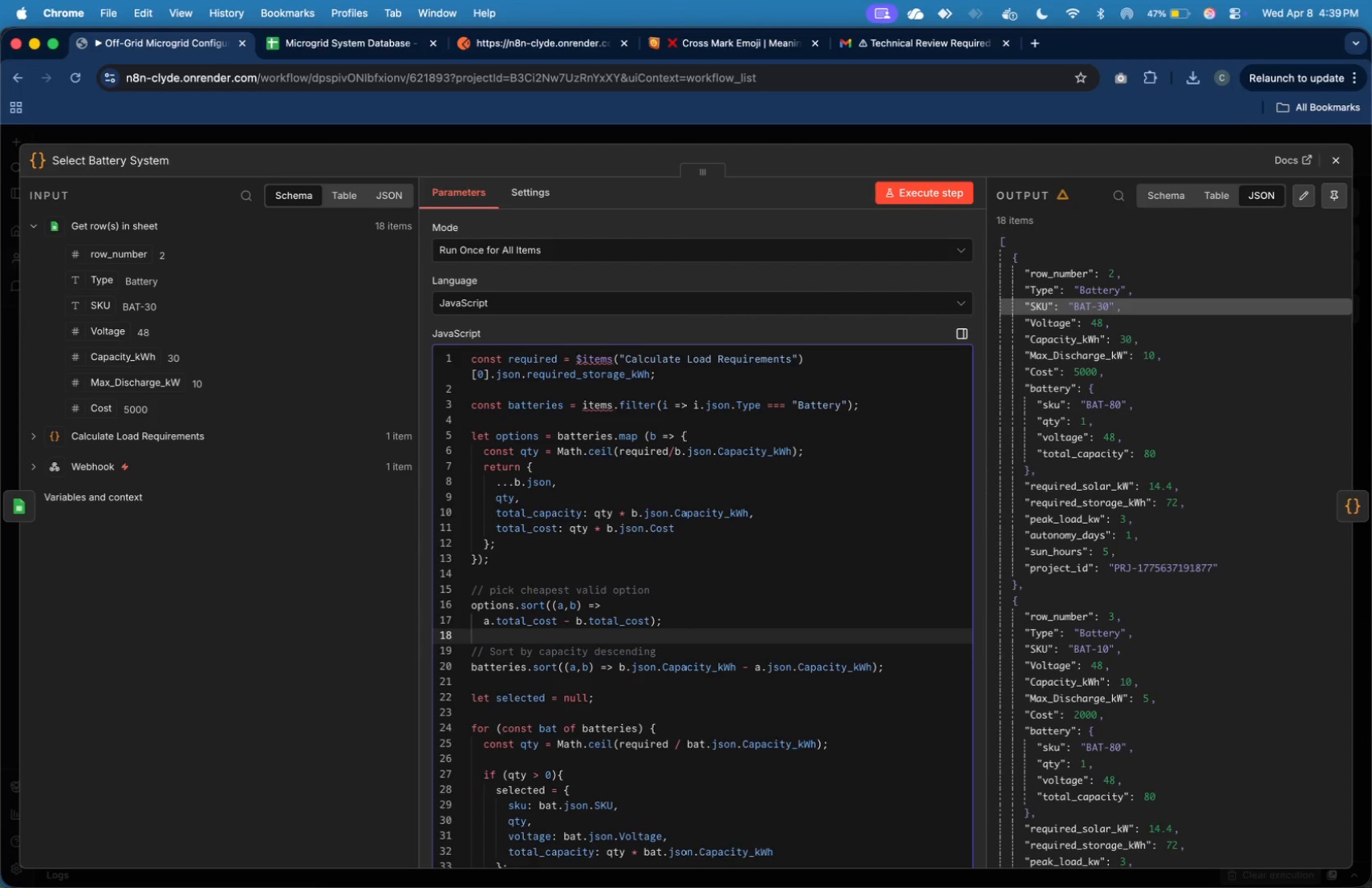 
key(Enter)
 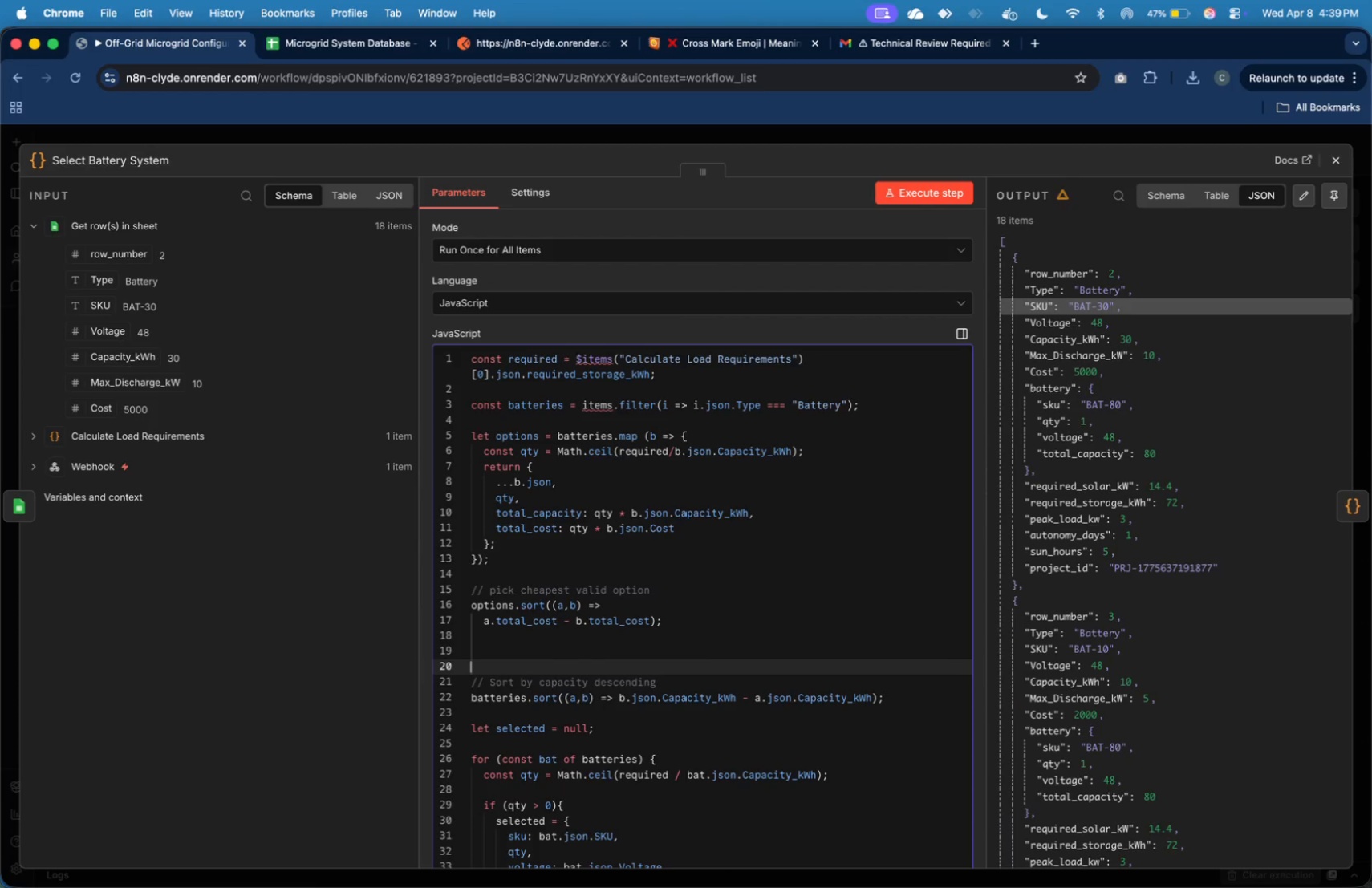 
key(Enter)
 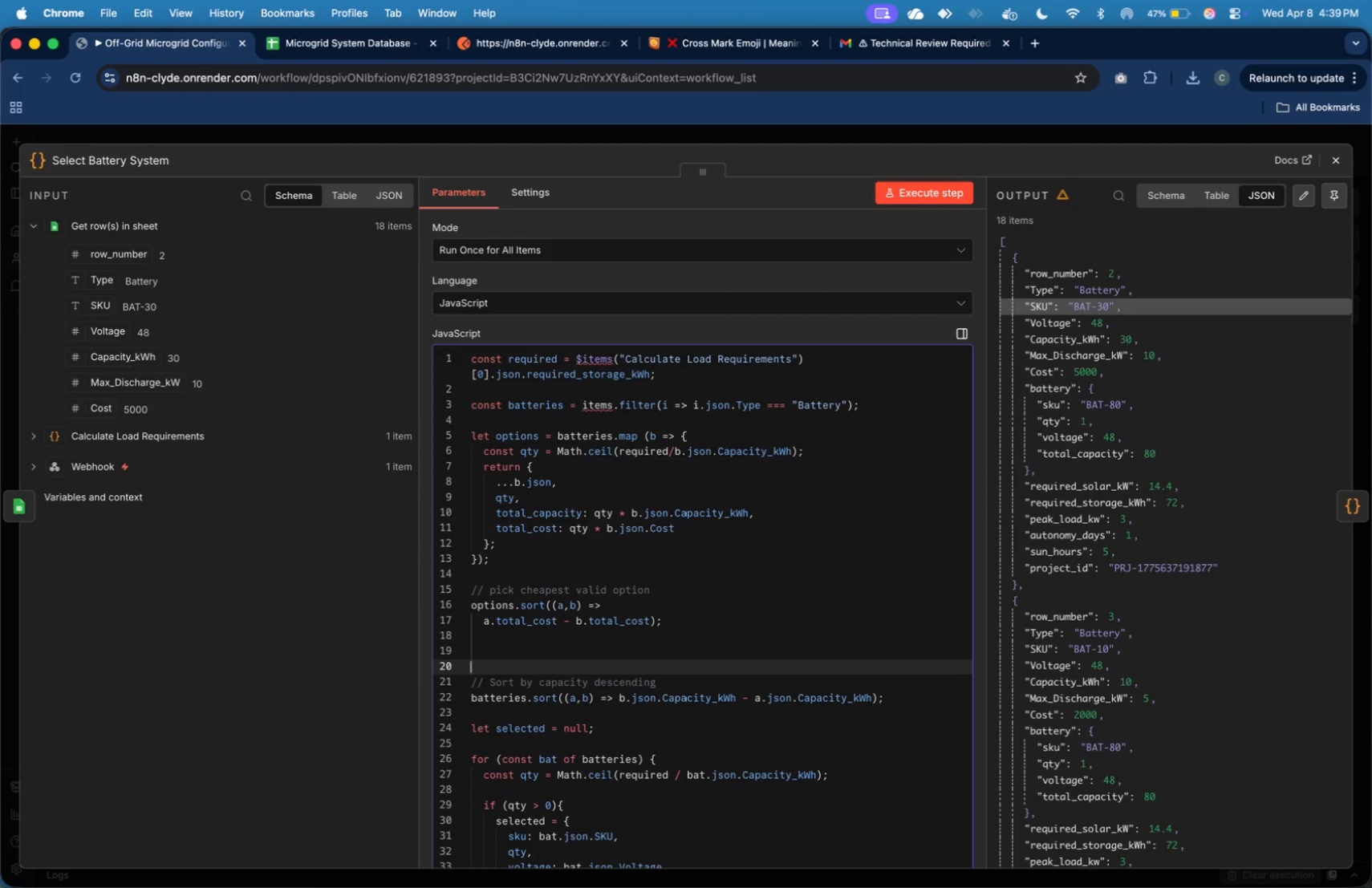 
key(ArrowUp)
 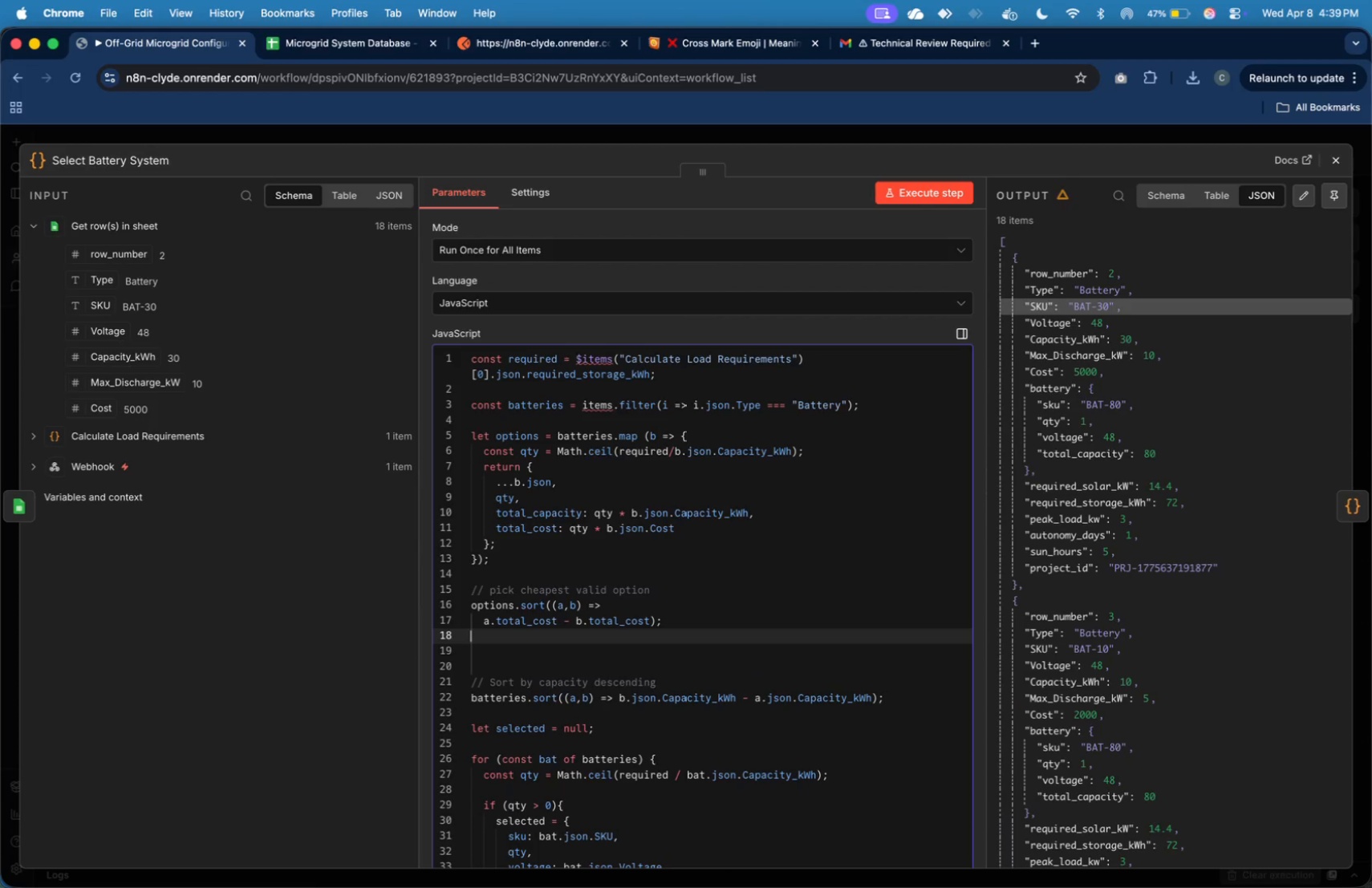 
key(ArrowUp)
 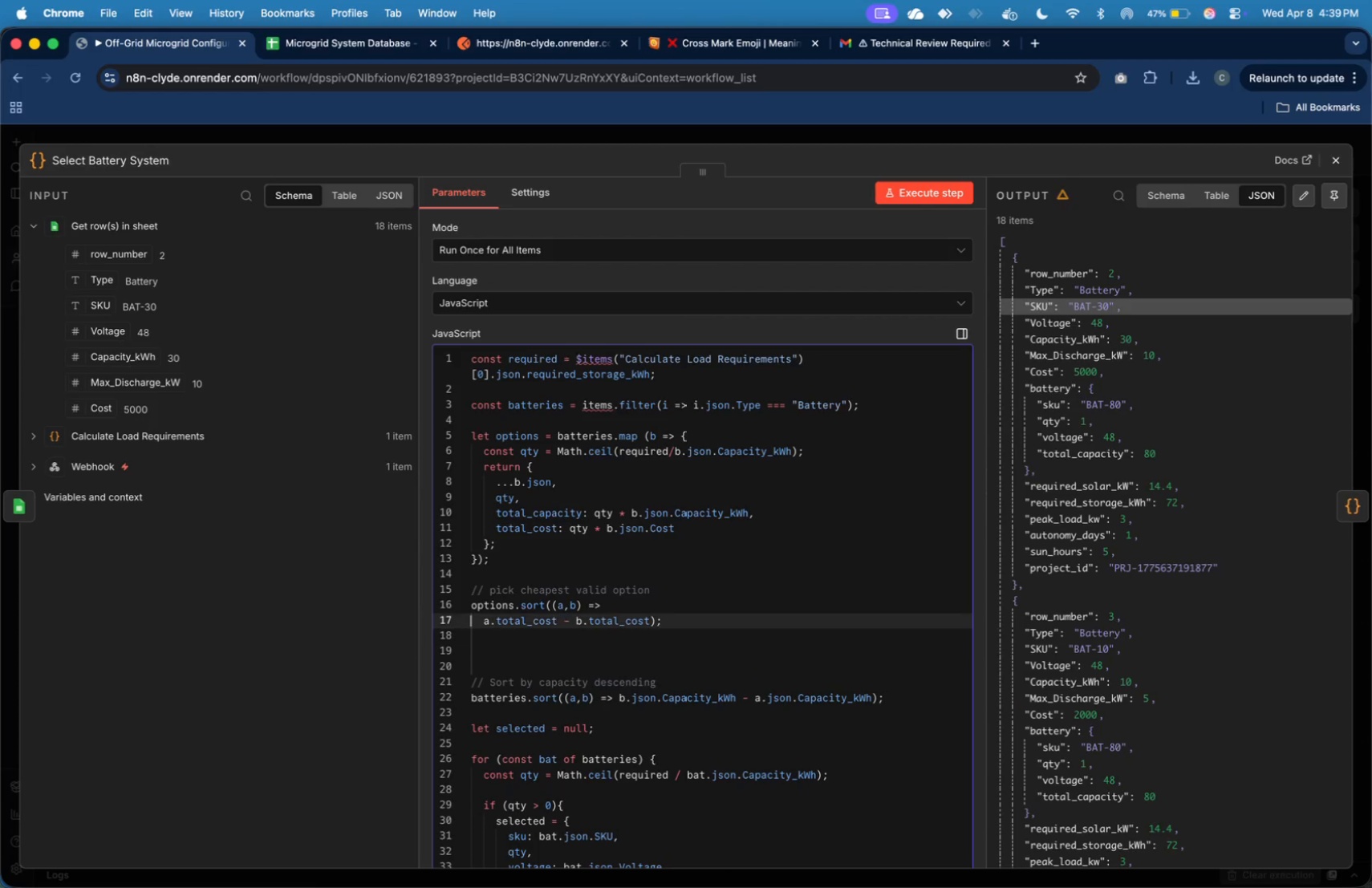 
key(ArrowUp)
 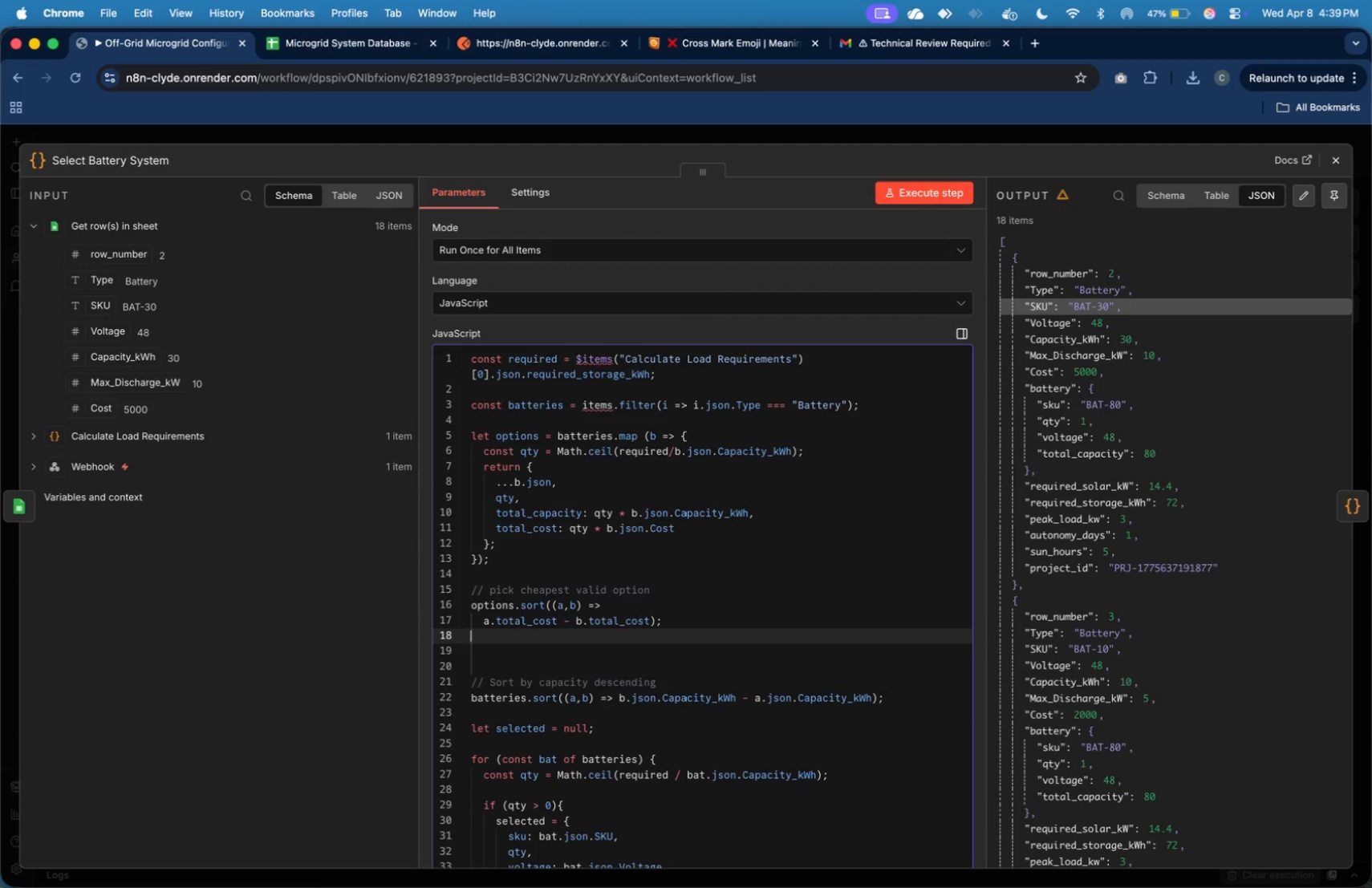 
key(ArrowDown)
 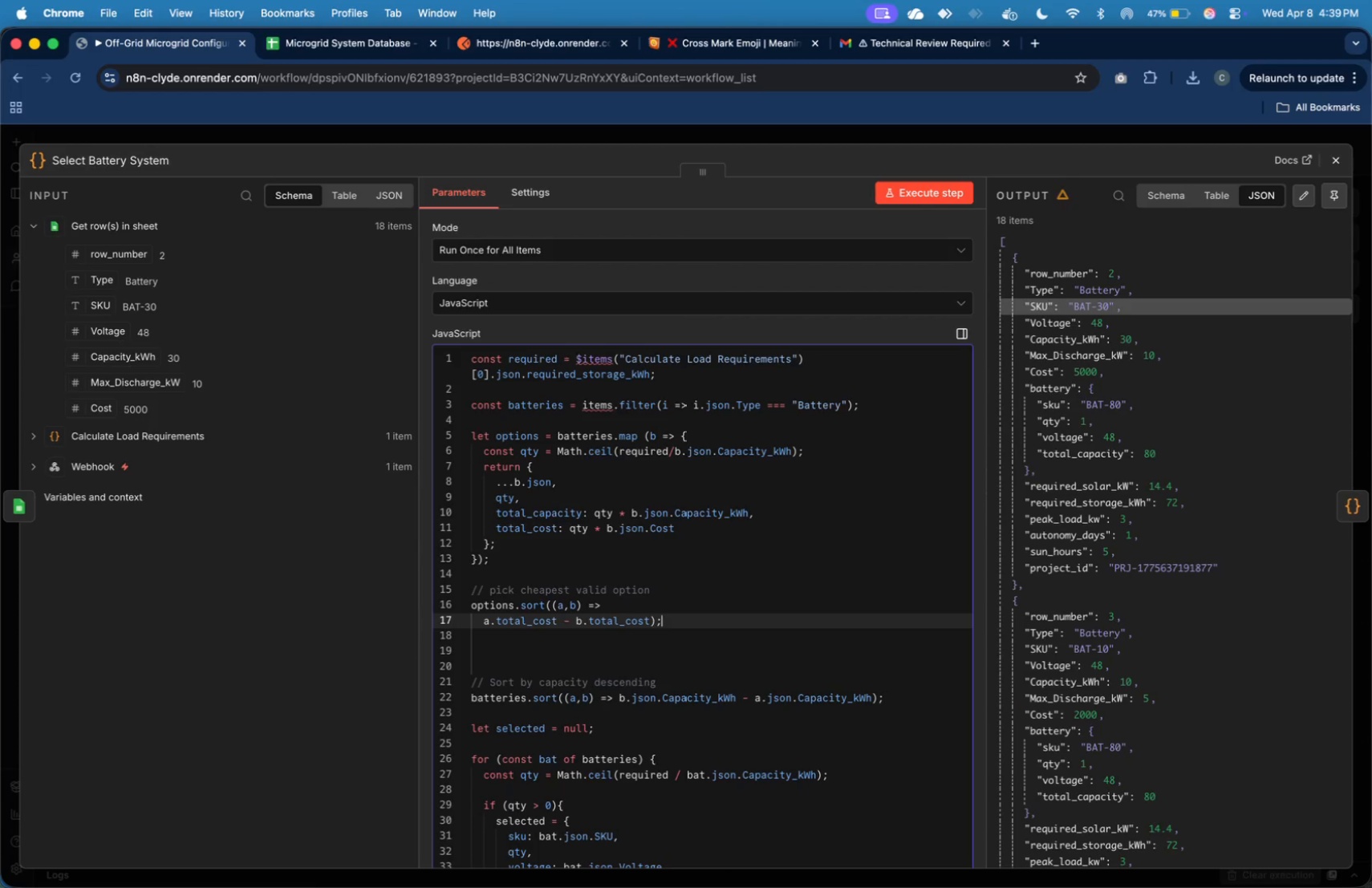 
key(ArrowLeft)
 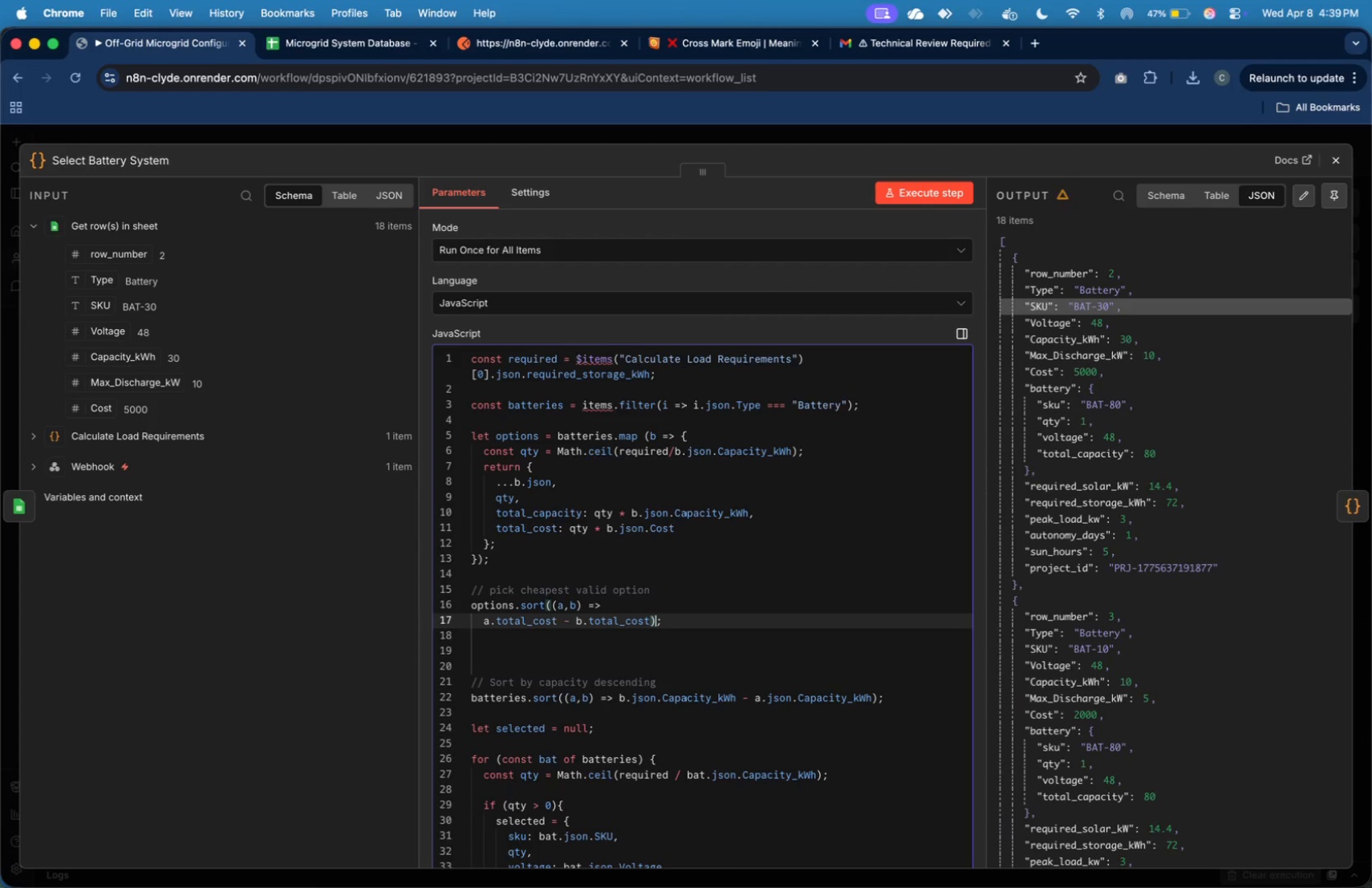 
key(ArrowLeft)
 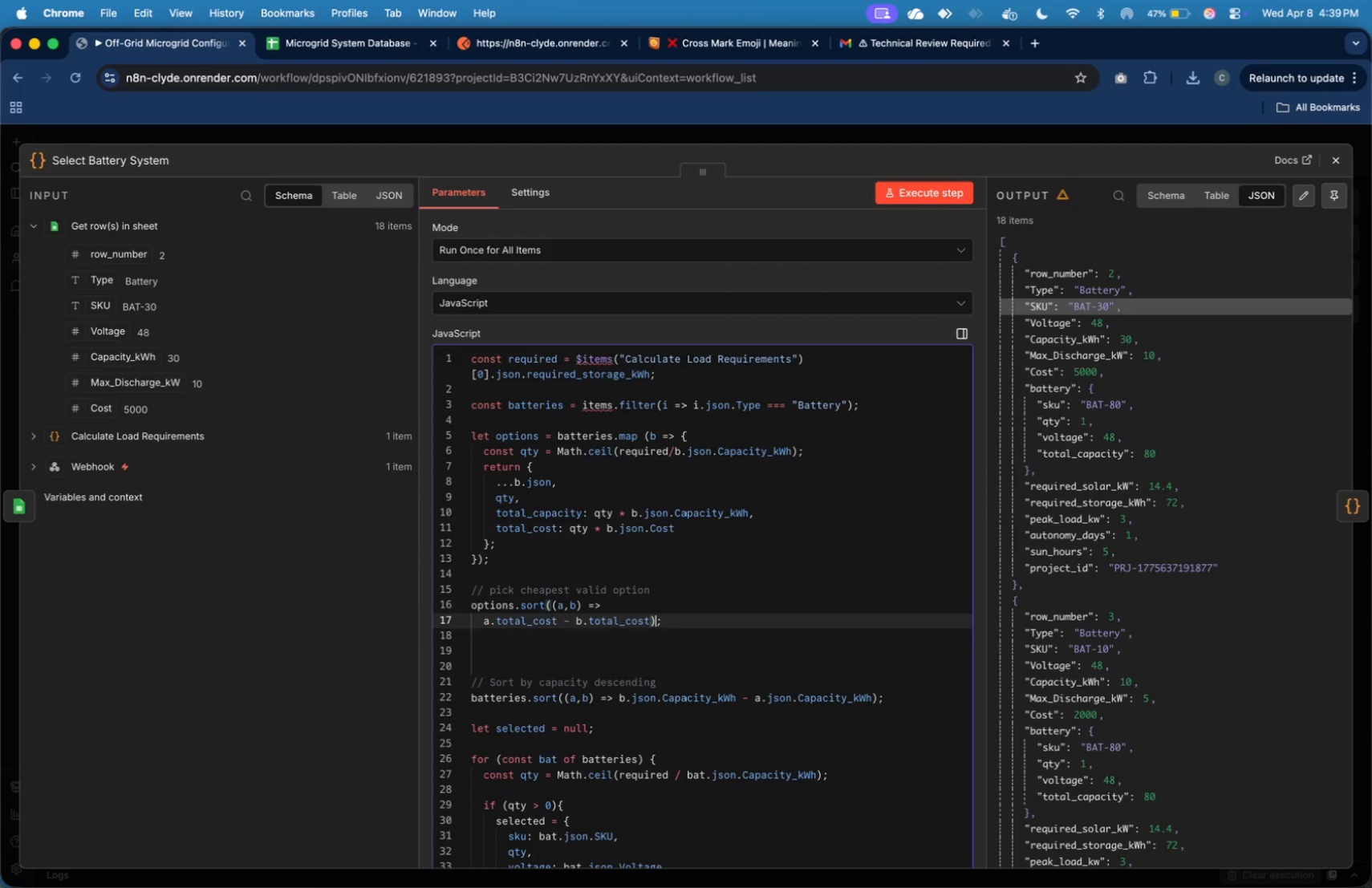 
key(ArrowDown)
 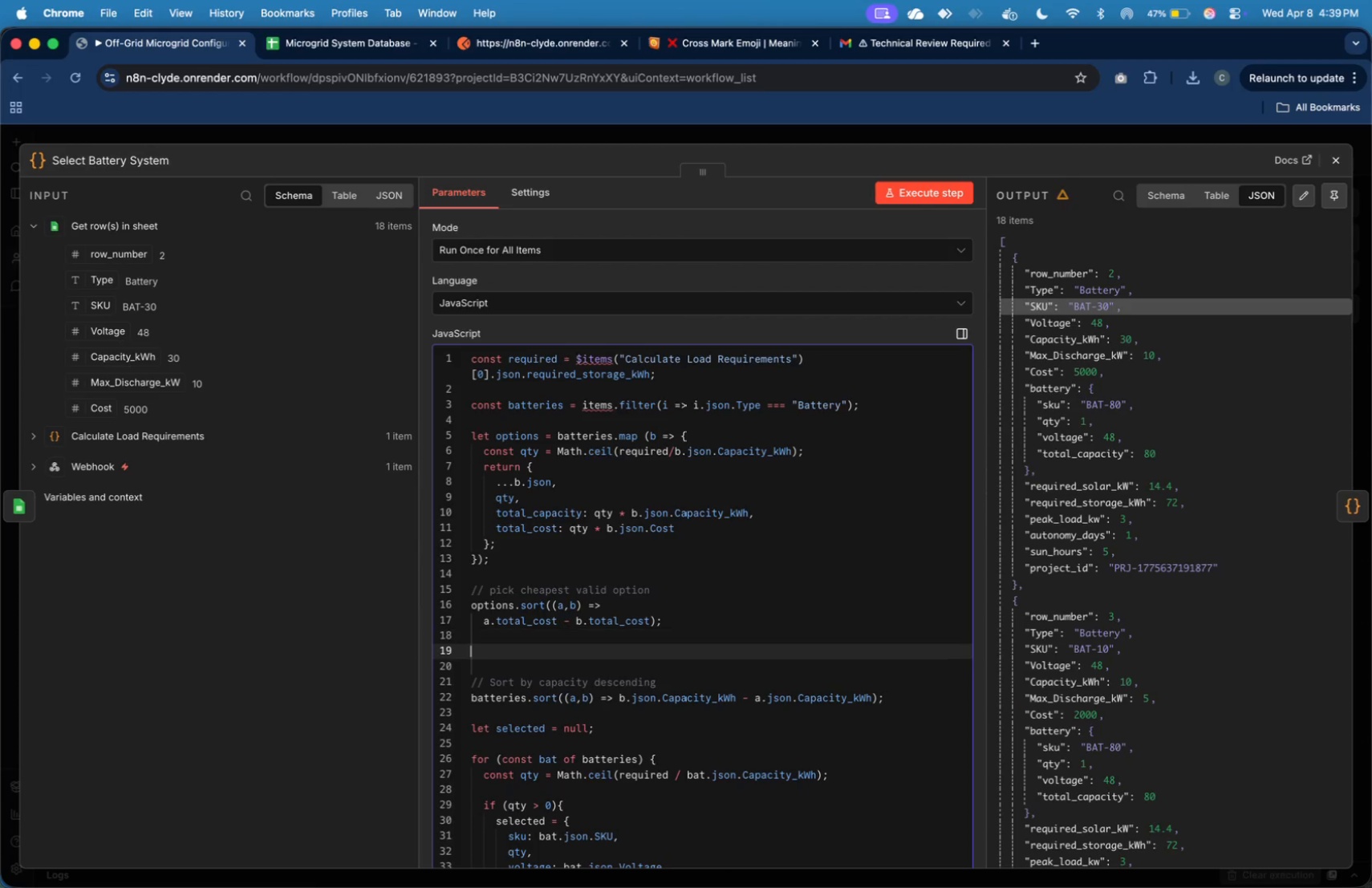 
key(ArrowDown)
 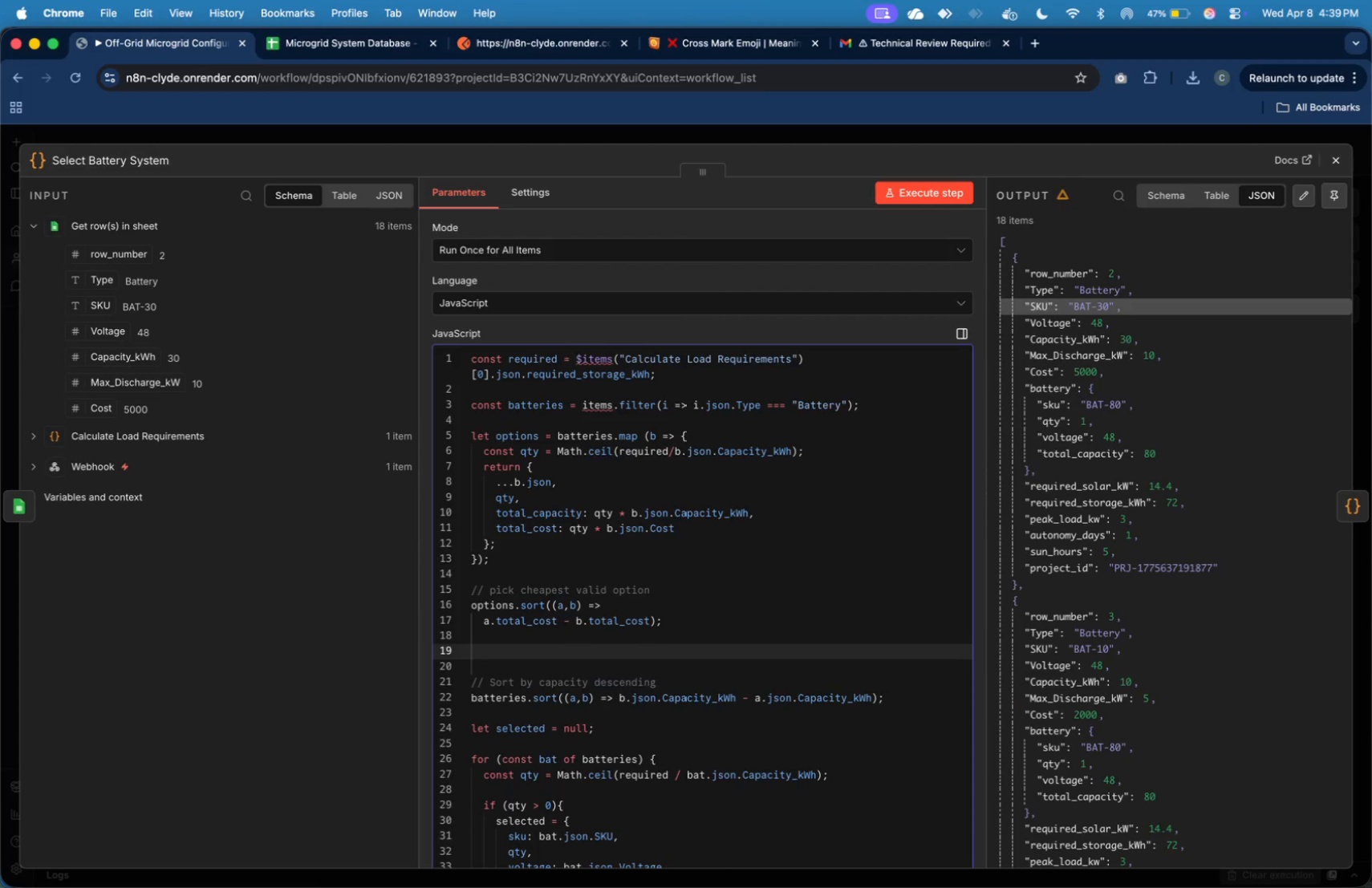 
type(const best -)
key(Backspace)
type(= options[0];)
 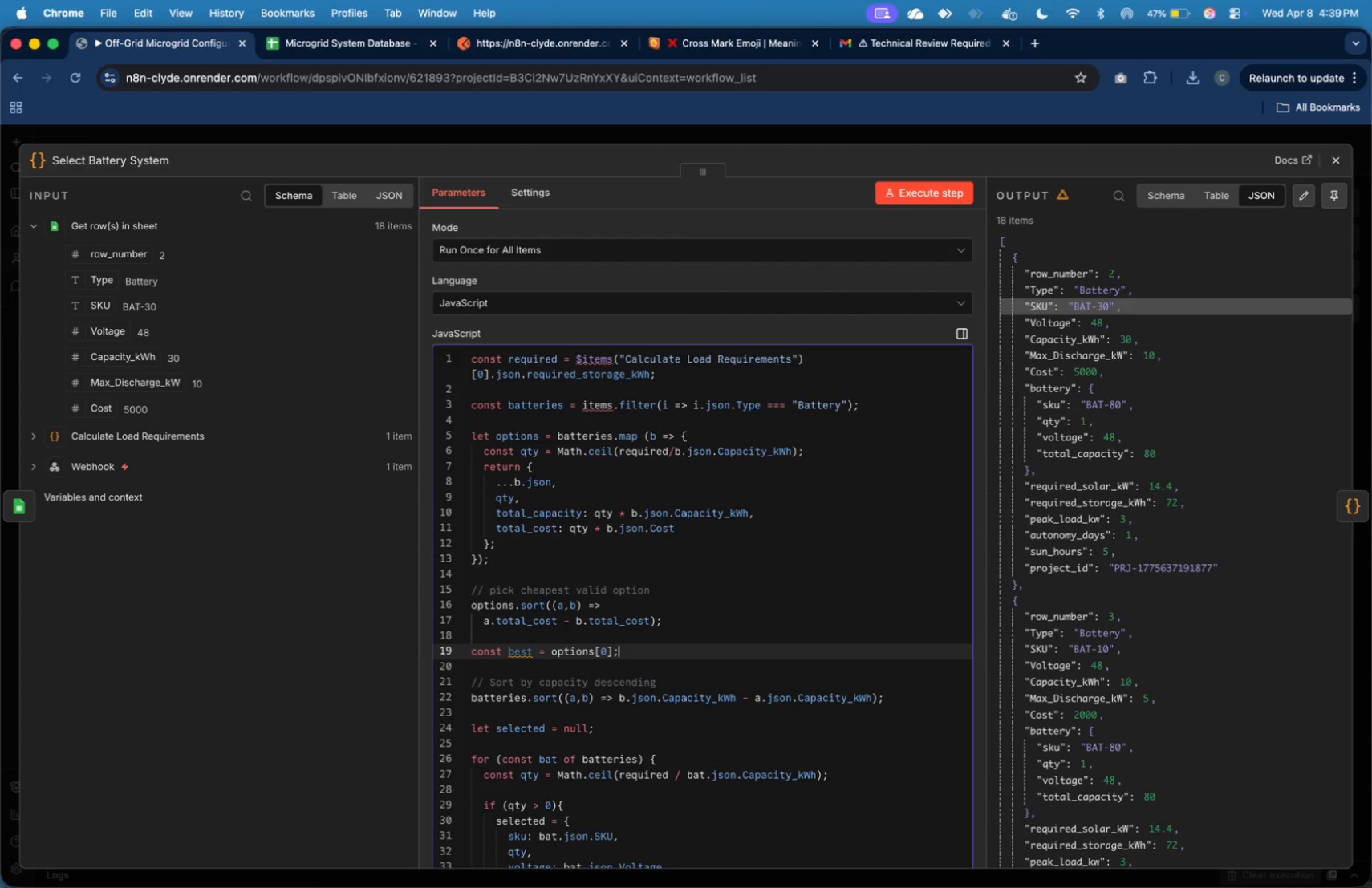 
hold_key(key=ArrowDown, duration=1.51)
 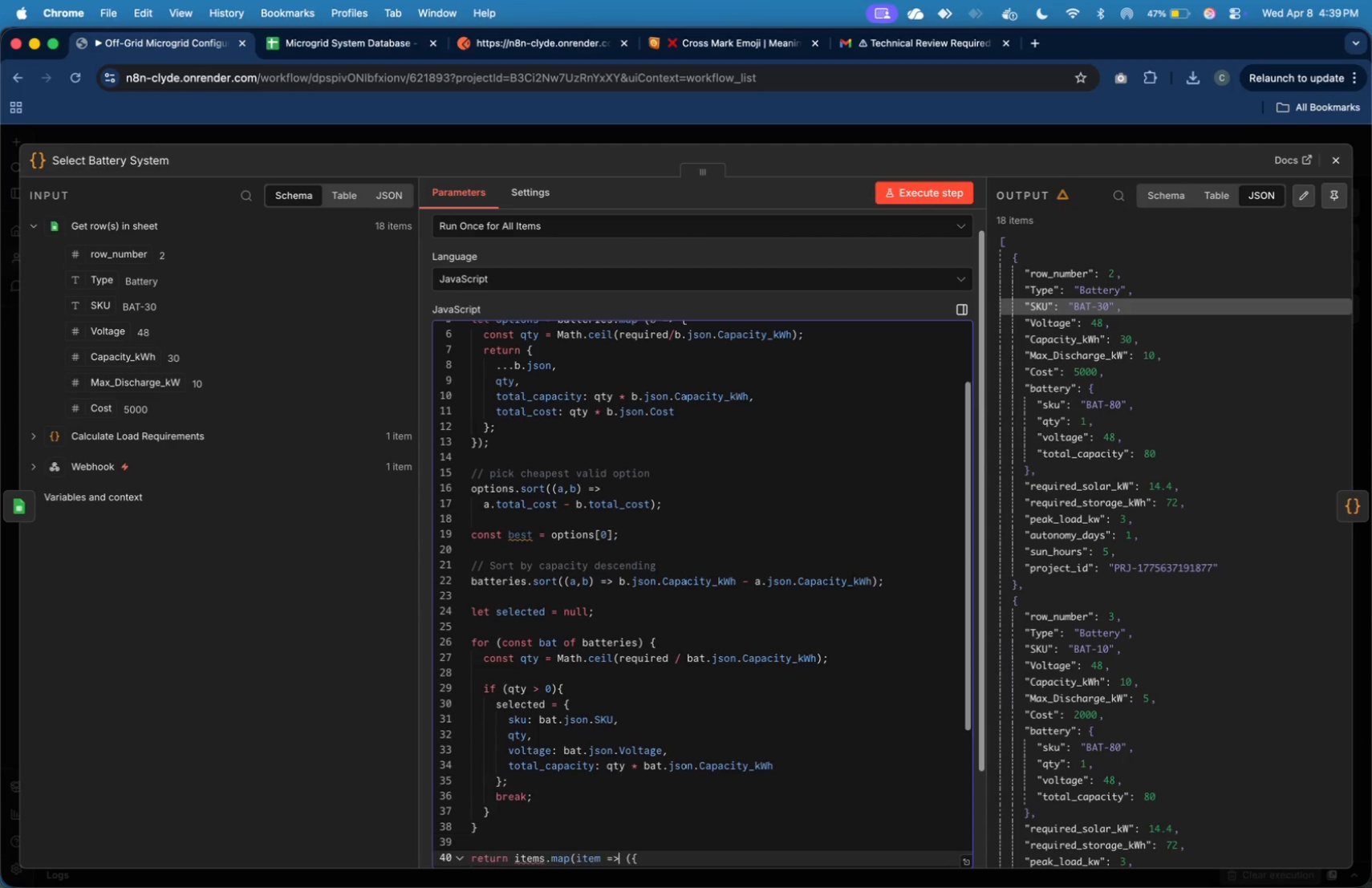 
hold_key(key=ArrowDown, duration=1.01)
 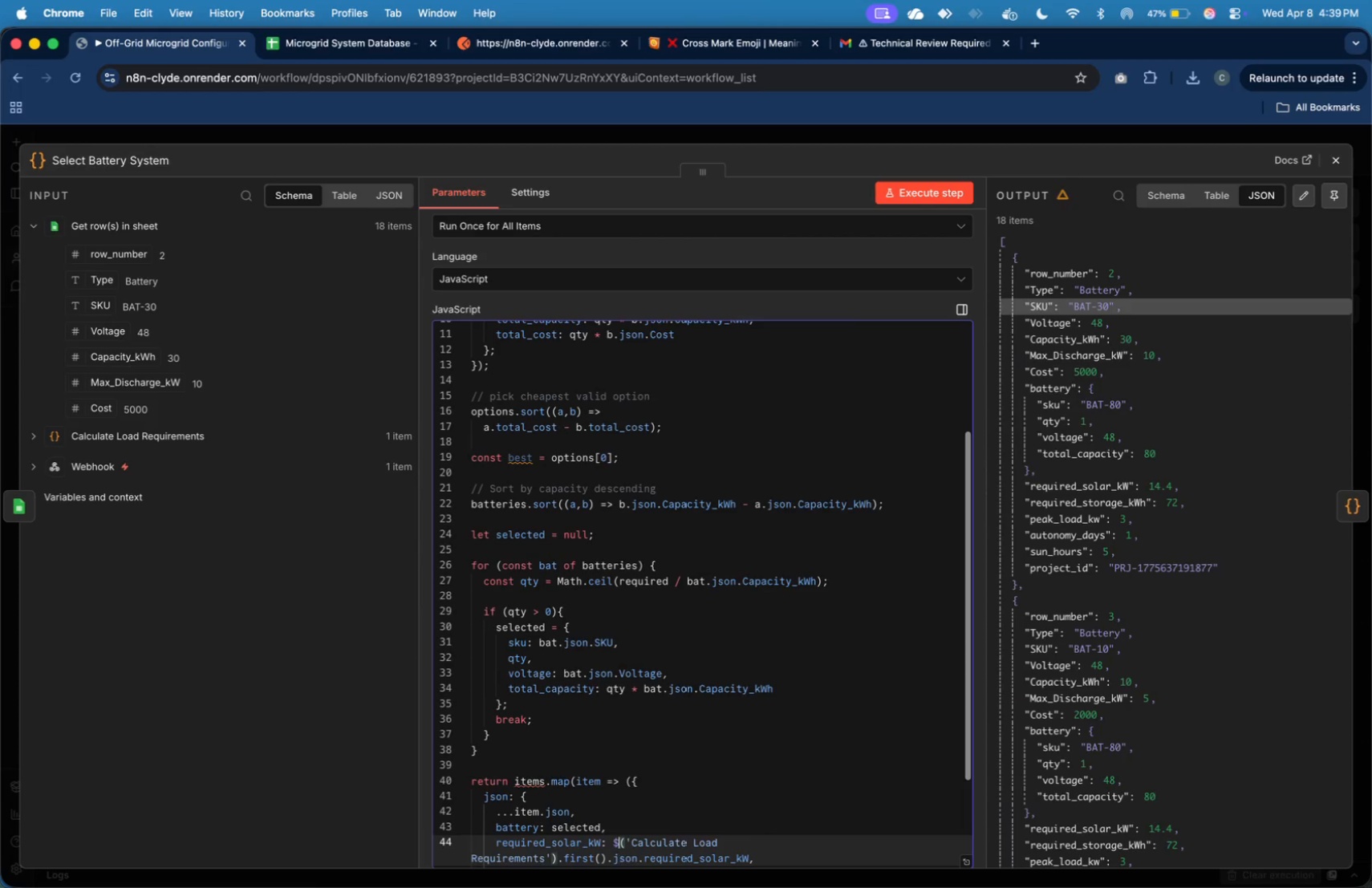 
key(ArrowUp)
 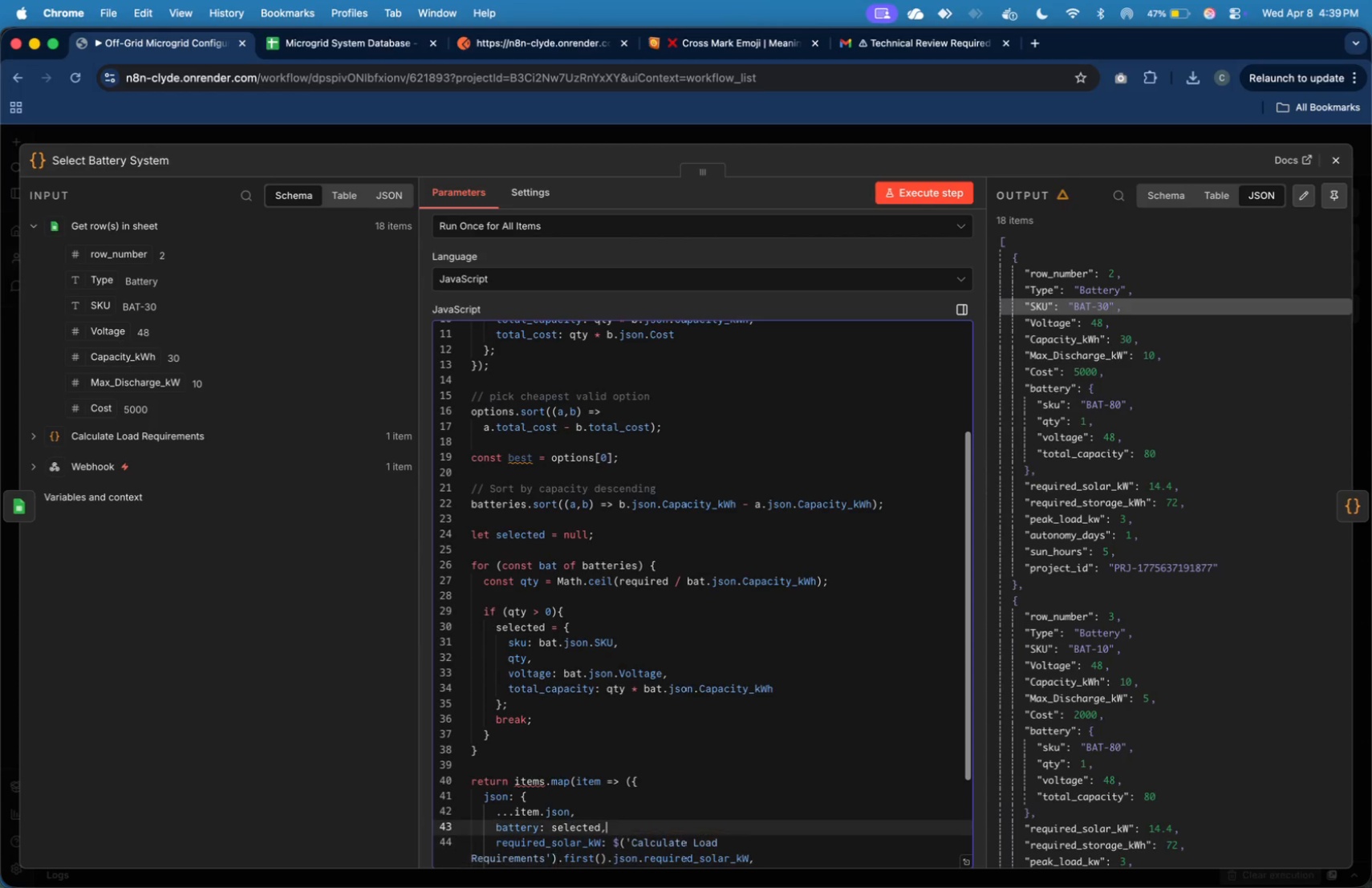 
key(ArrowUp)
 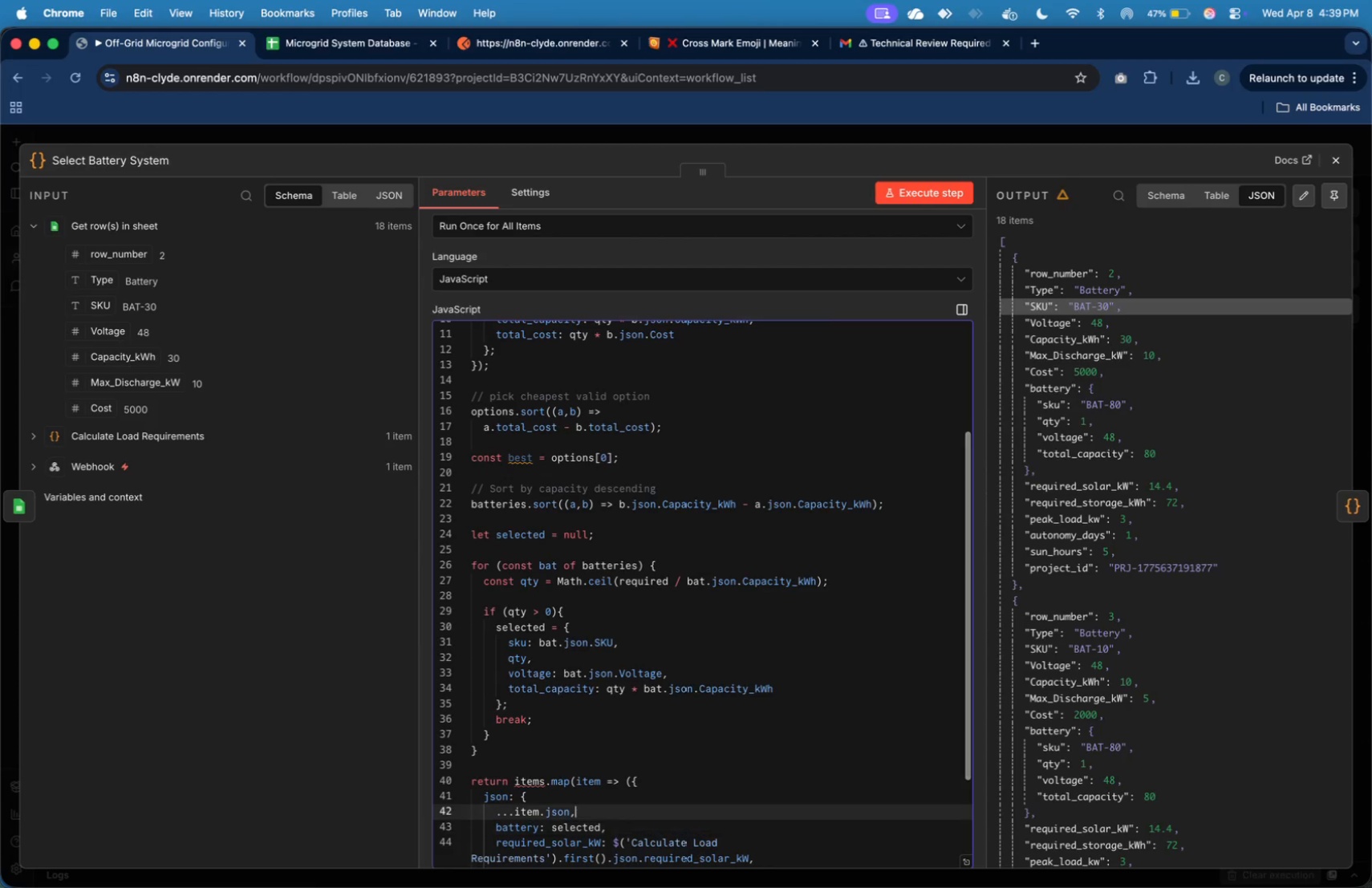 
key(ArrowUp)
 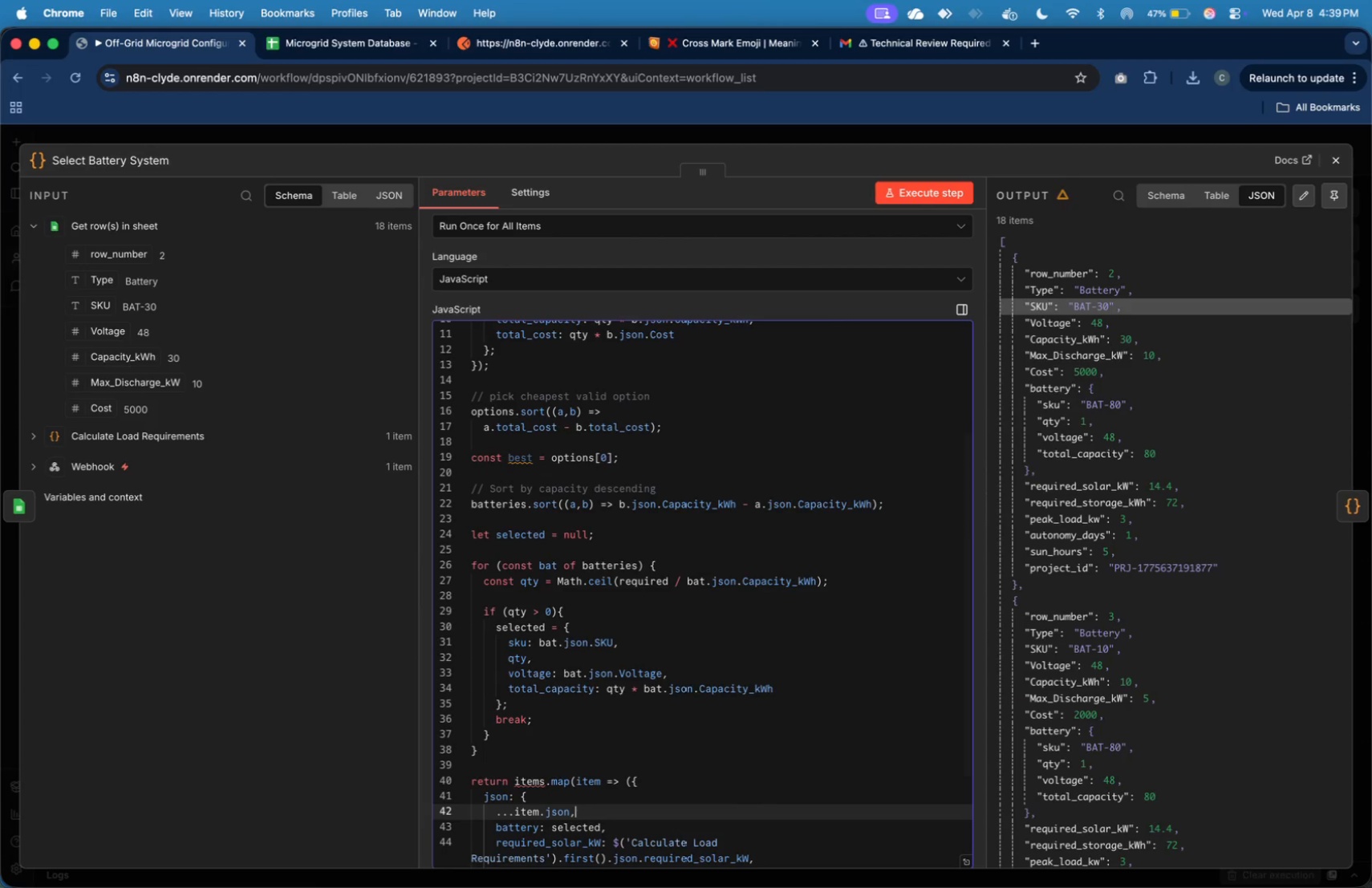 
key(ArrowUp)
 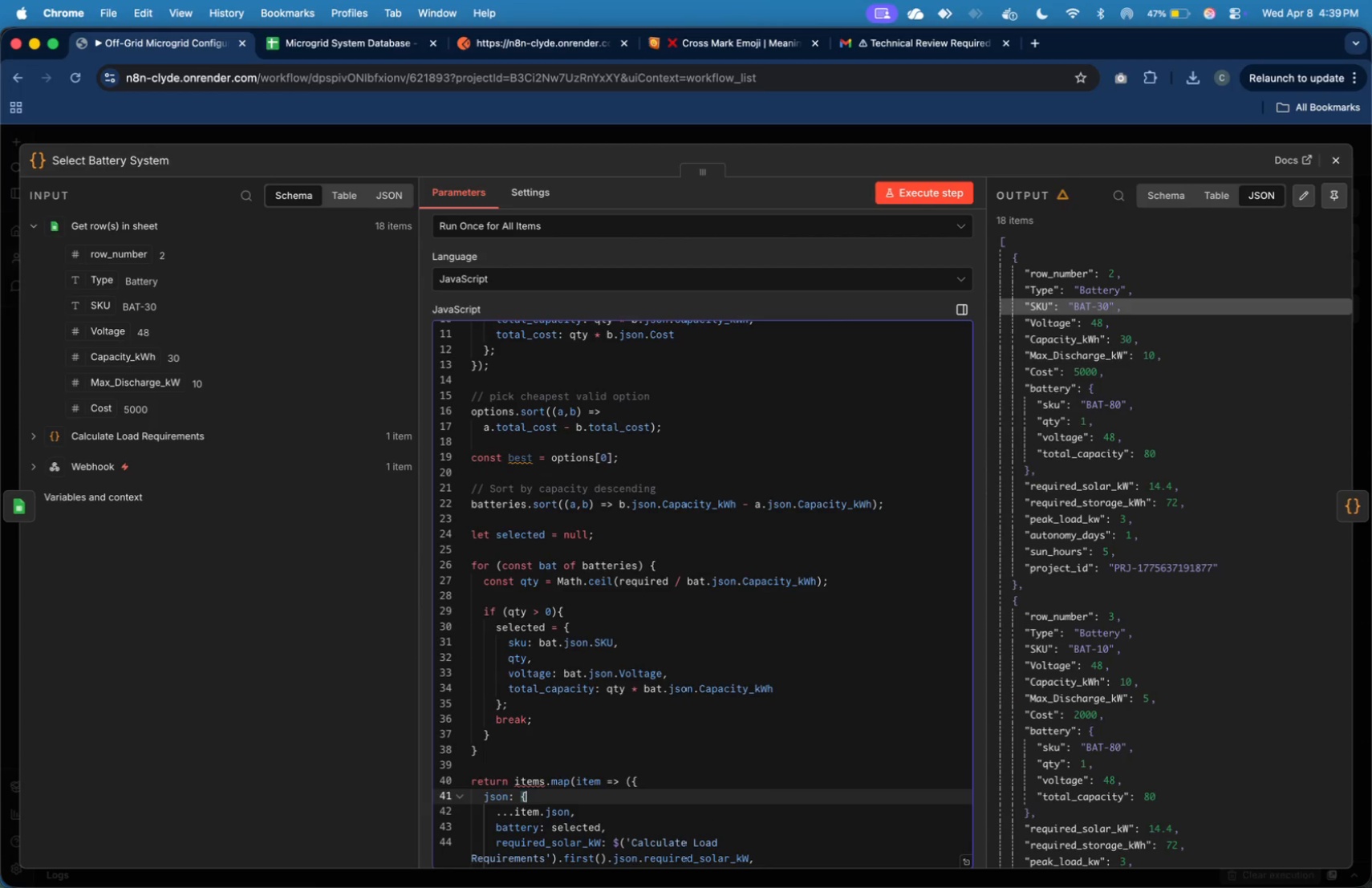 
key(ArrowUp)
 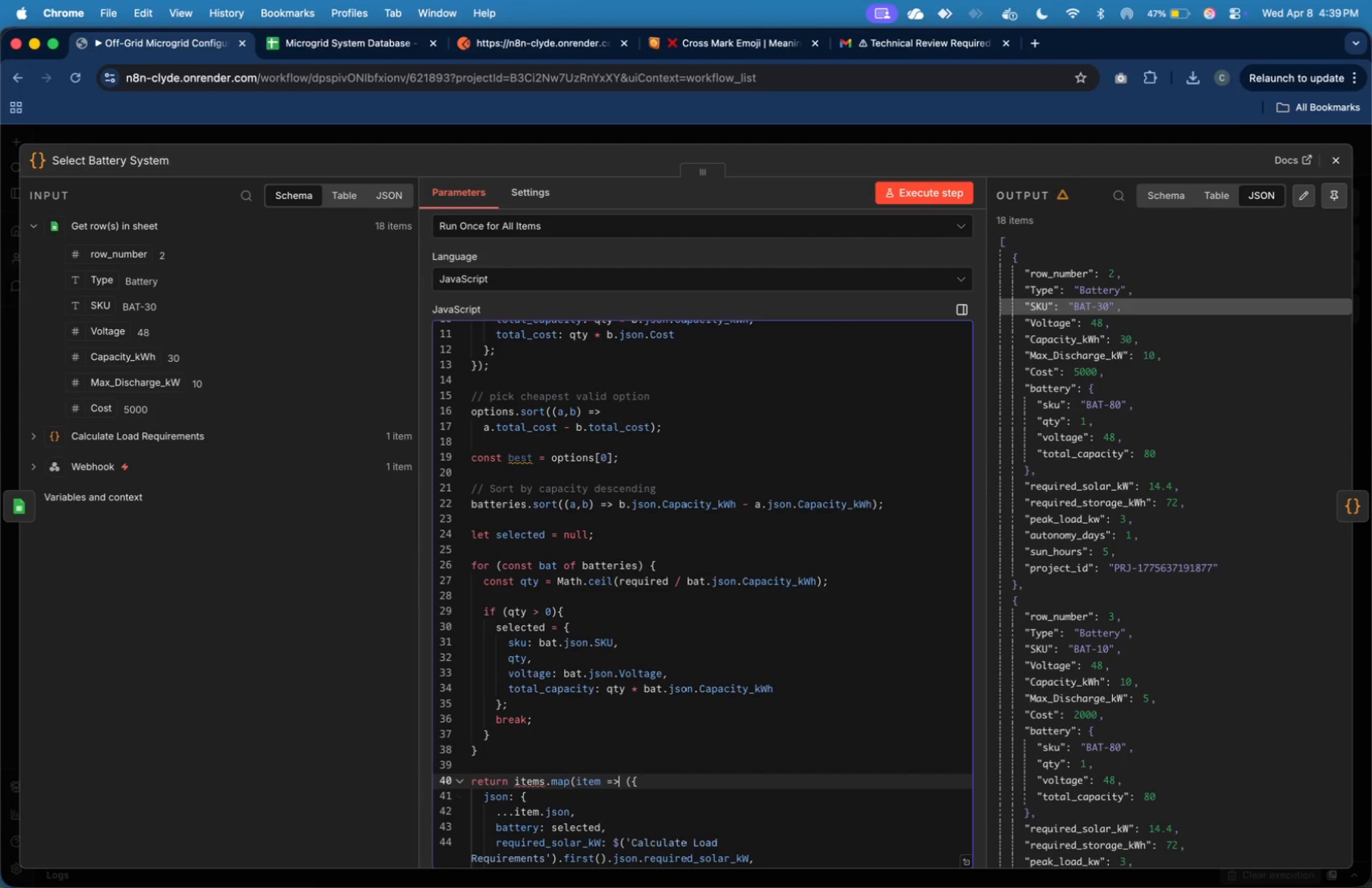 
key(ArrowUp)
 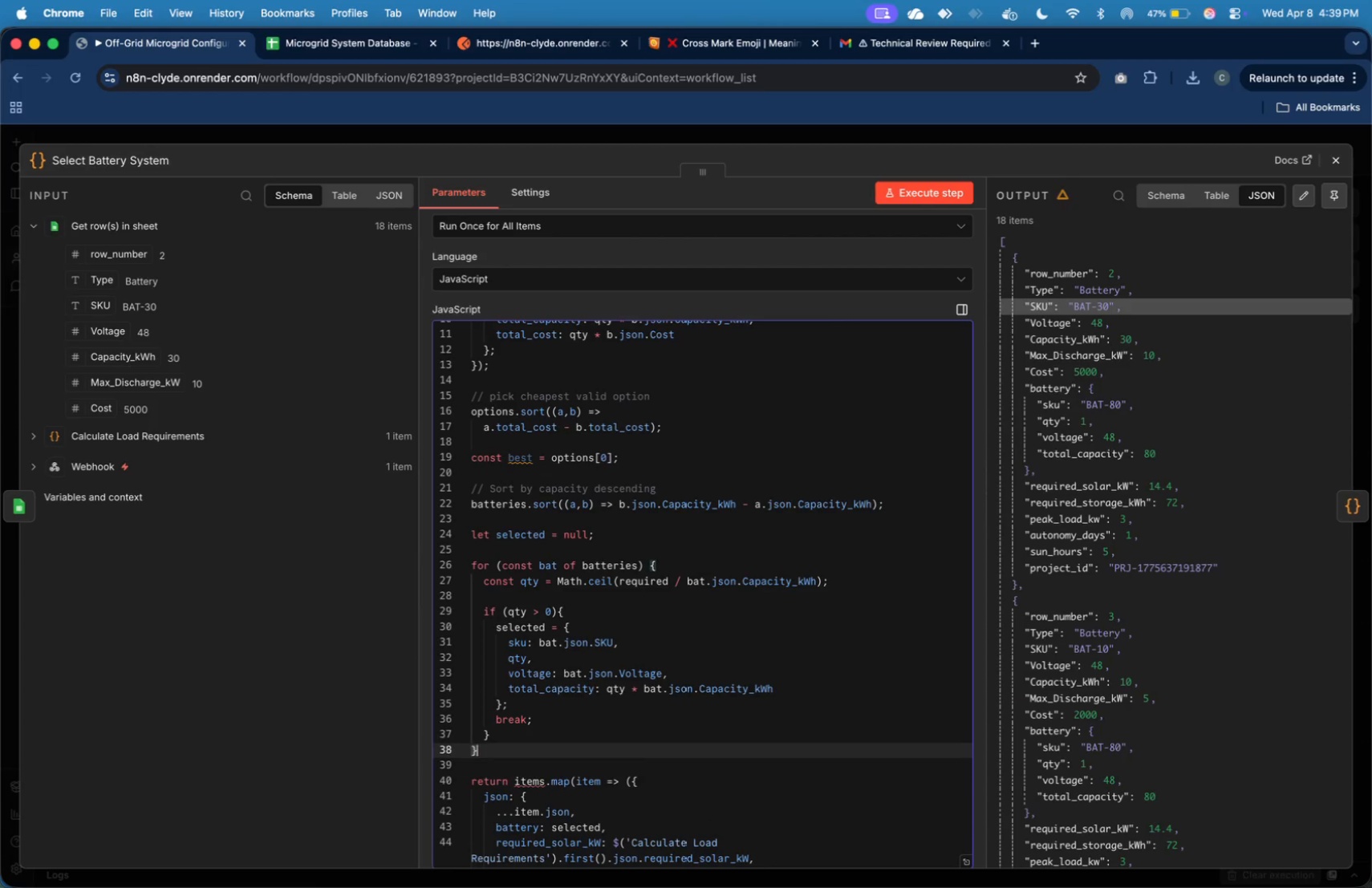 
key(ArrowUp)
 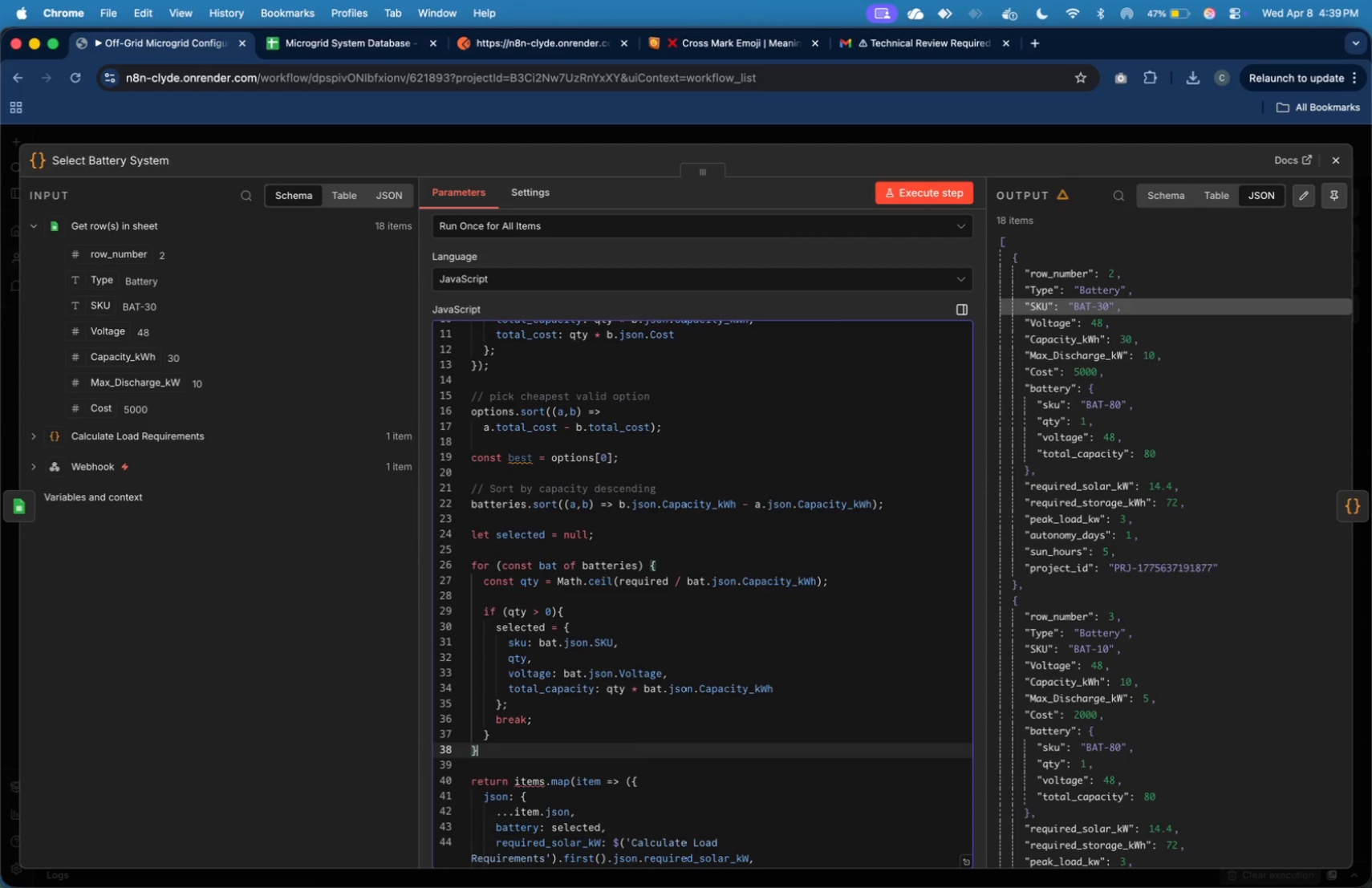 
hold_key(key=ArrowUp, duration=1.45)
 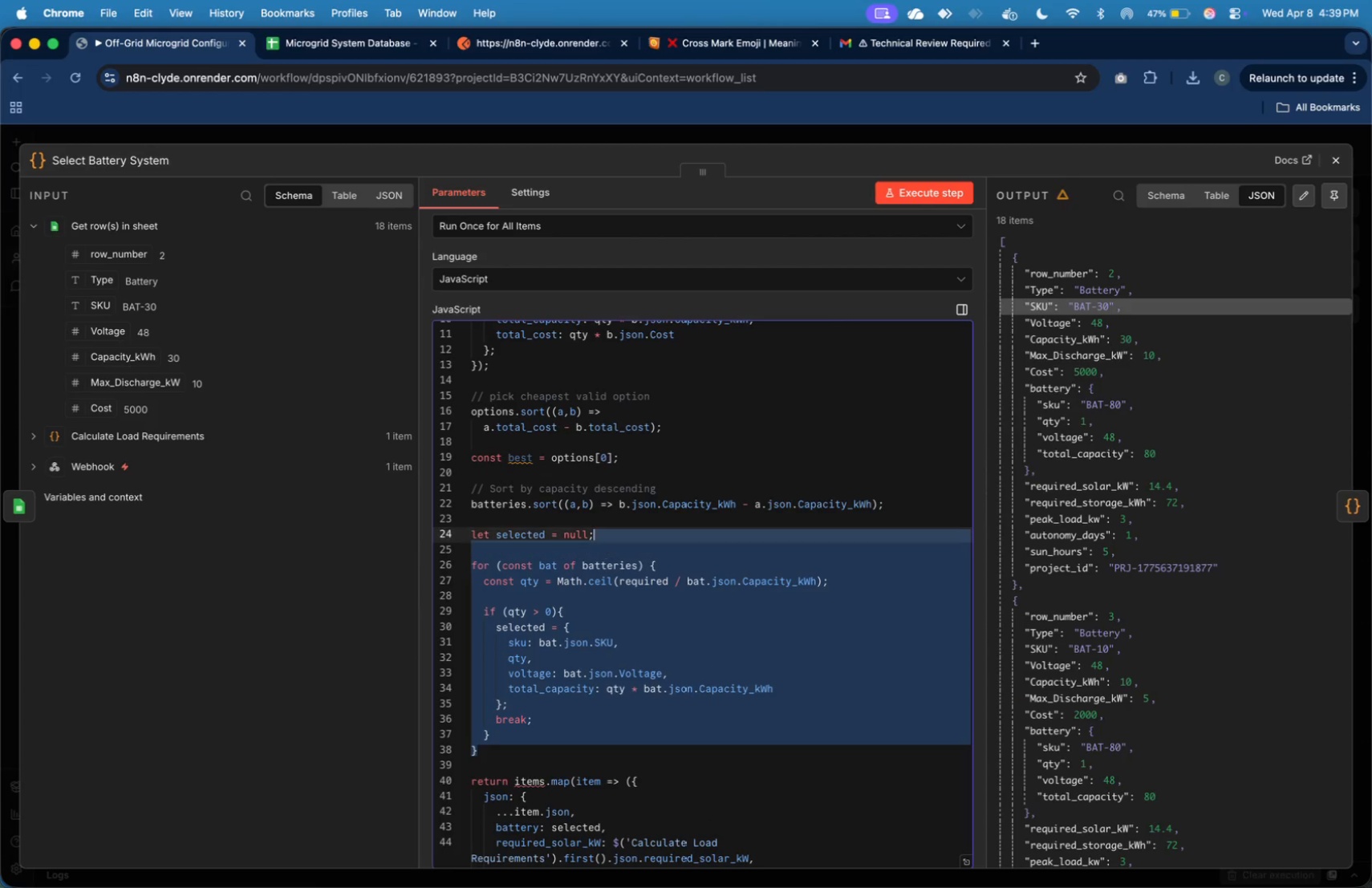 
key(Shift+ArrowUp)
 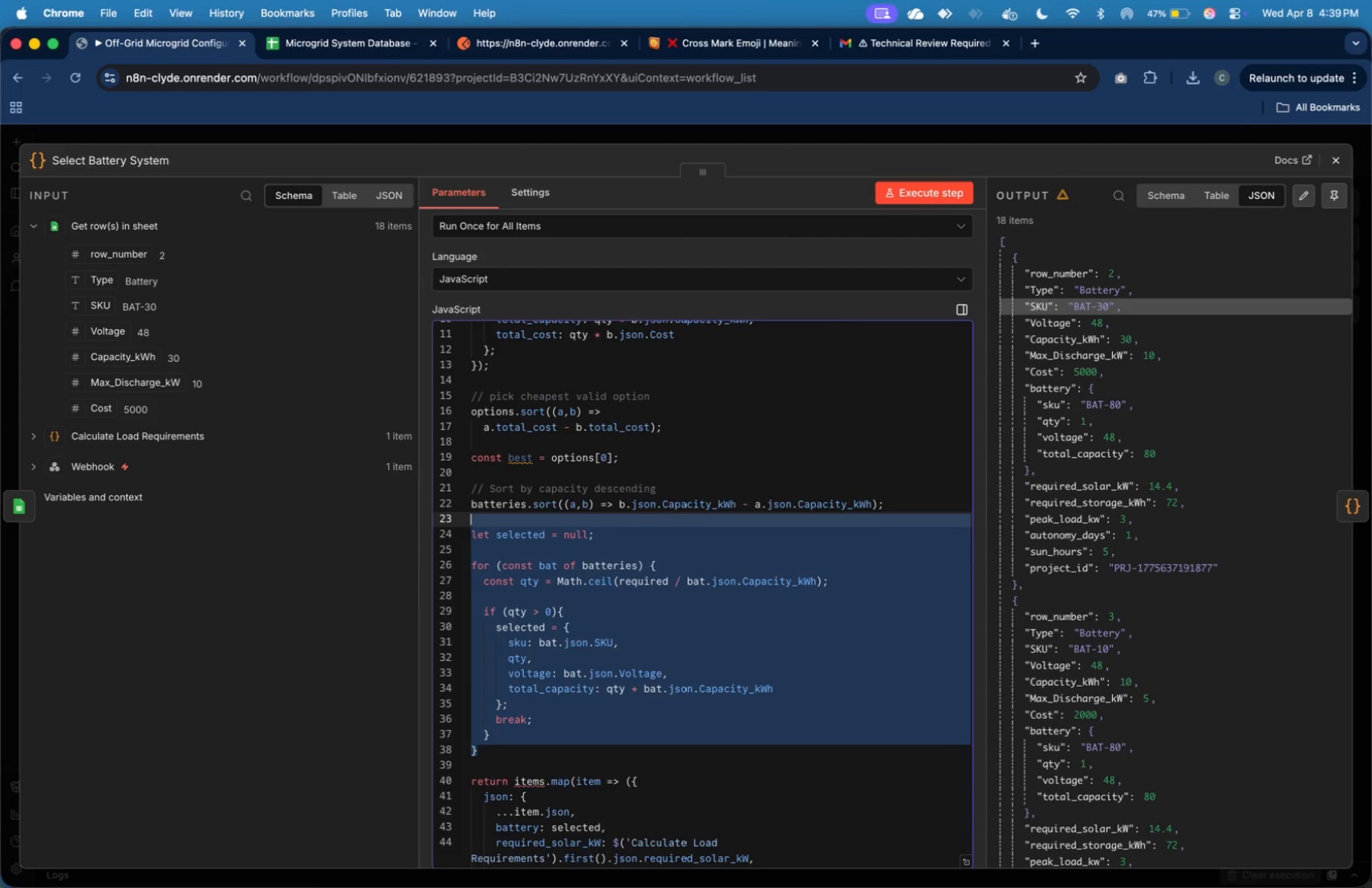 
key(Shift+ArrowUp)
 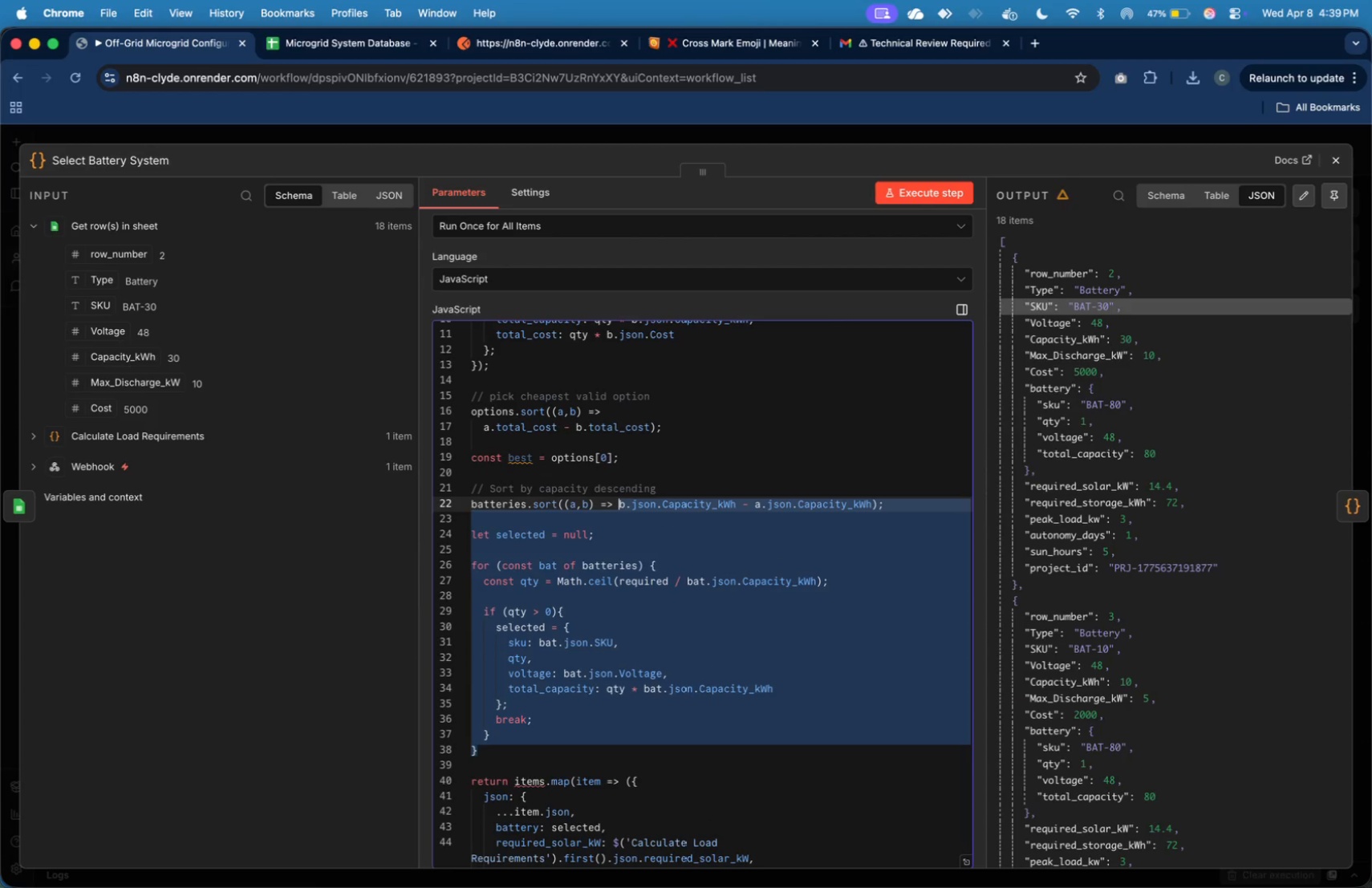 
key(Shift+ArrowUp)
 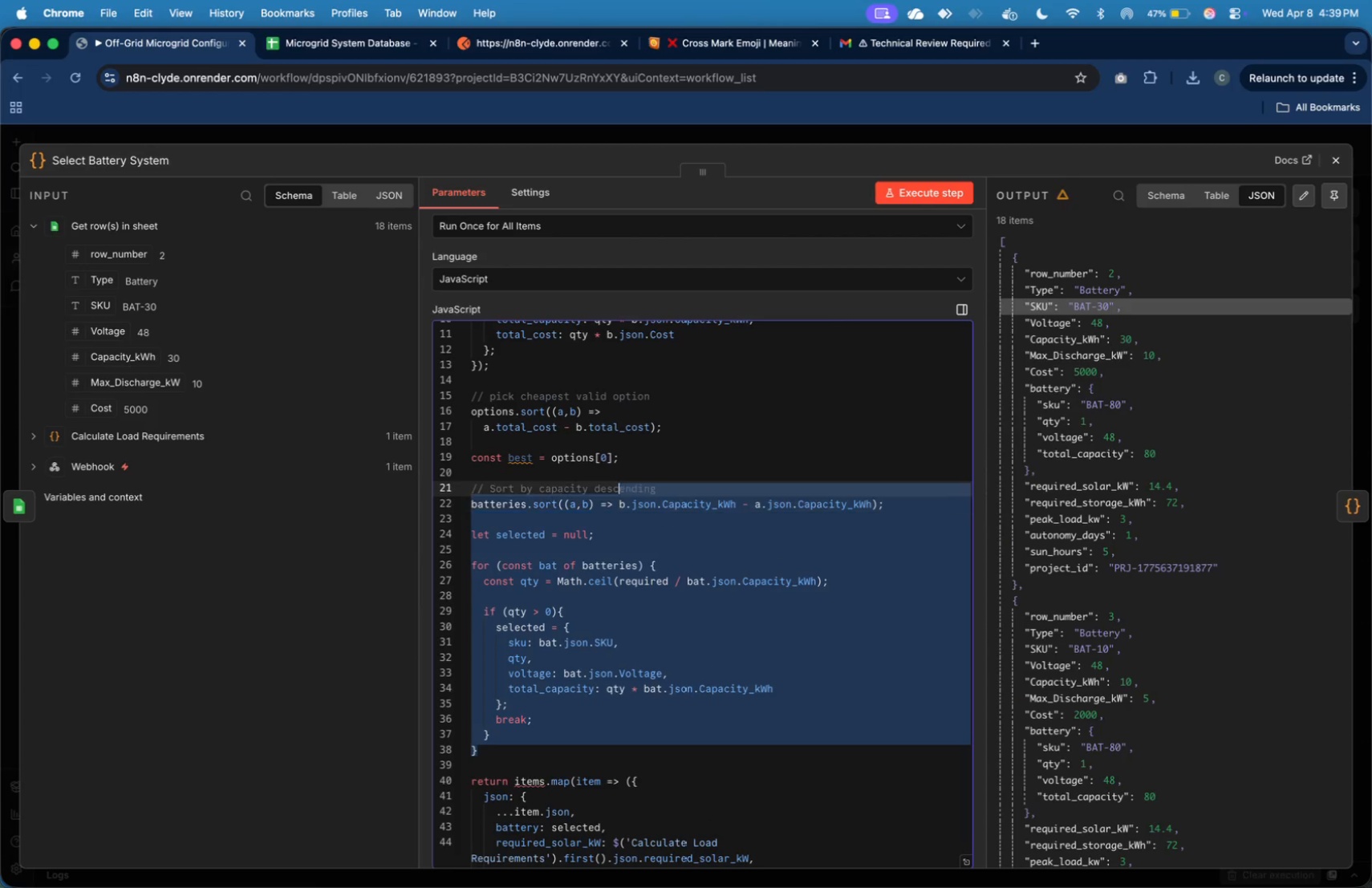 
key(Shift+ArrowUp)
 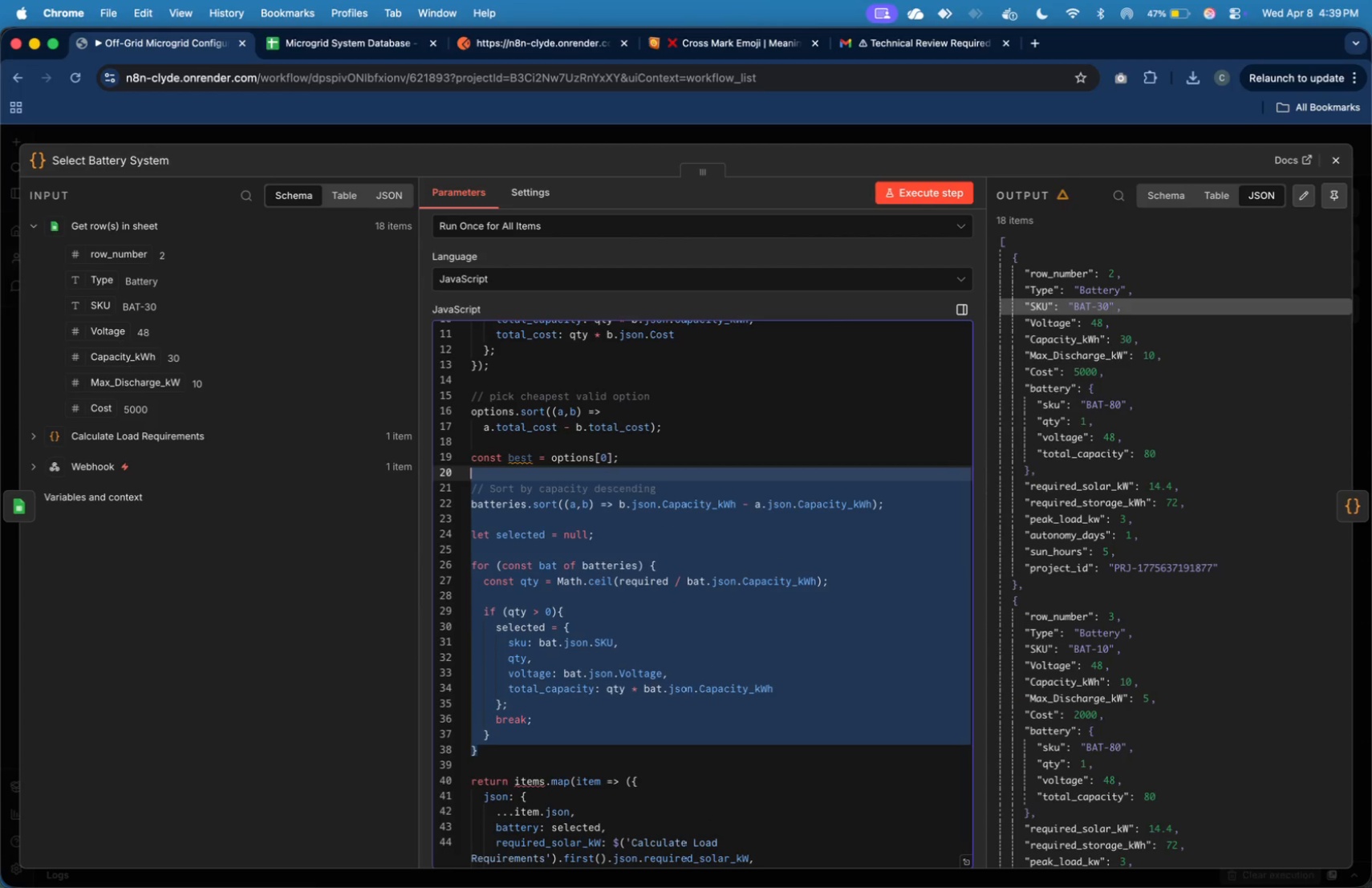 
key(Shift+ArrowUp)
 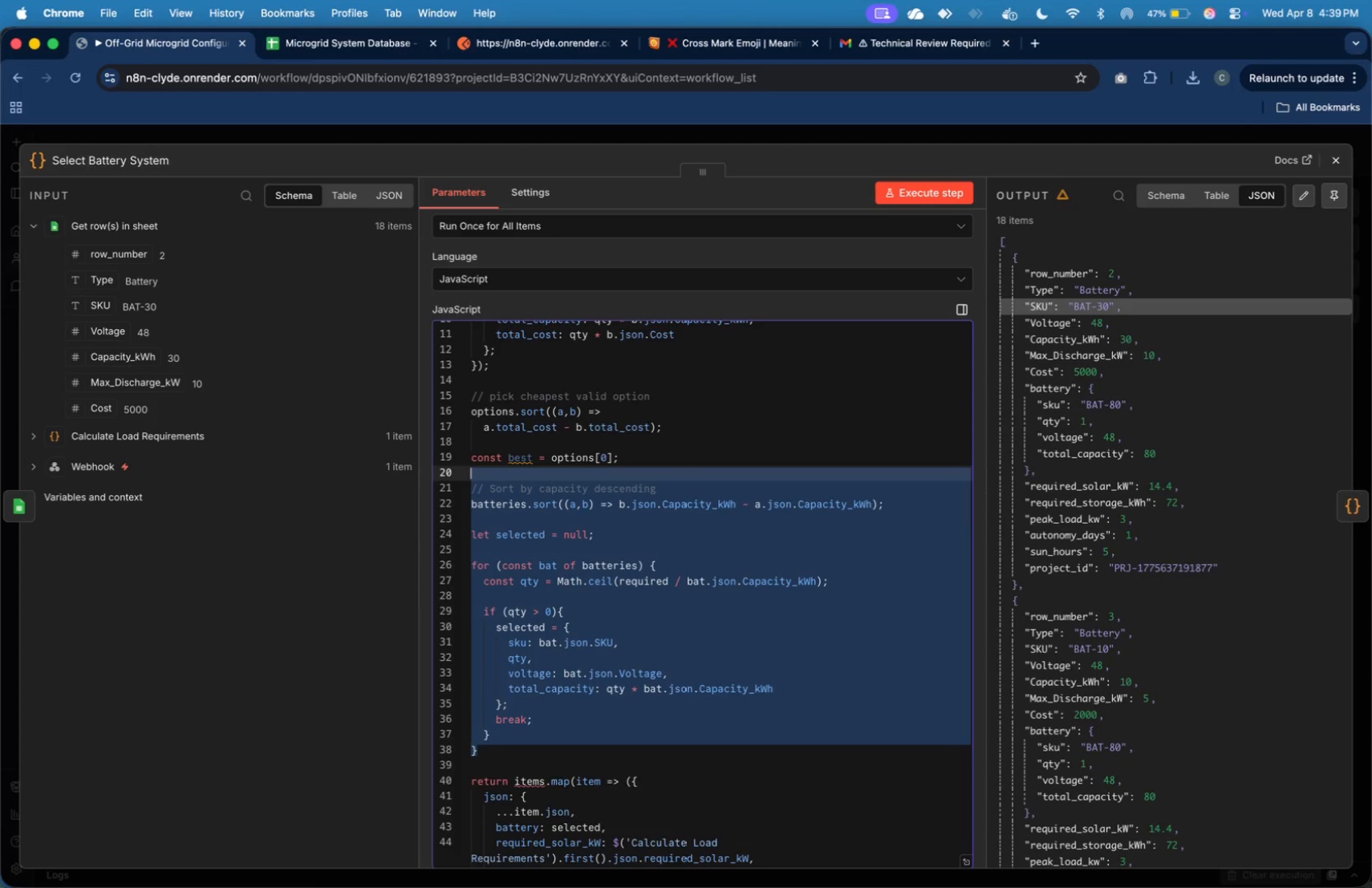 
key(Backspace)
 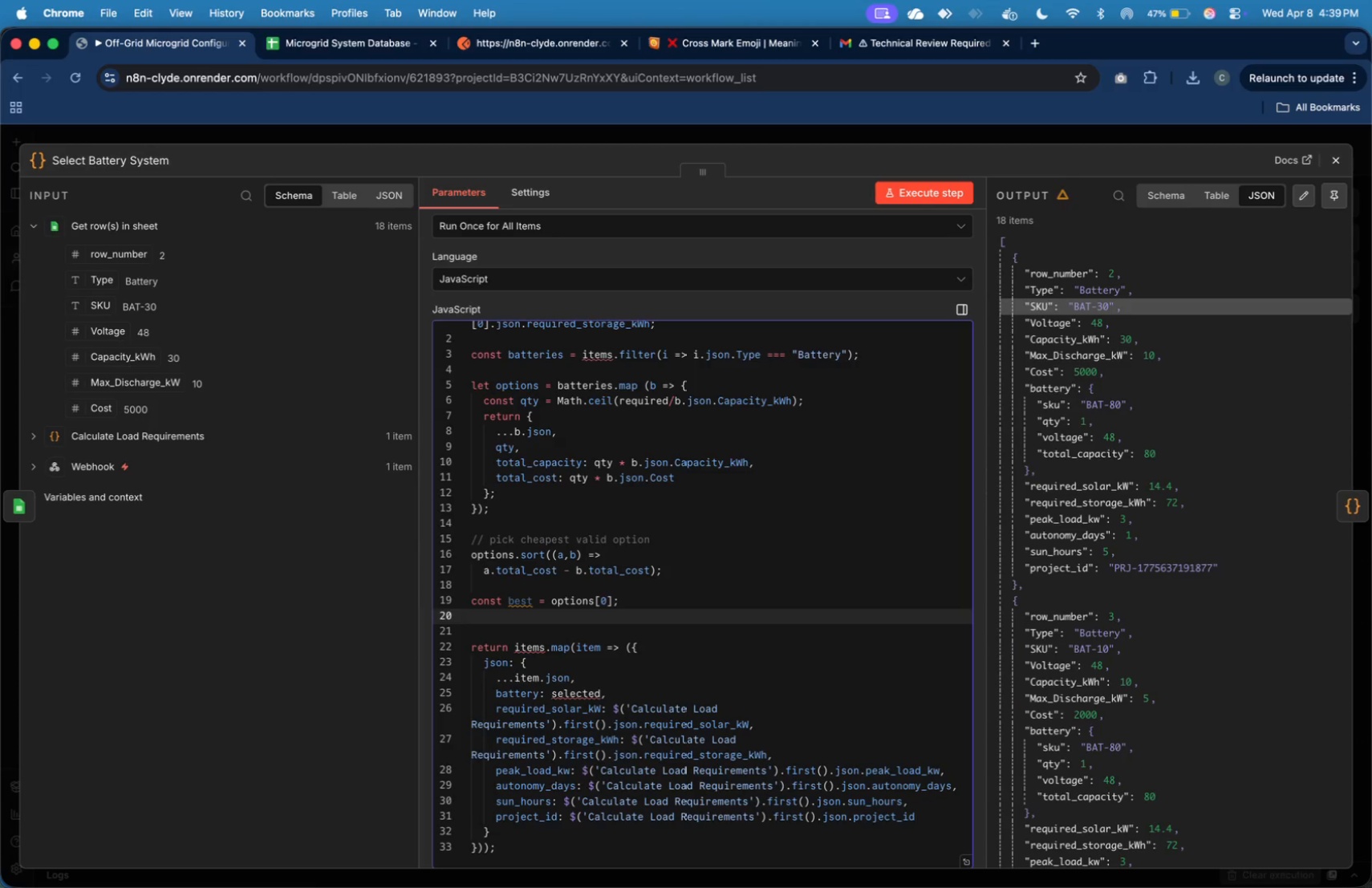 
key(ArrowDown)
 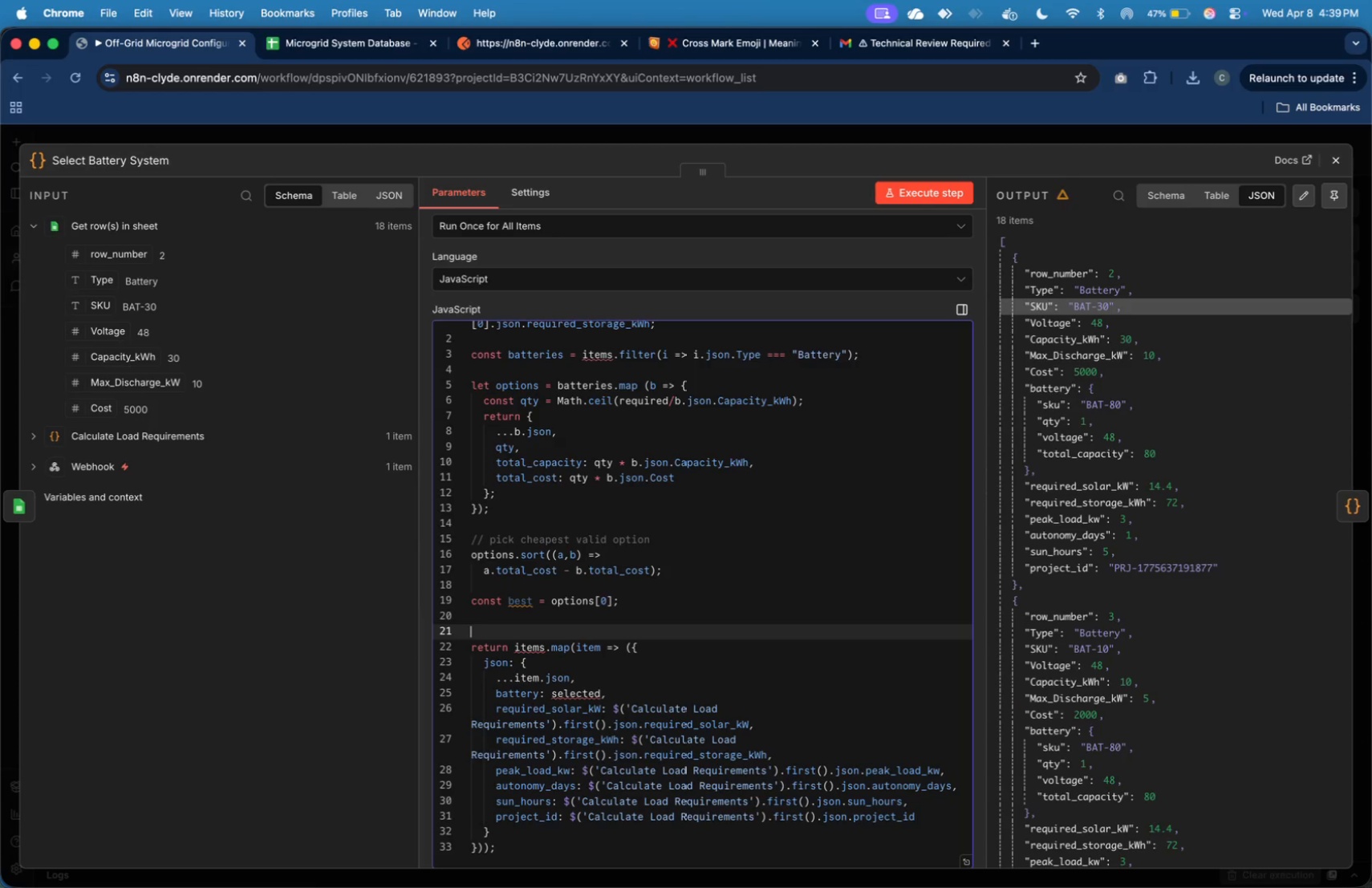 
wait(6.81)
 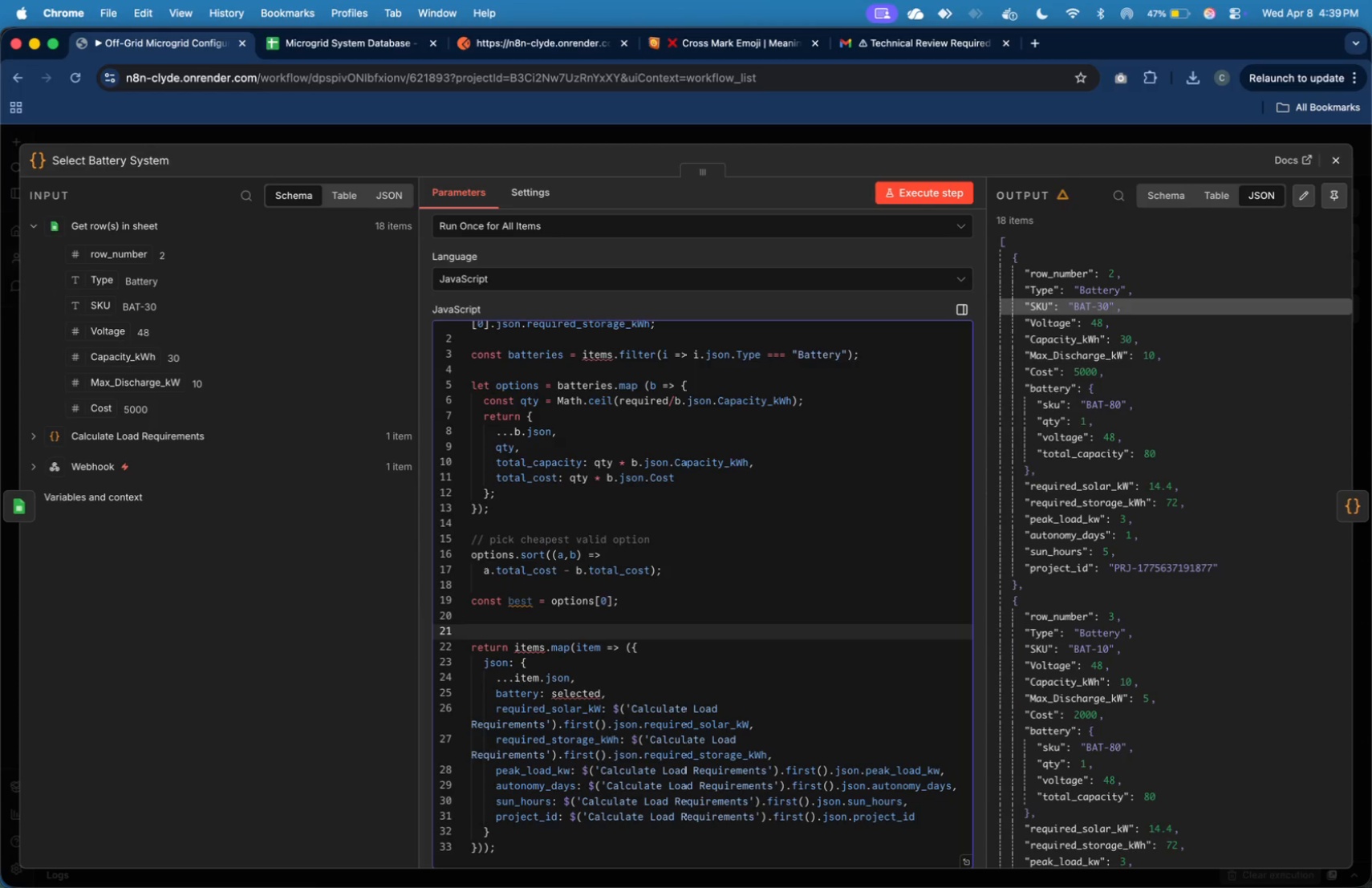 
key(Enter)
 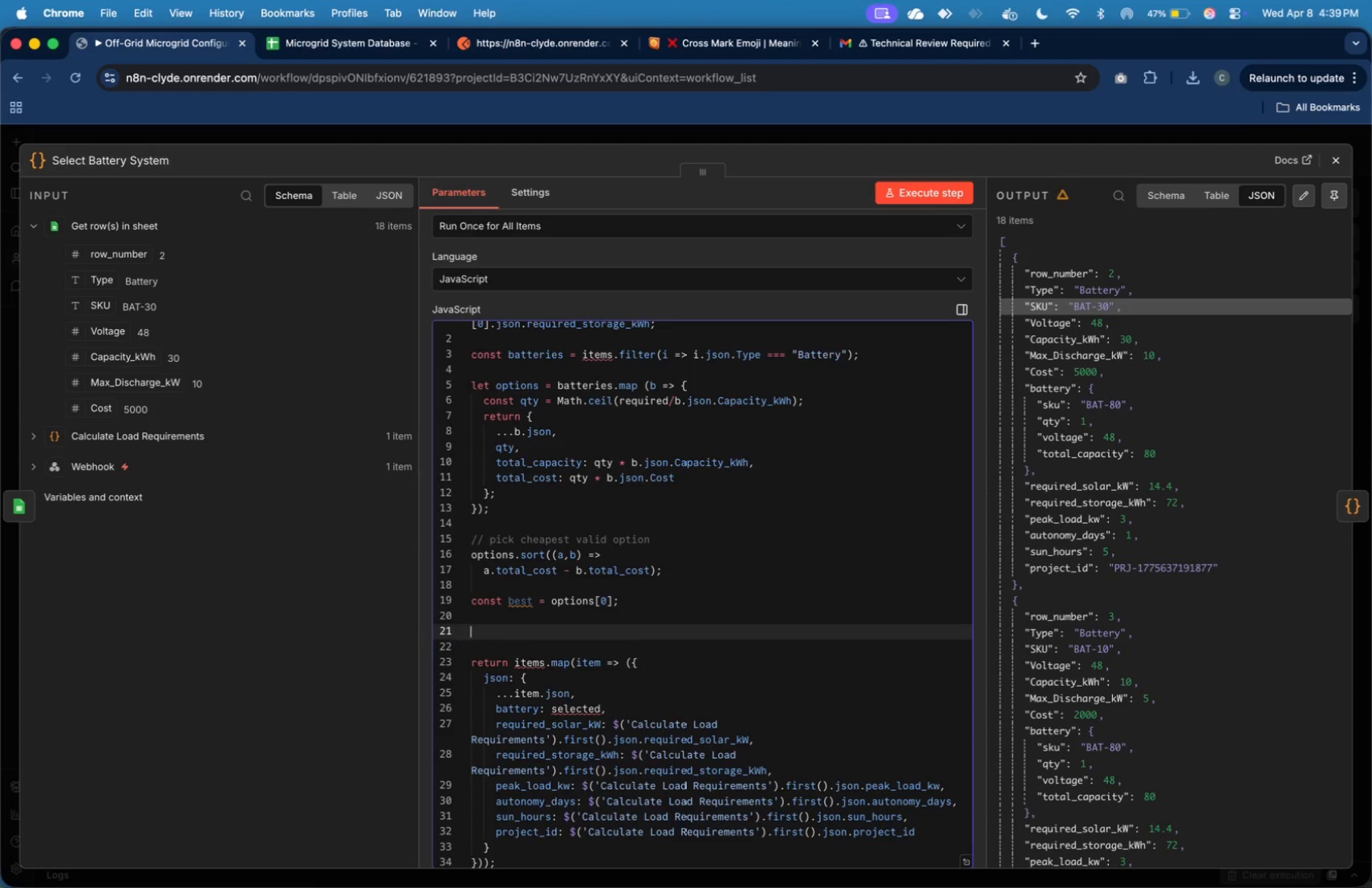 
key(ArrowUp)
 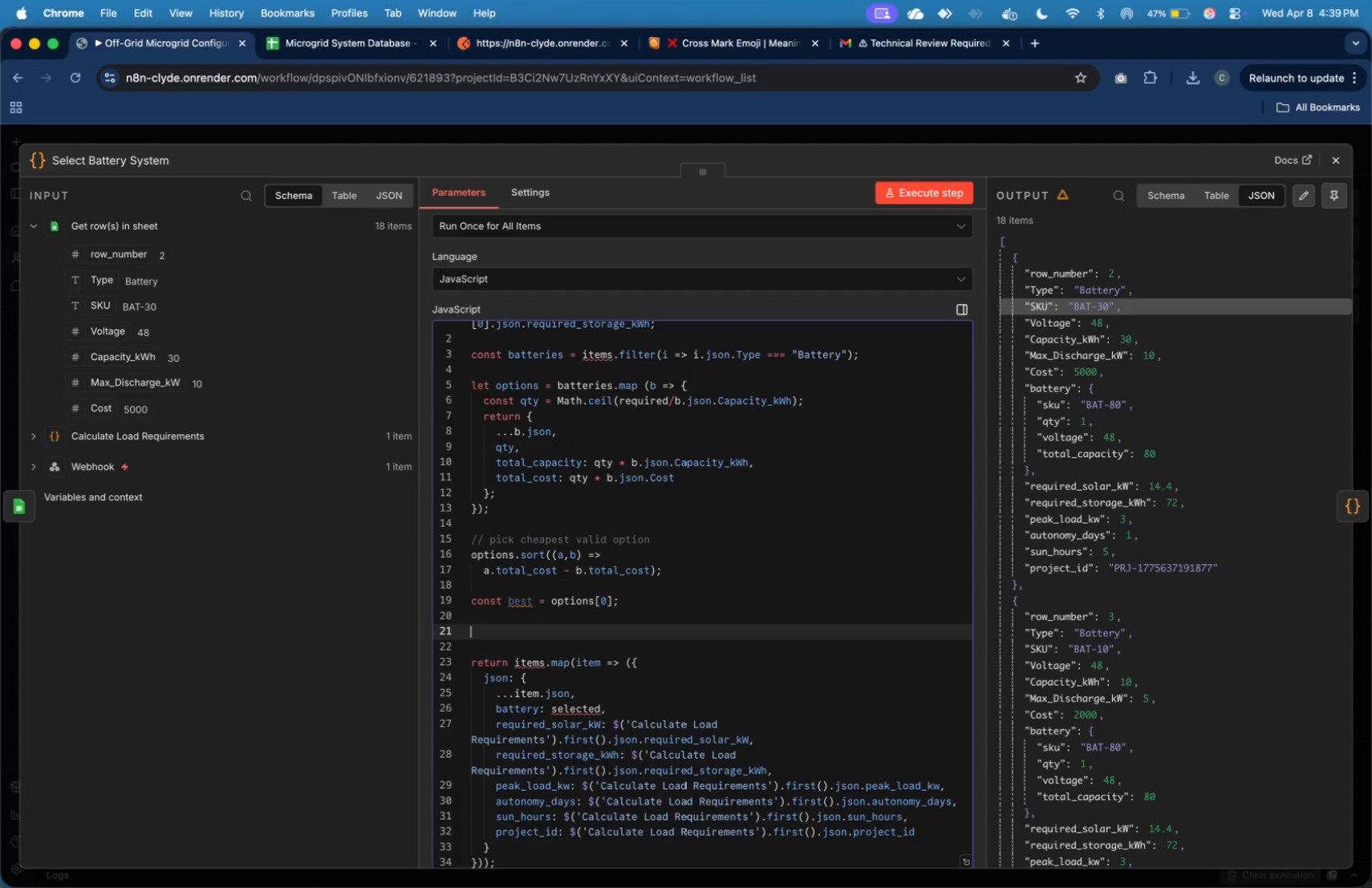 
type(return [)
 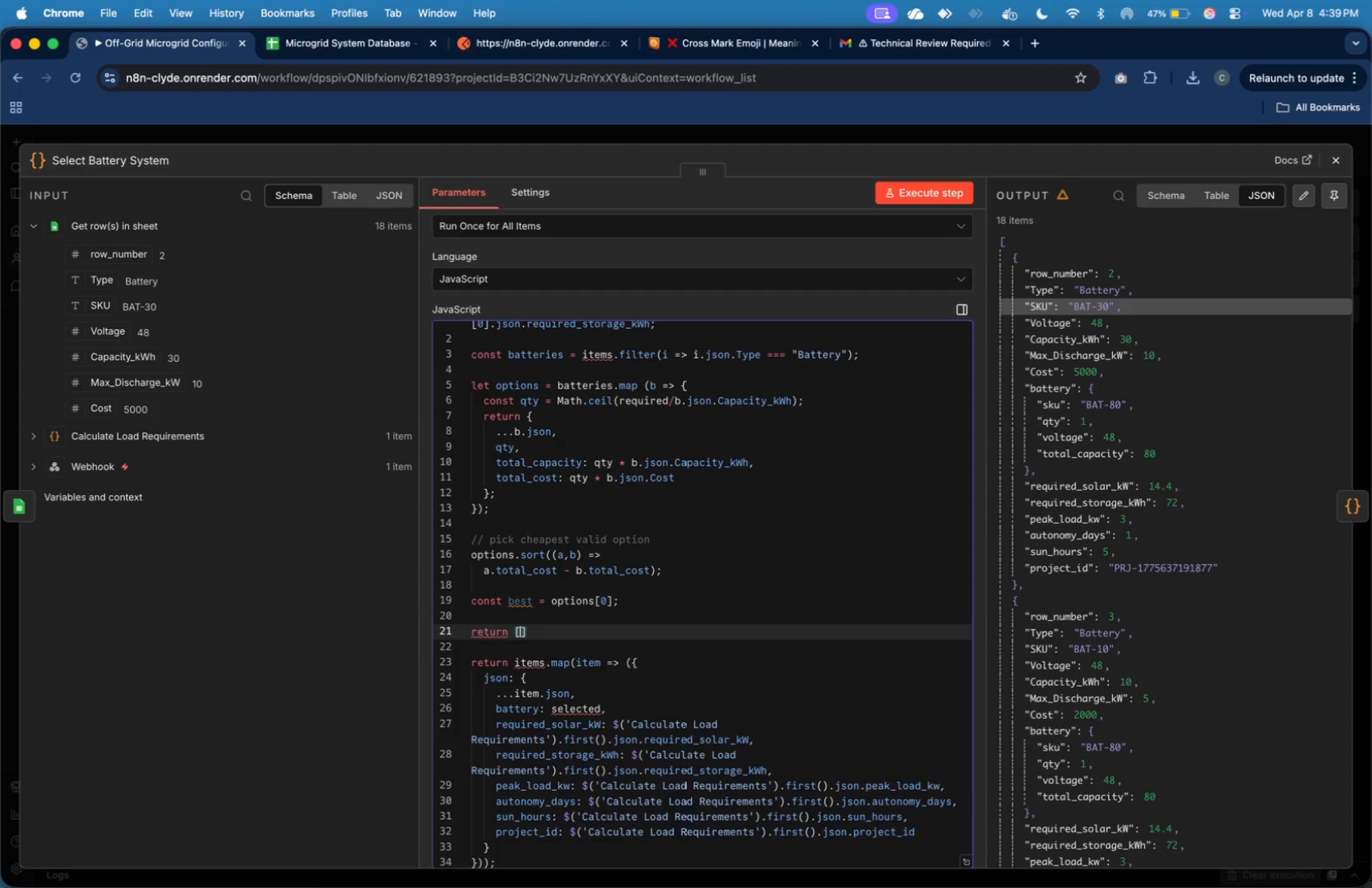 
key(Enter)
 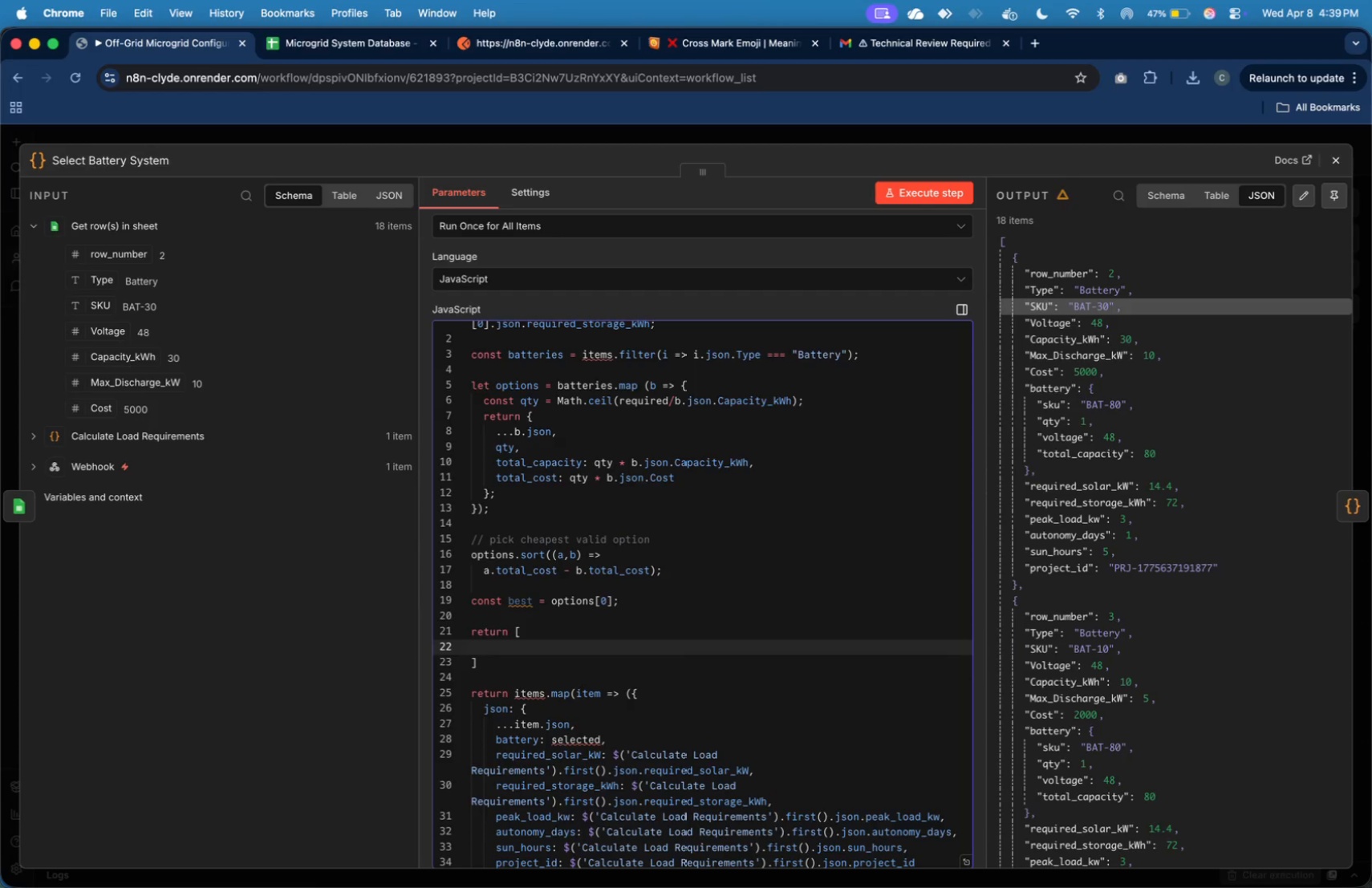 
key(ArrowLeft)
 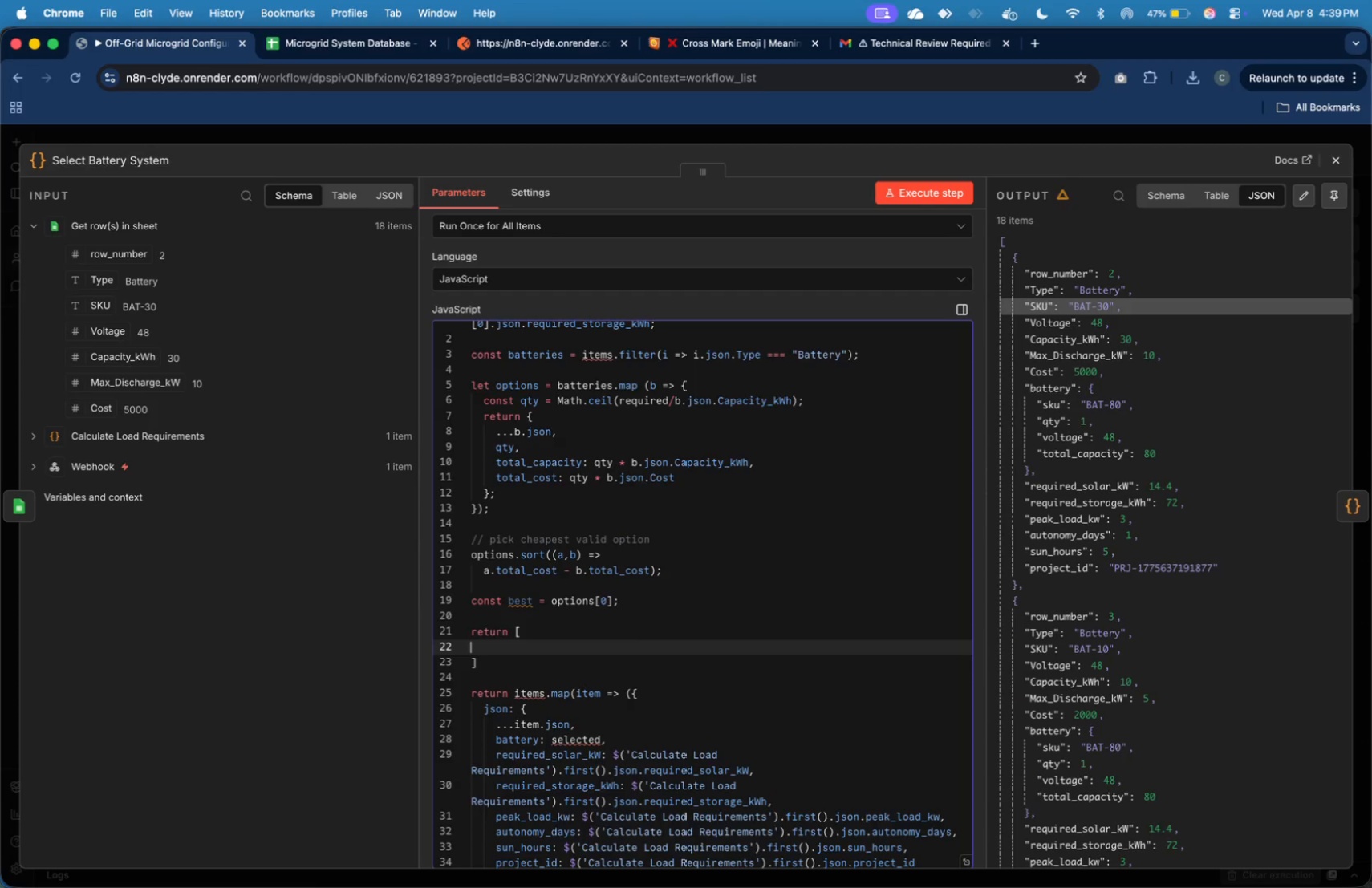 
key(ArrowLeft)
 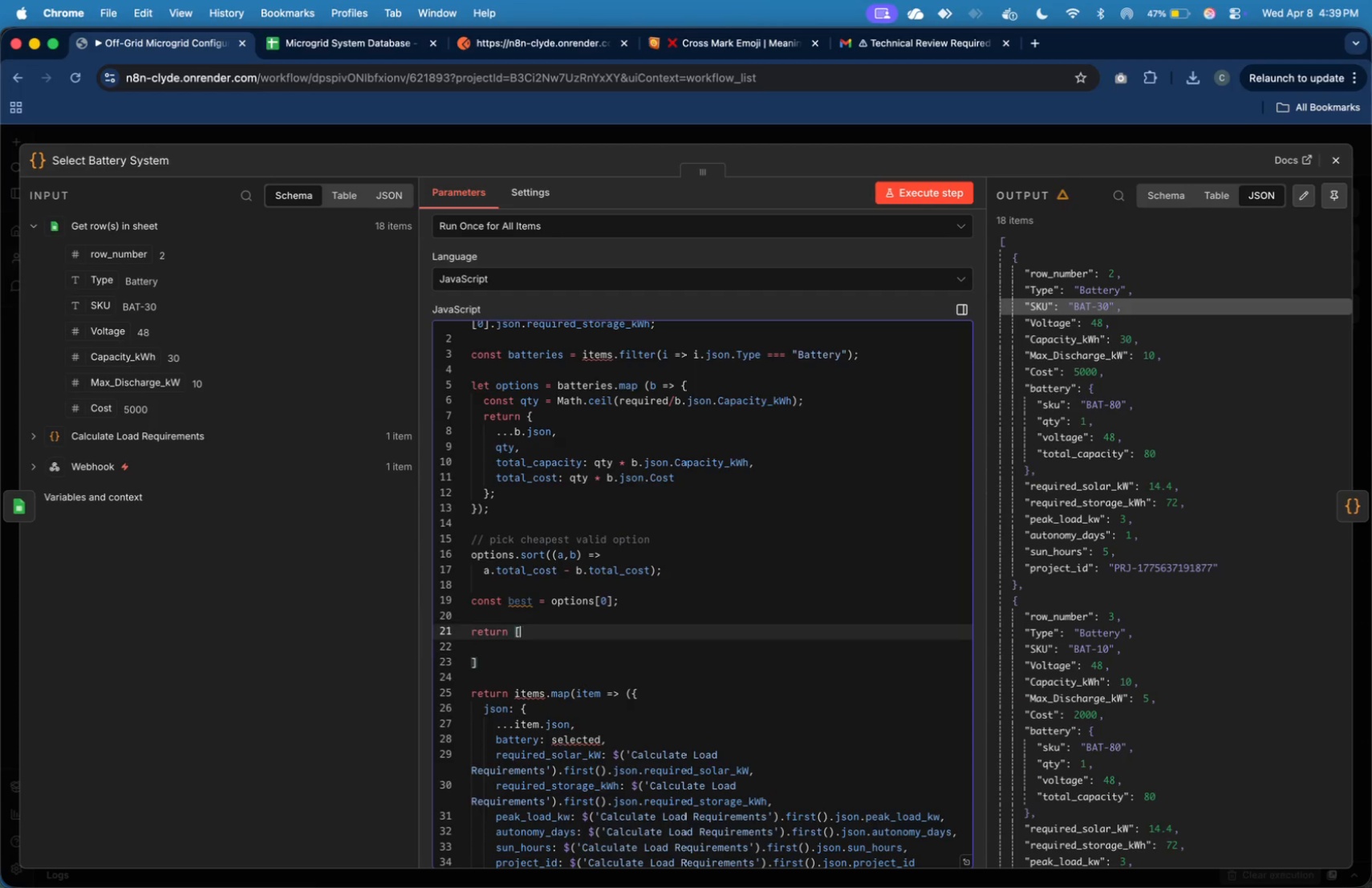 
key(ArrowLeft)
 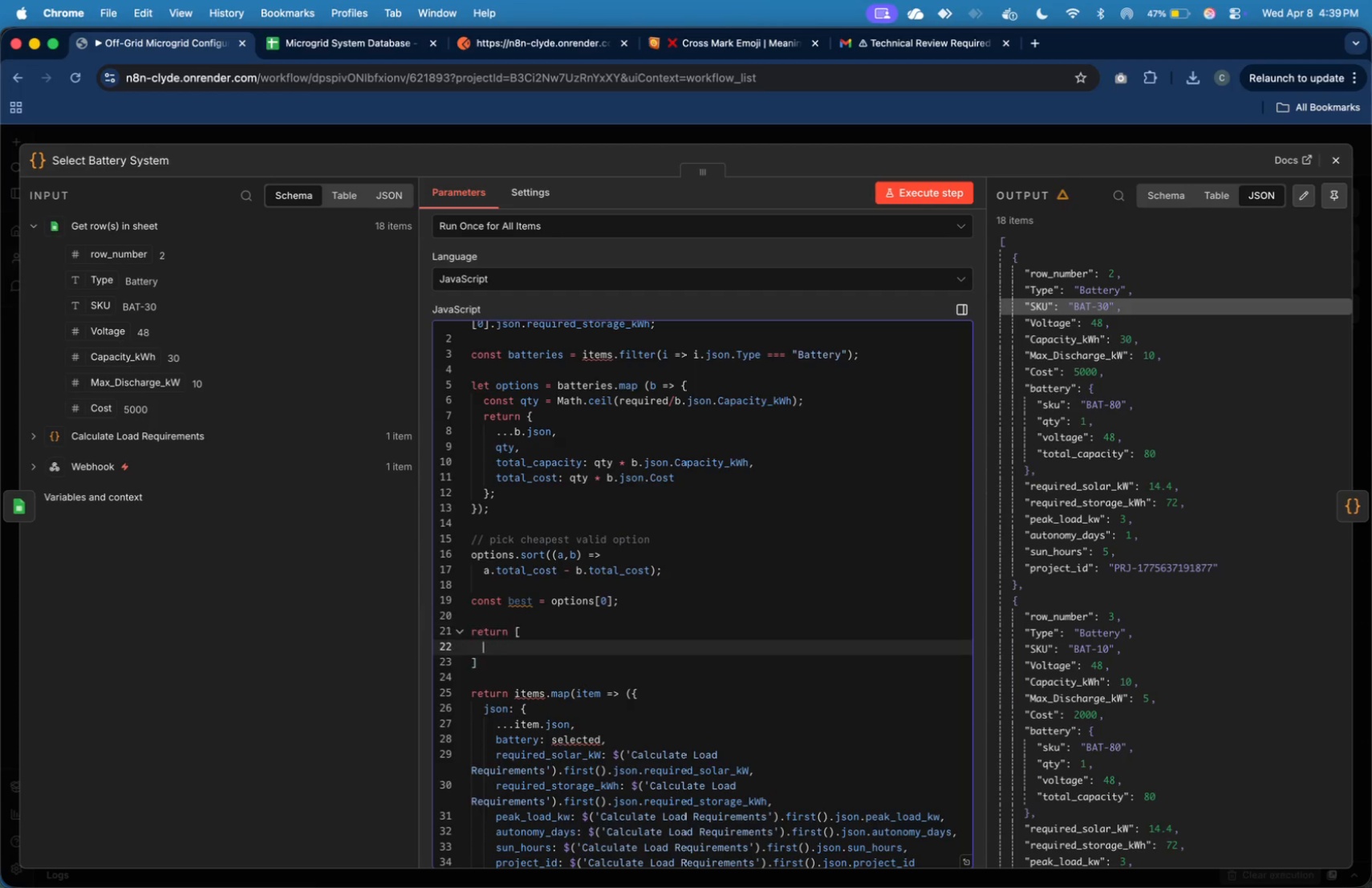 
key(ArrowDown)
 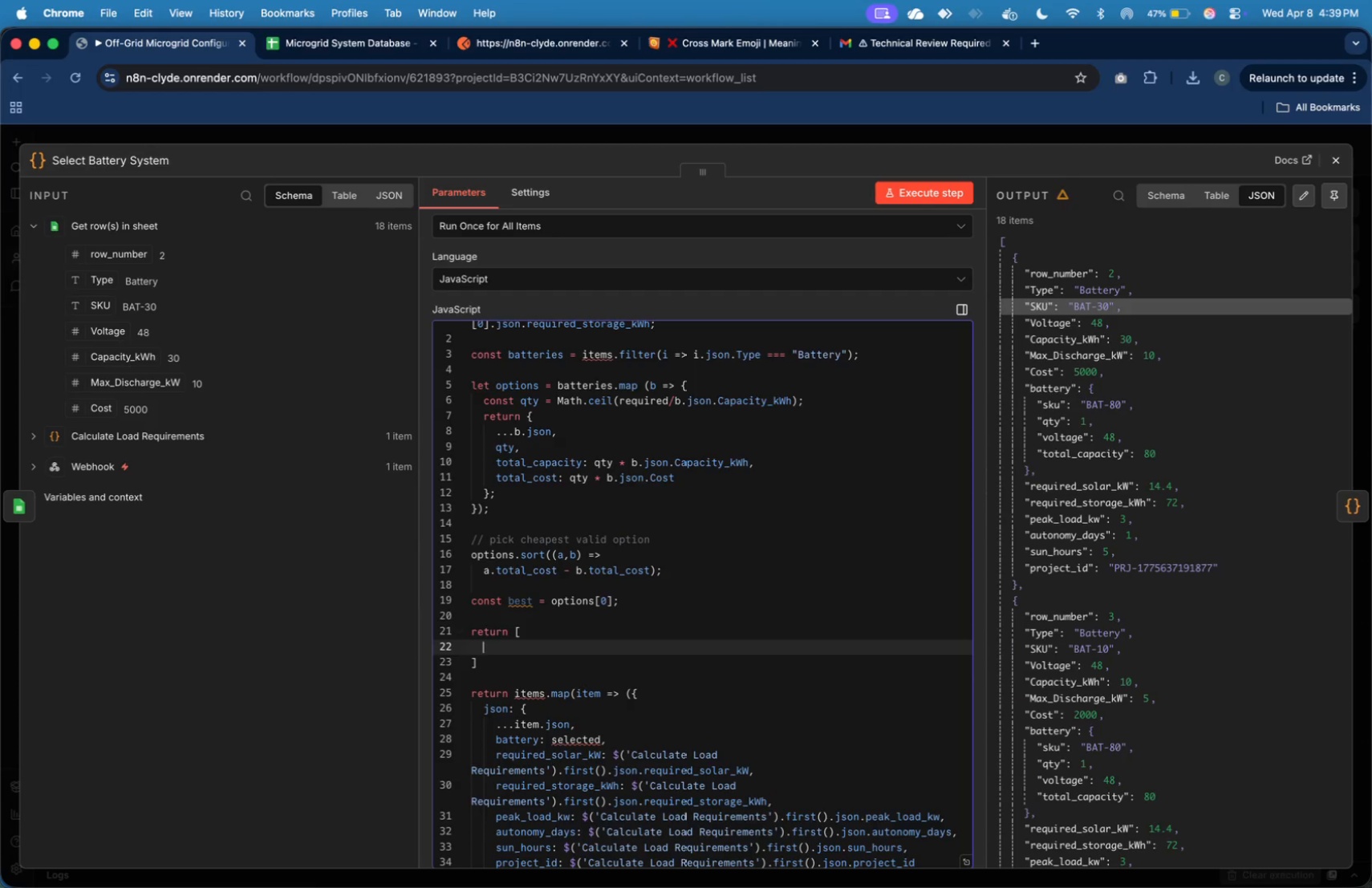 
key(Meta+Z)
 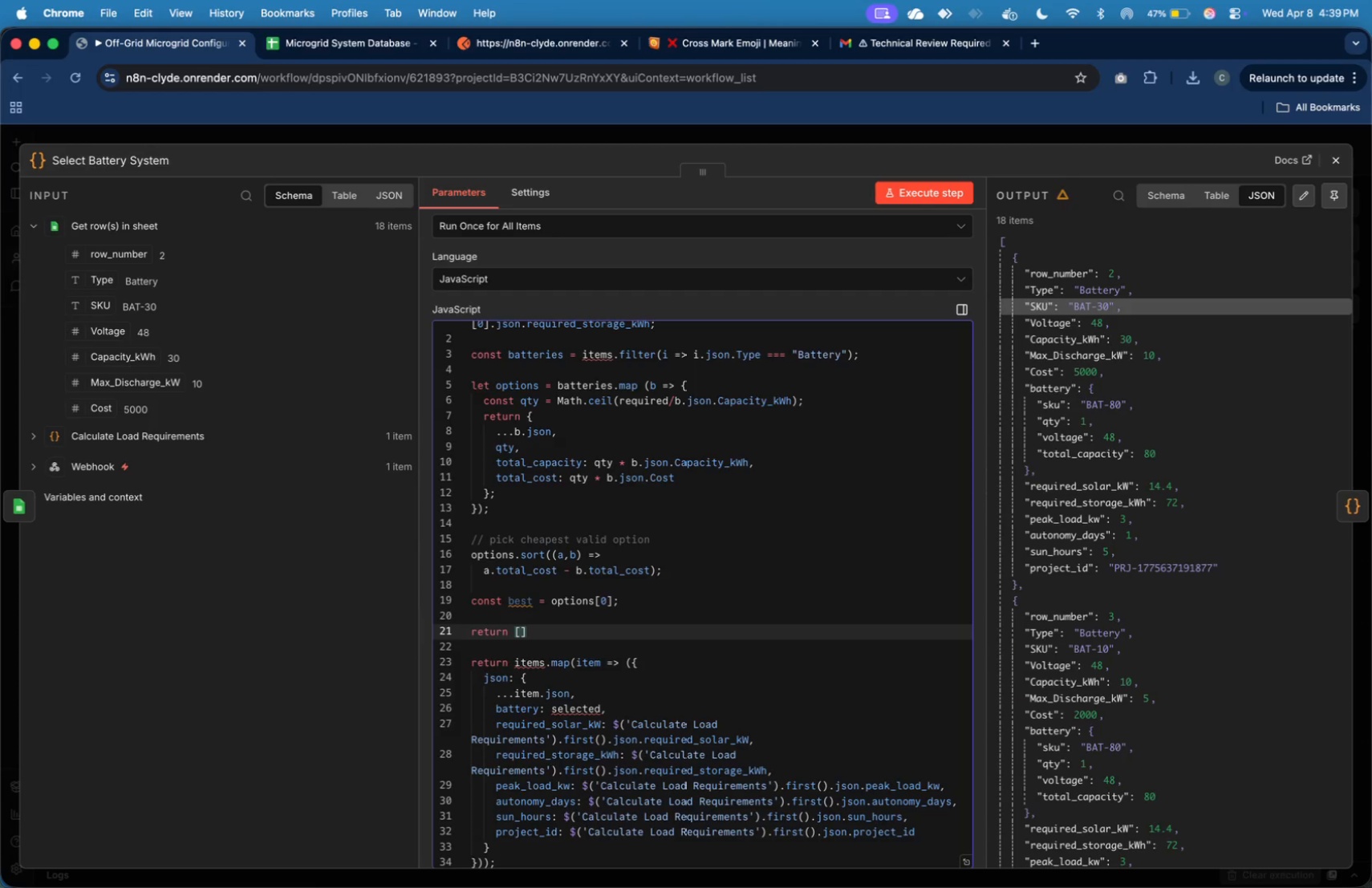 
key(Shift+BracketLeft)
 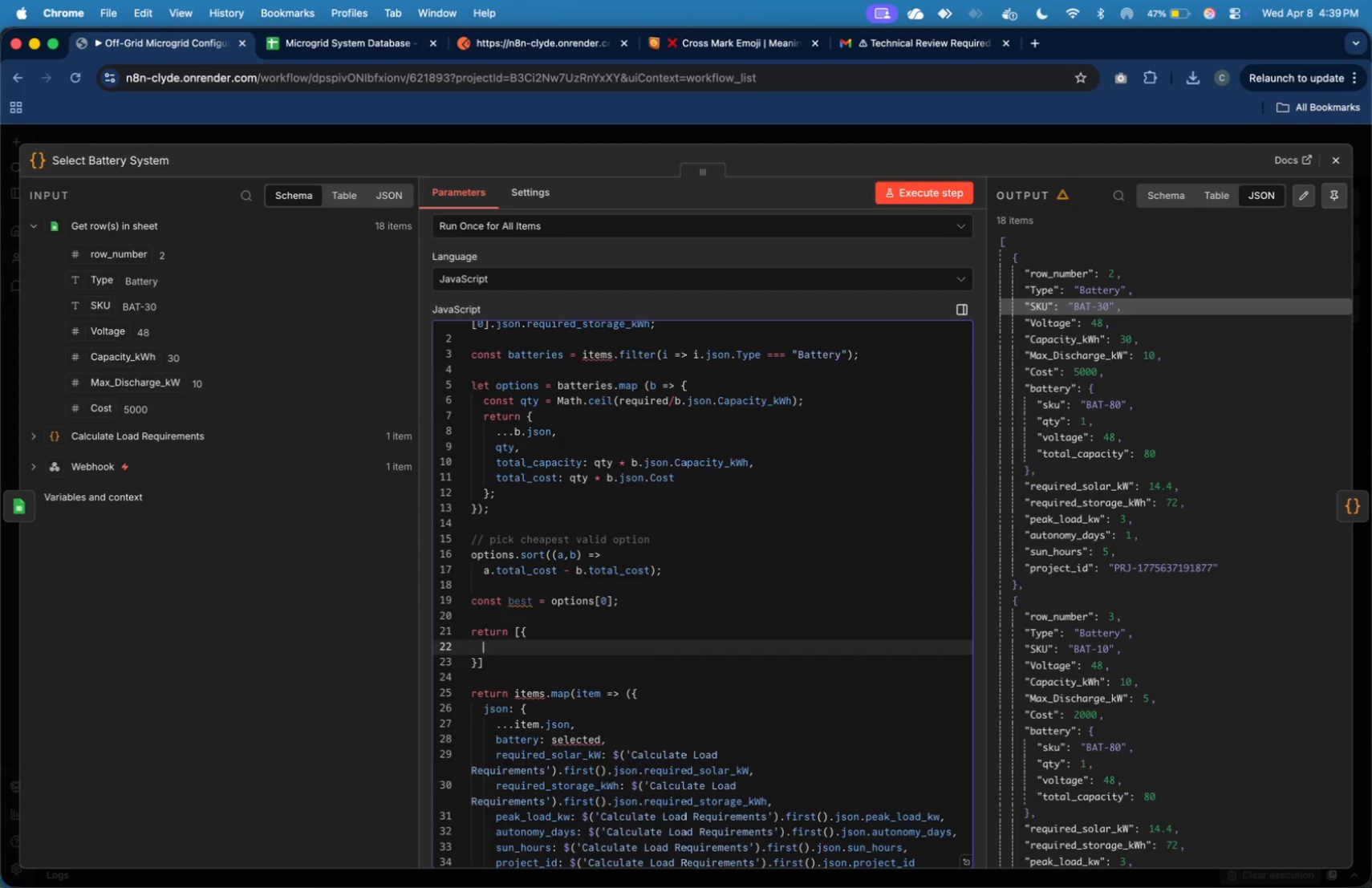 
key(Enter)
 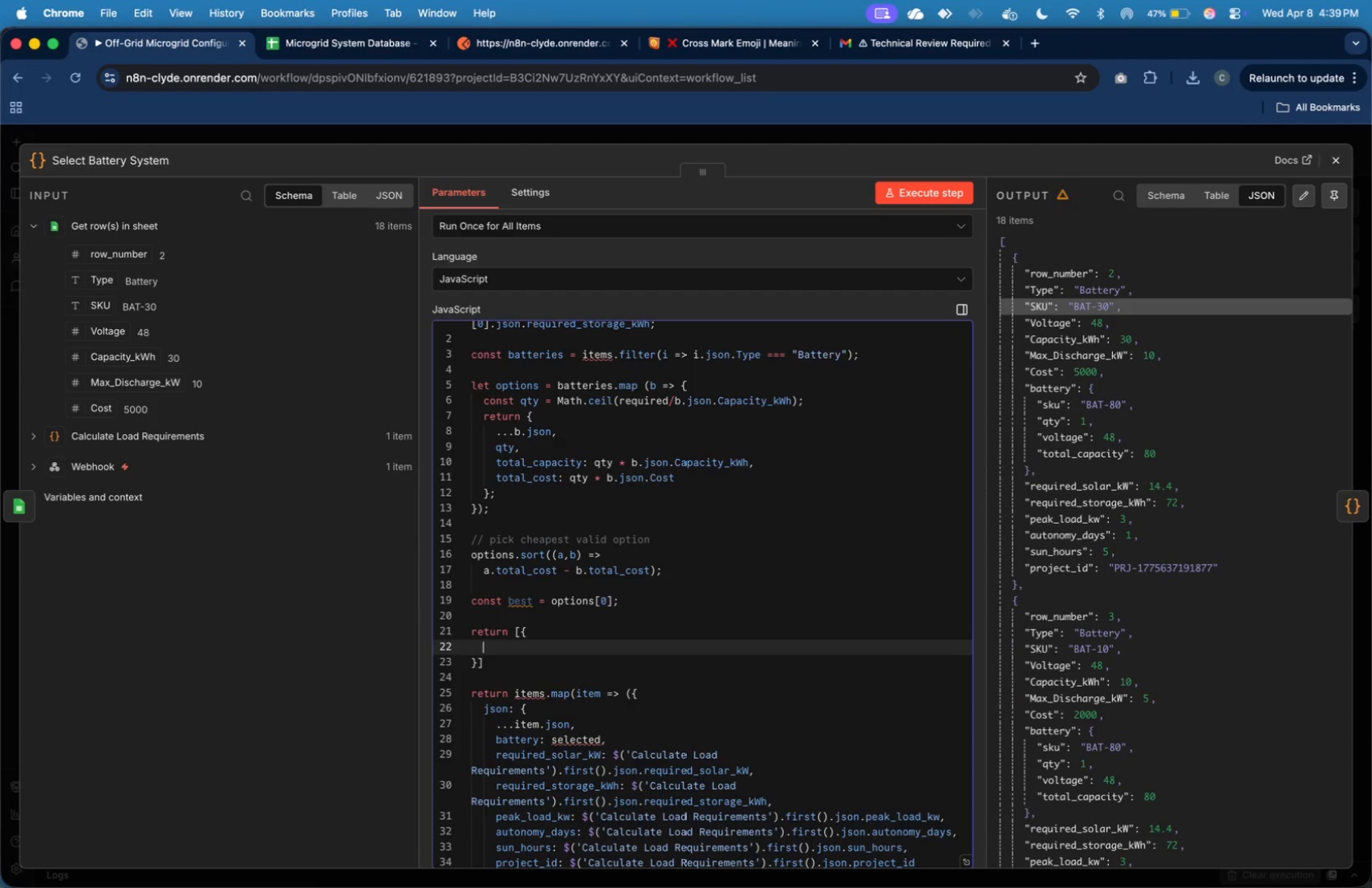 
key(ArrowDown)
 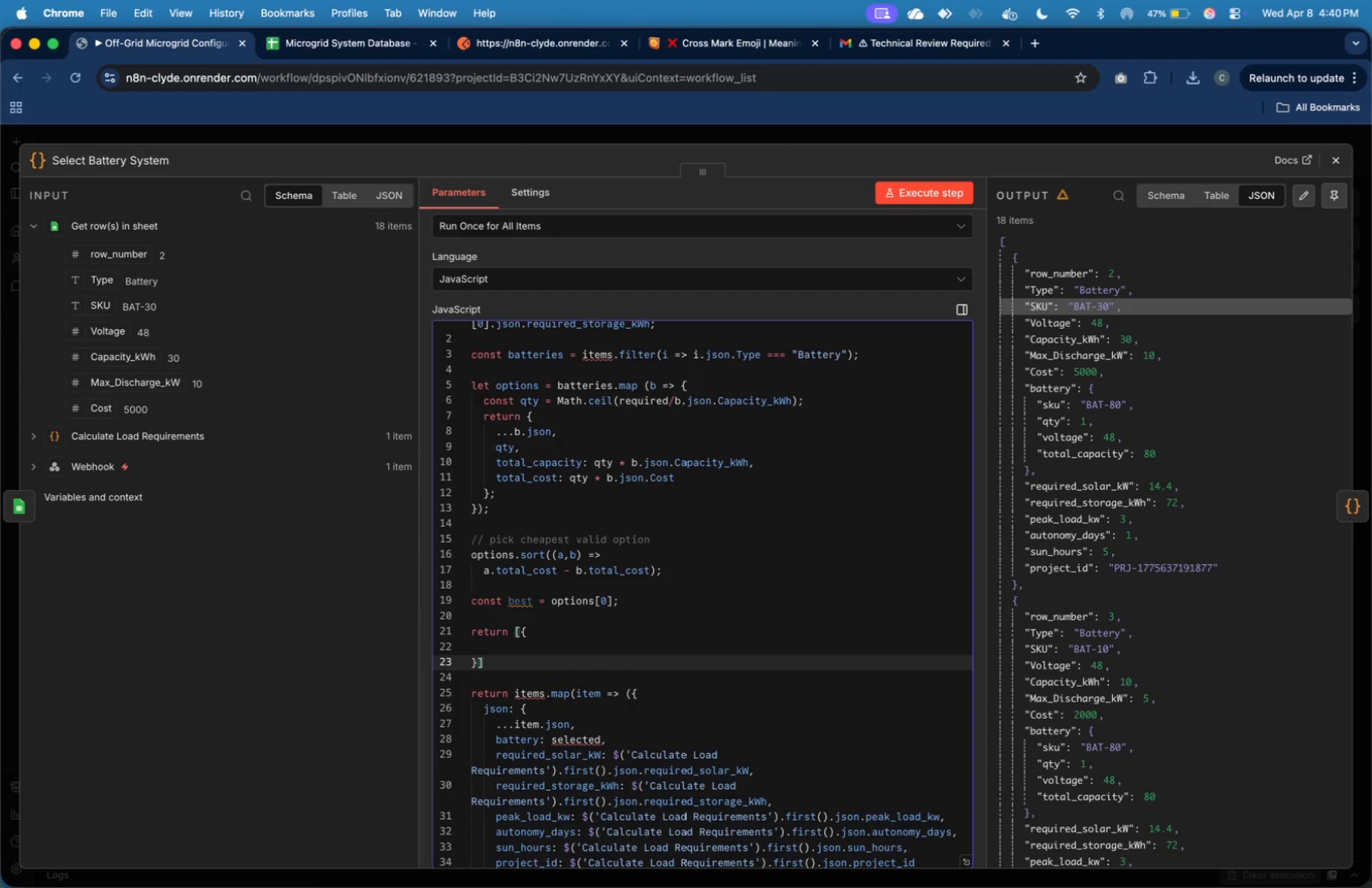 
key(Semicolon)
 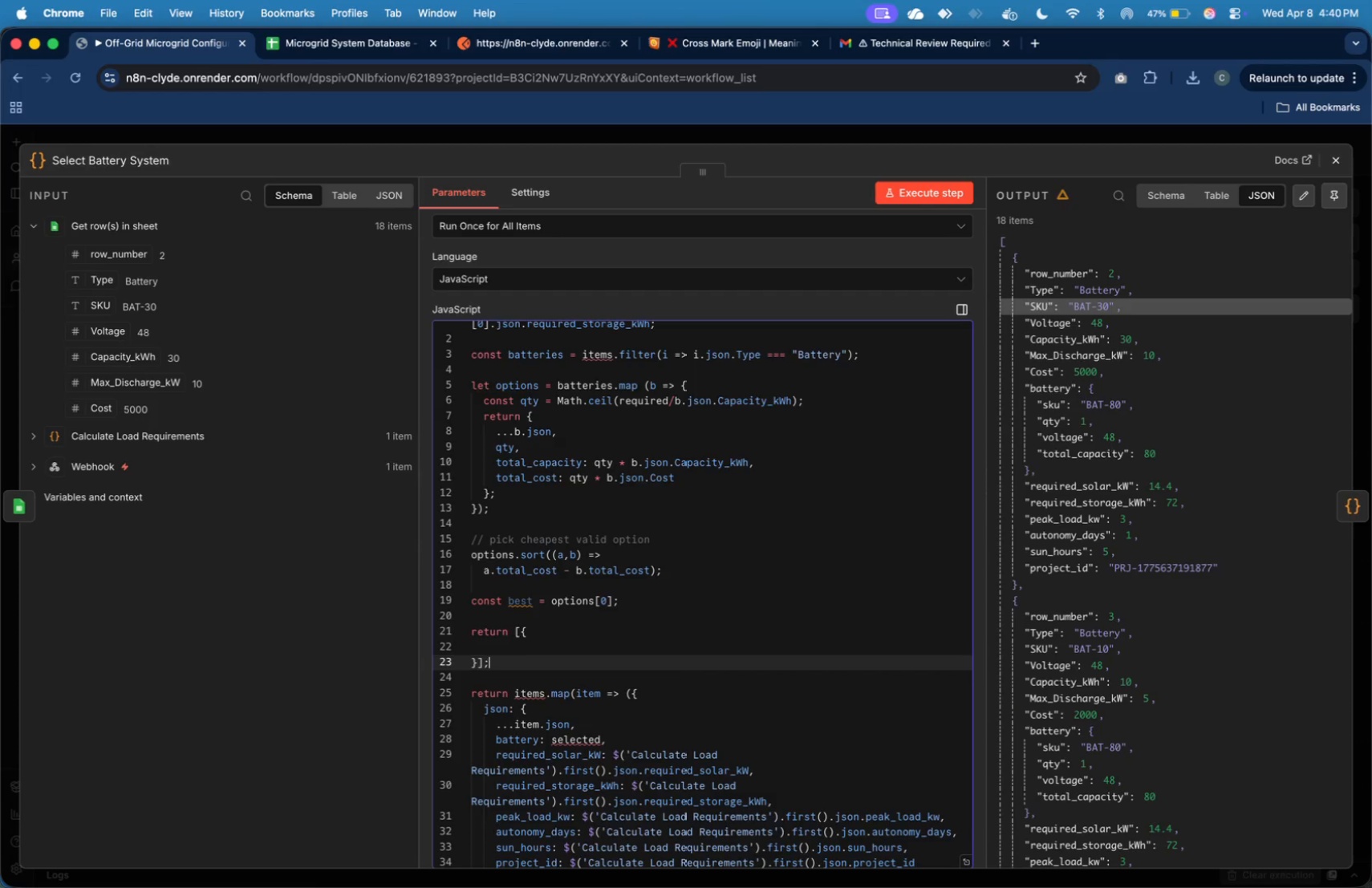 
key(ArrowUp)
 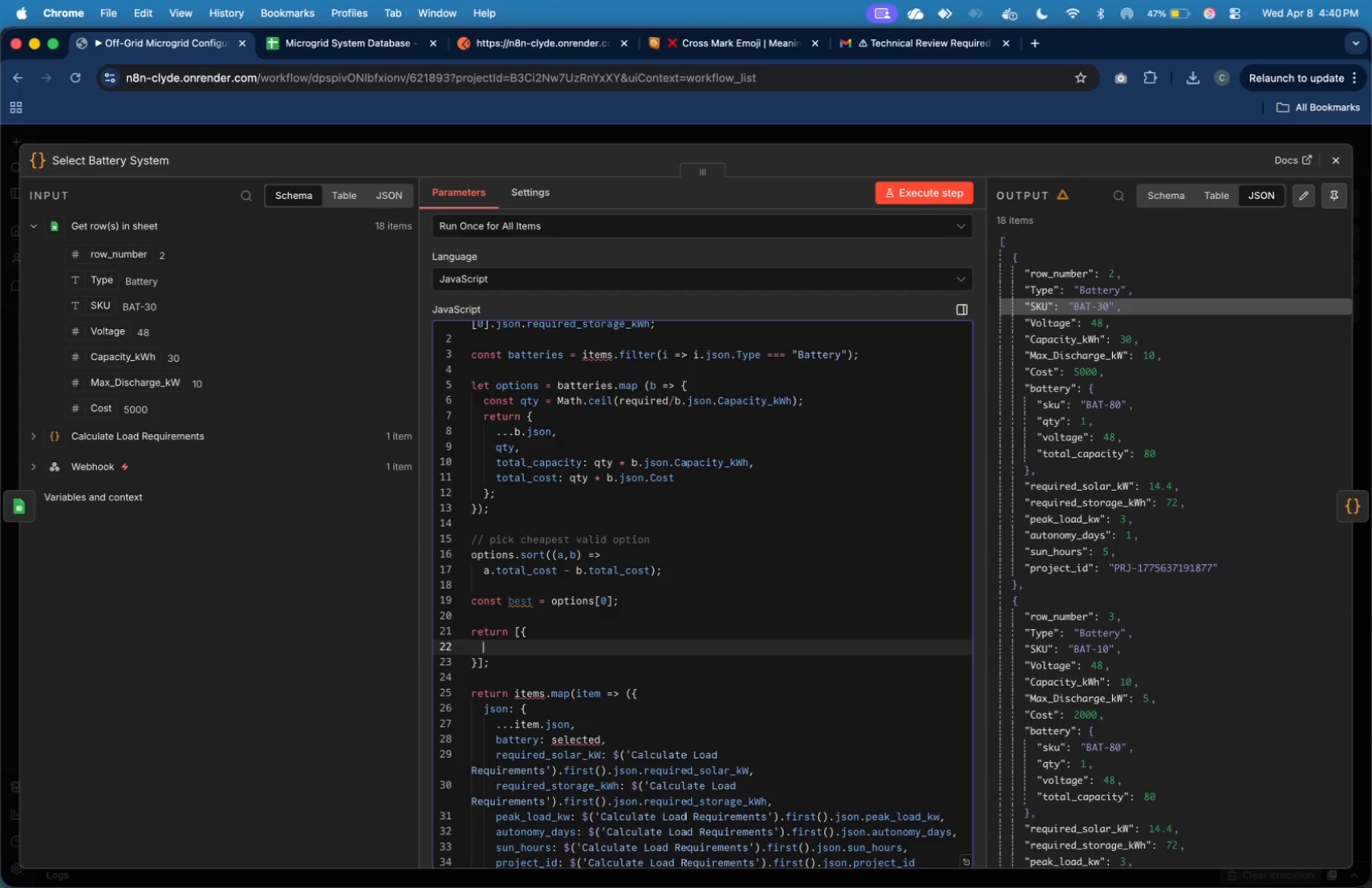 
type(json: {)
 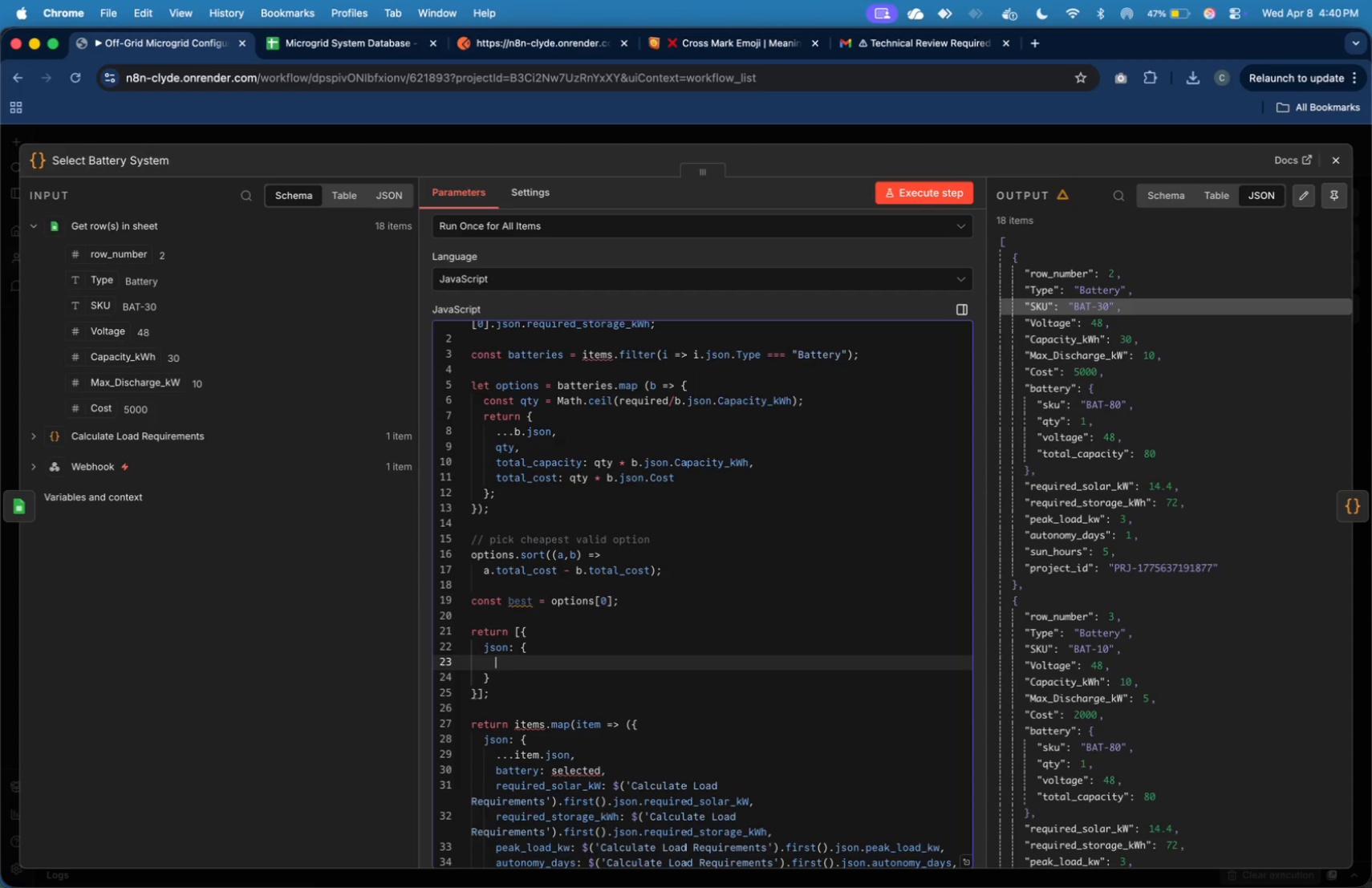 
 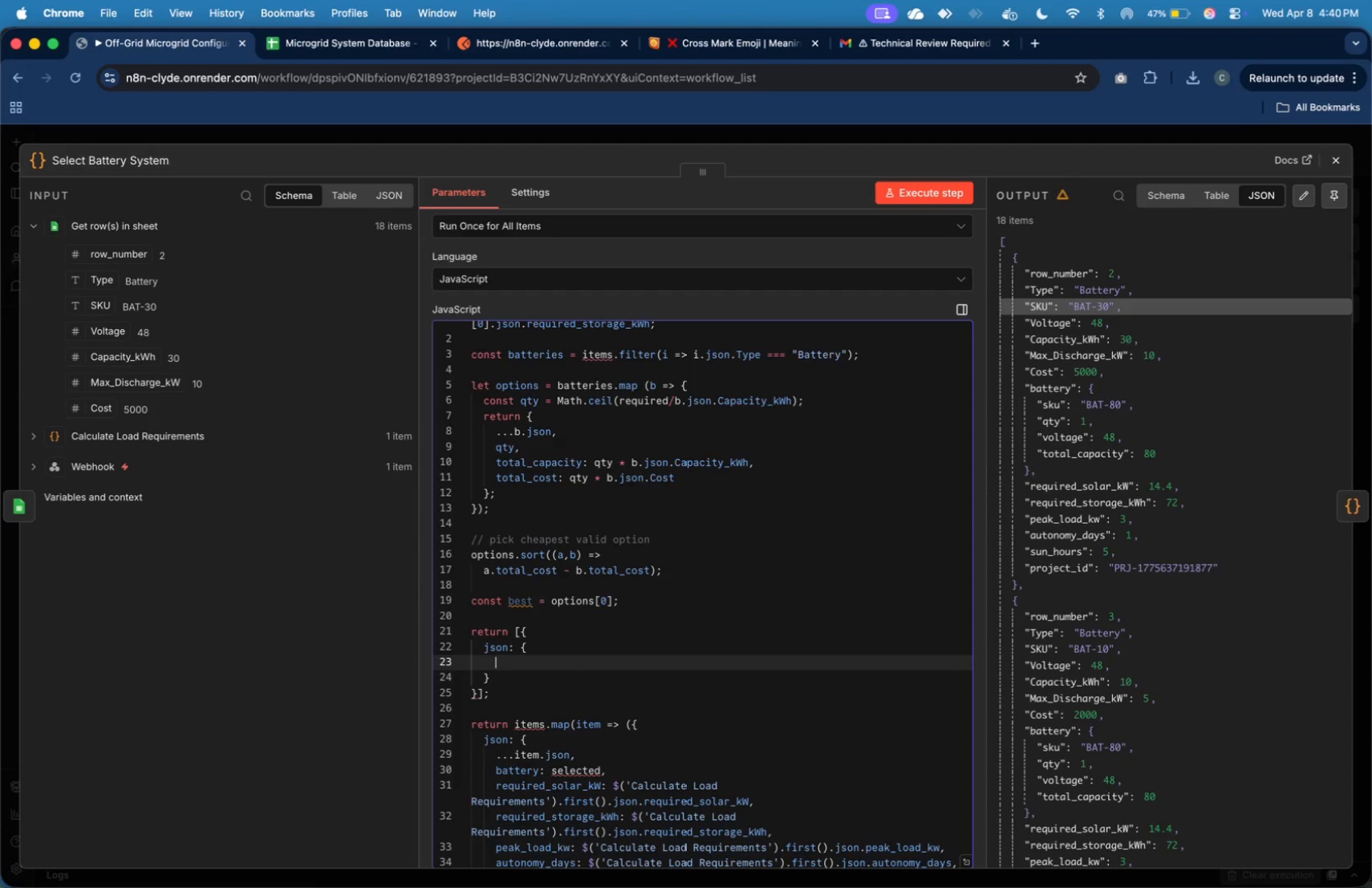 
key(Enter)
 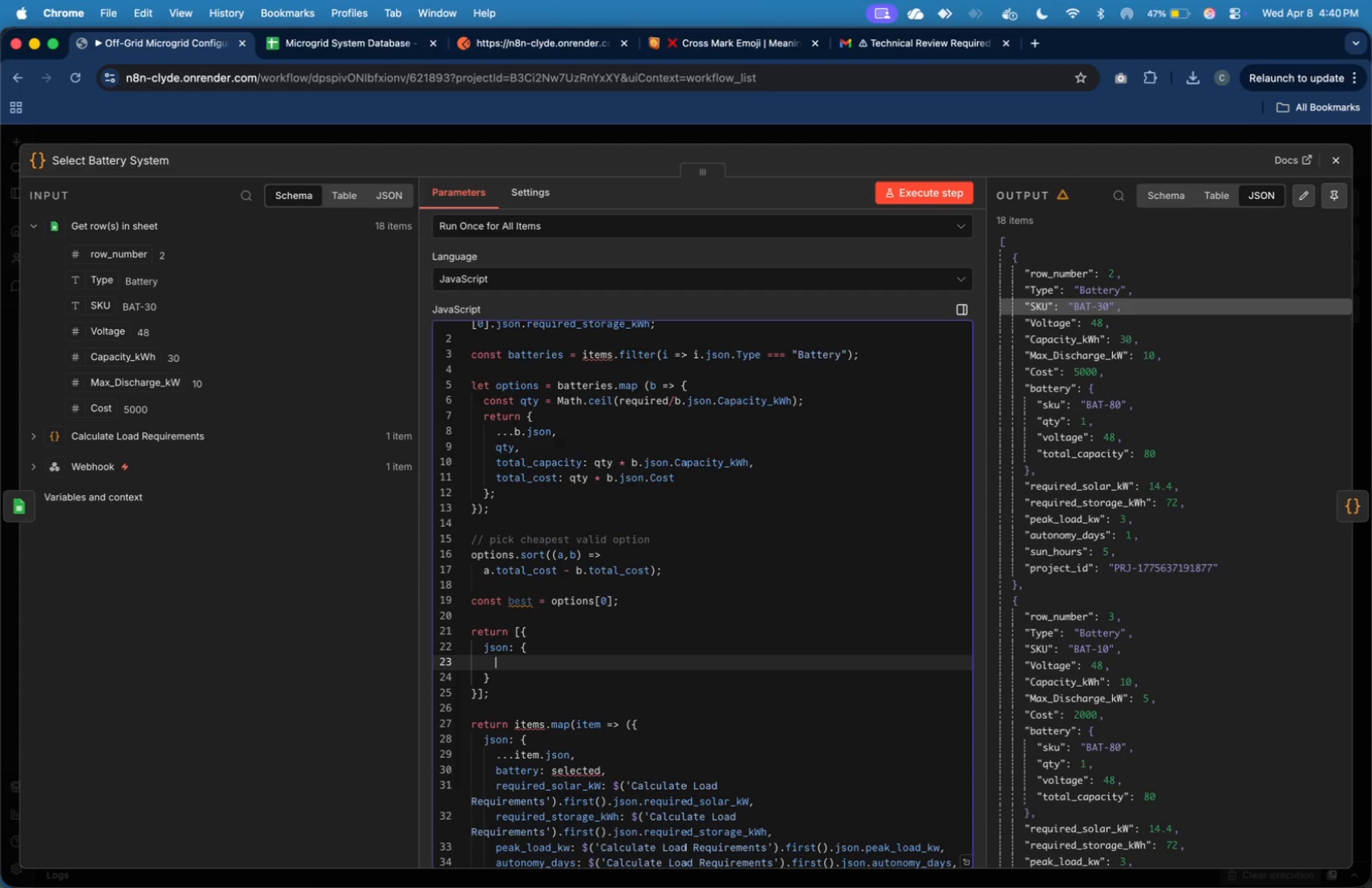 
type(...$input.first().json,)
 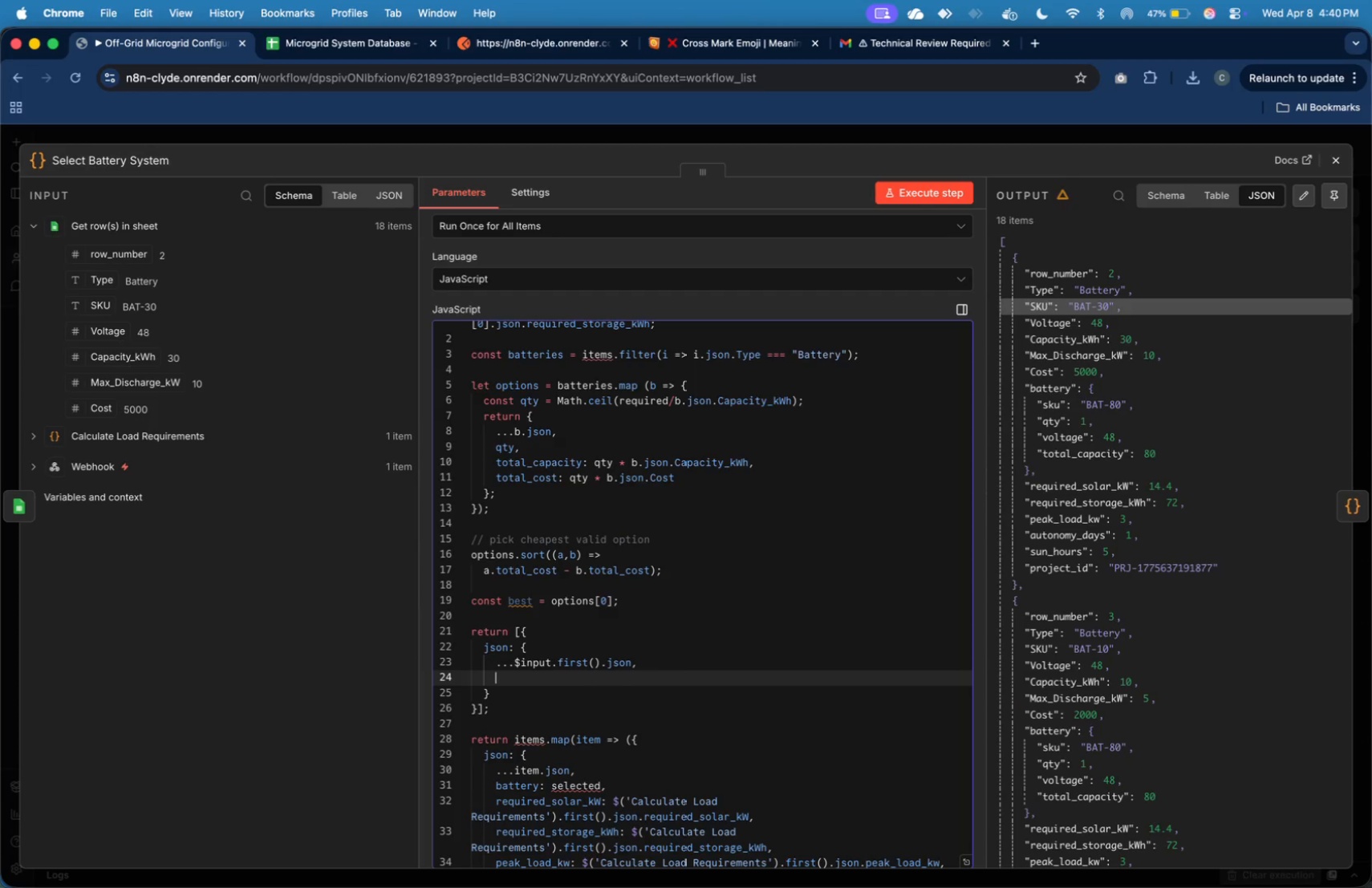 
 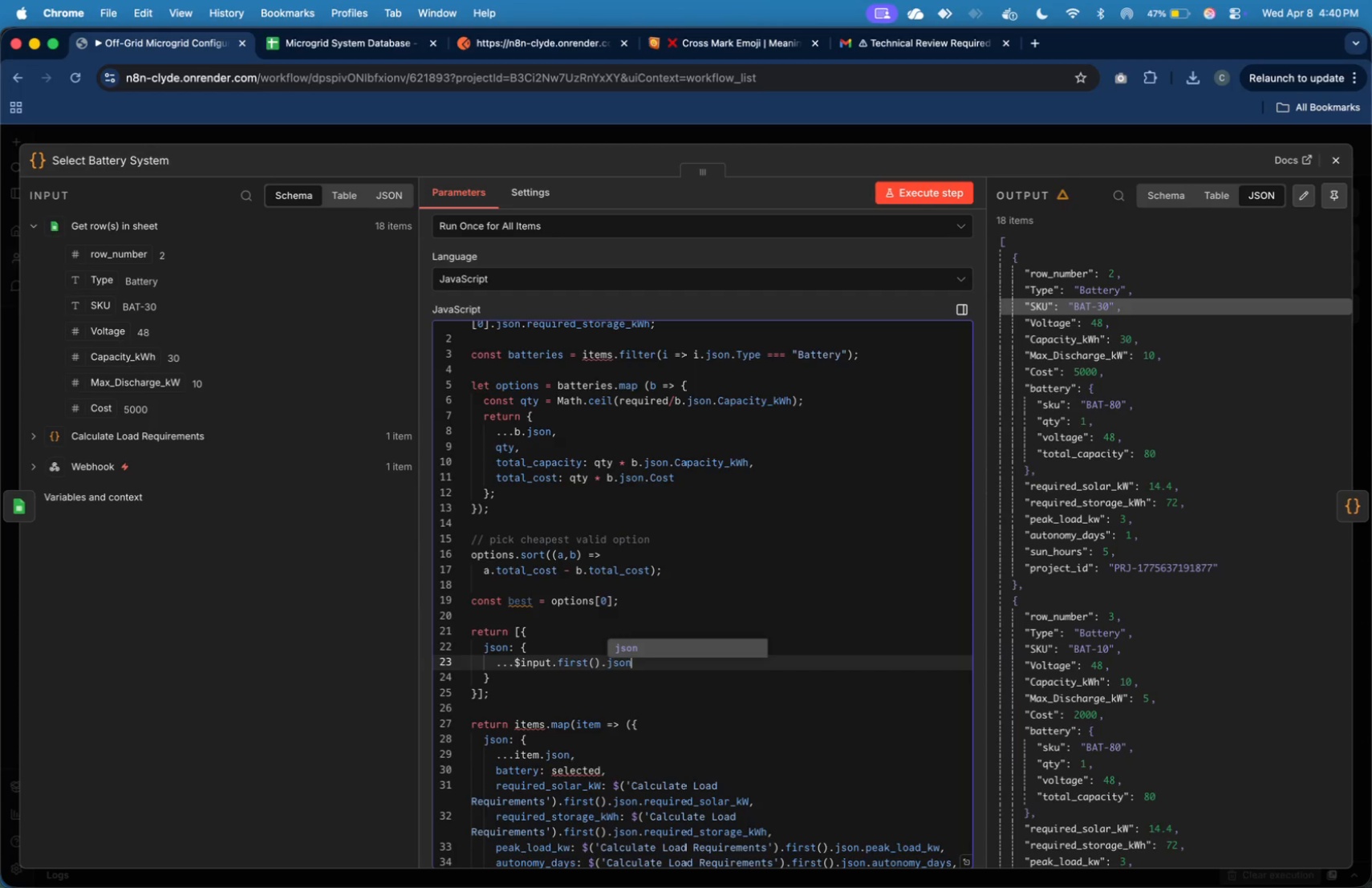 
key(Enter)
 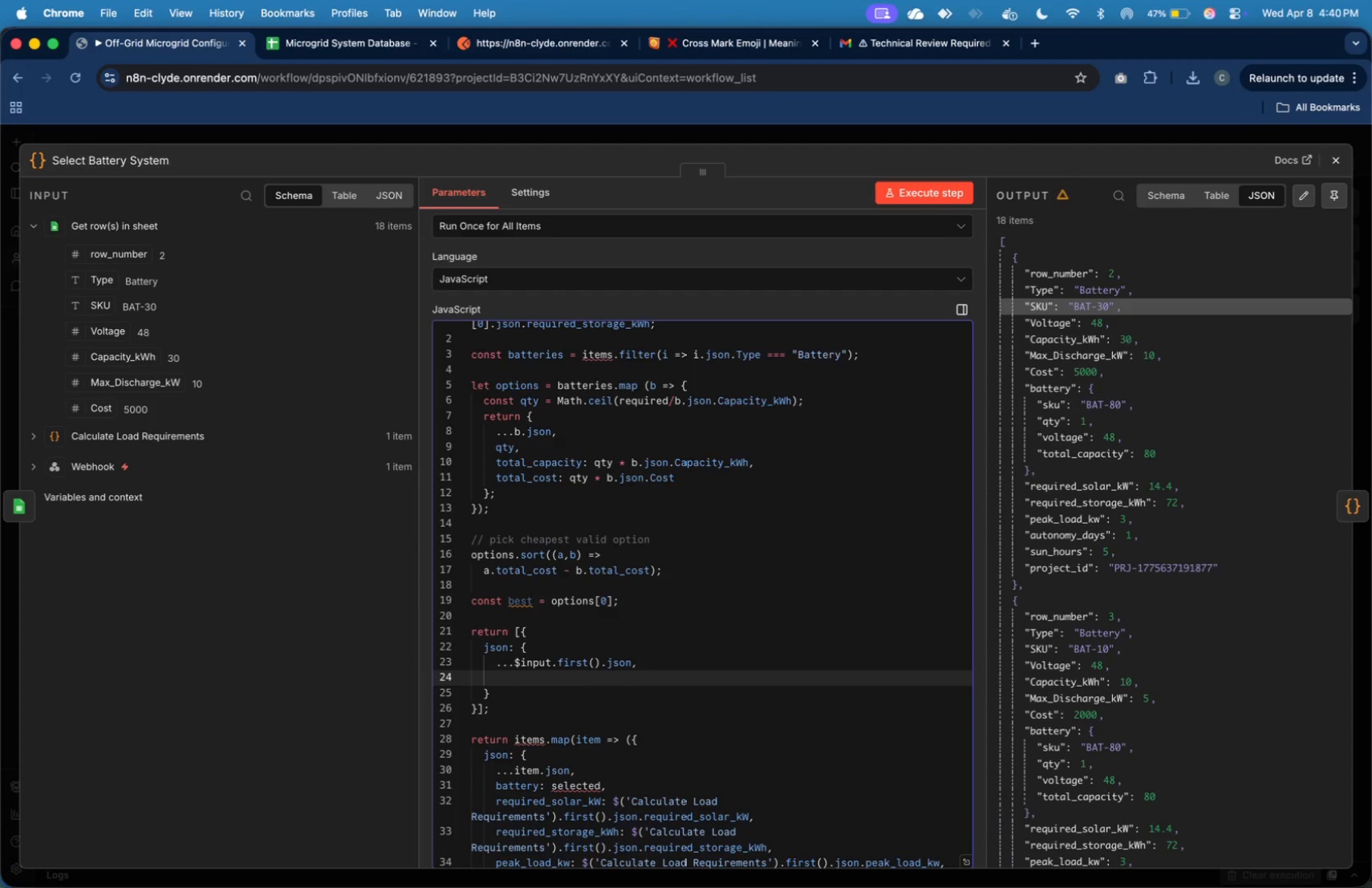 
type(batteryL)
key(Backspace)
type(: {)
 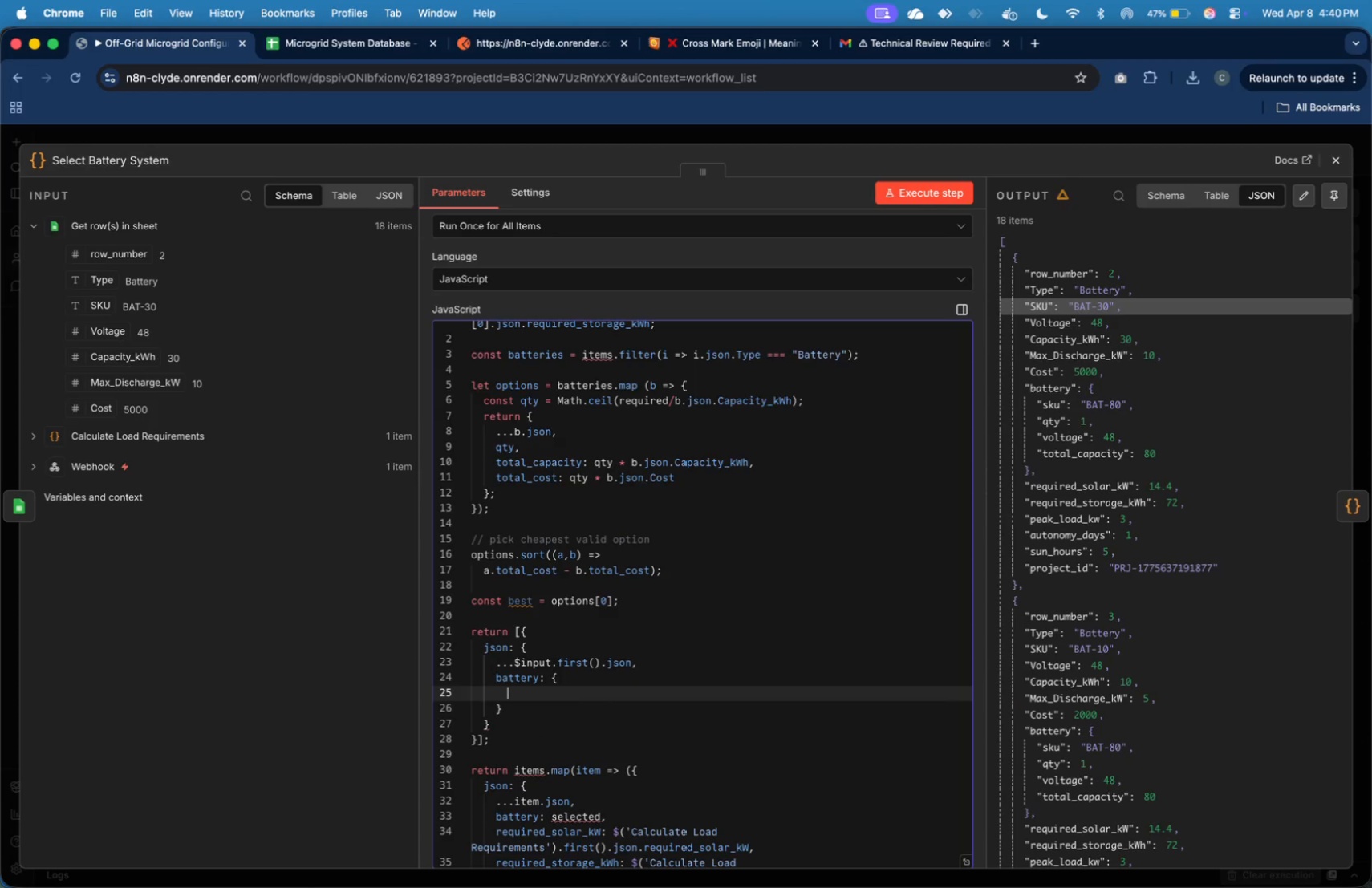 
 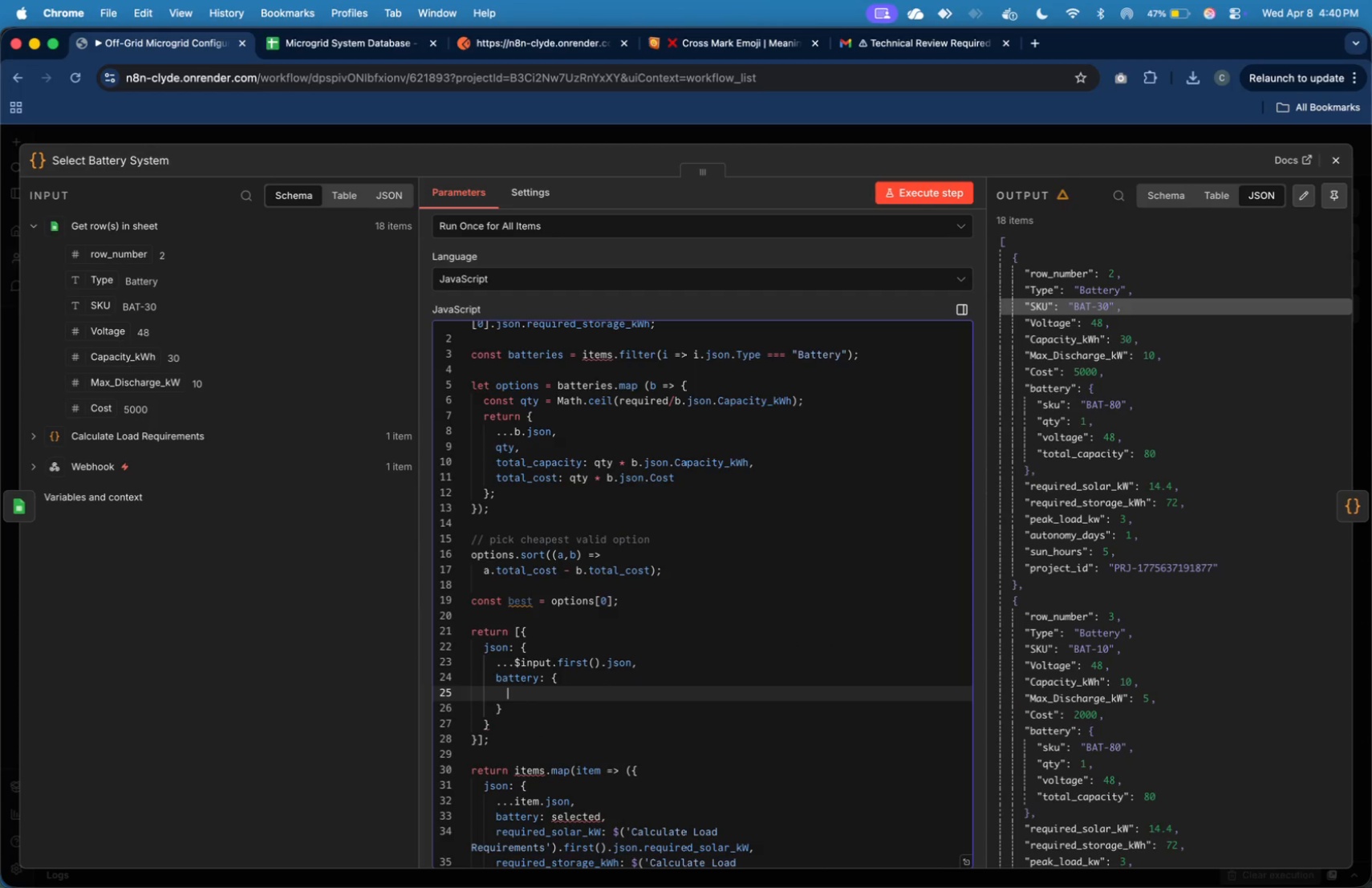 
key(Enter)
 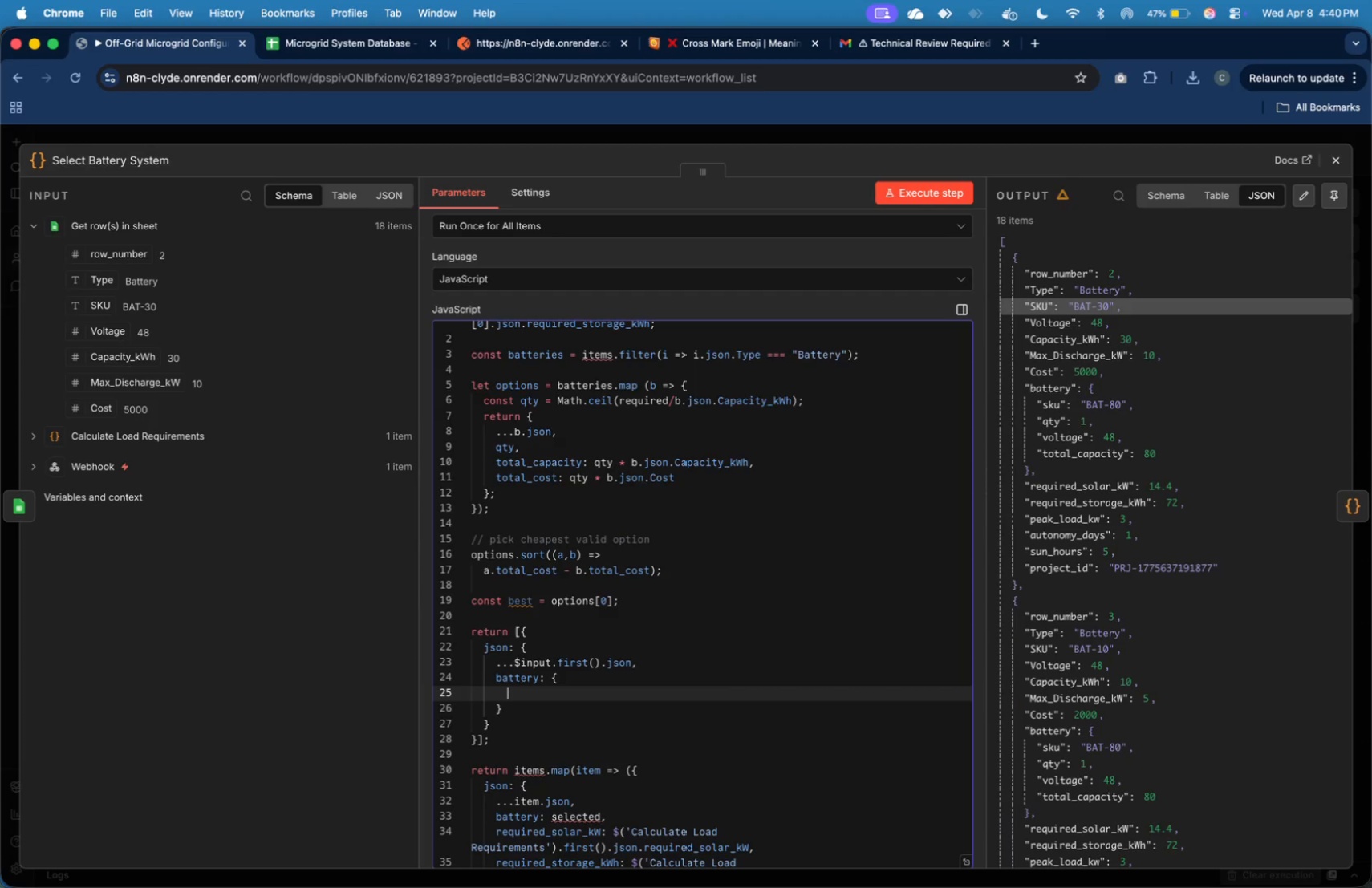 
type(sku: best.SKU,)
 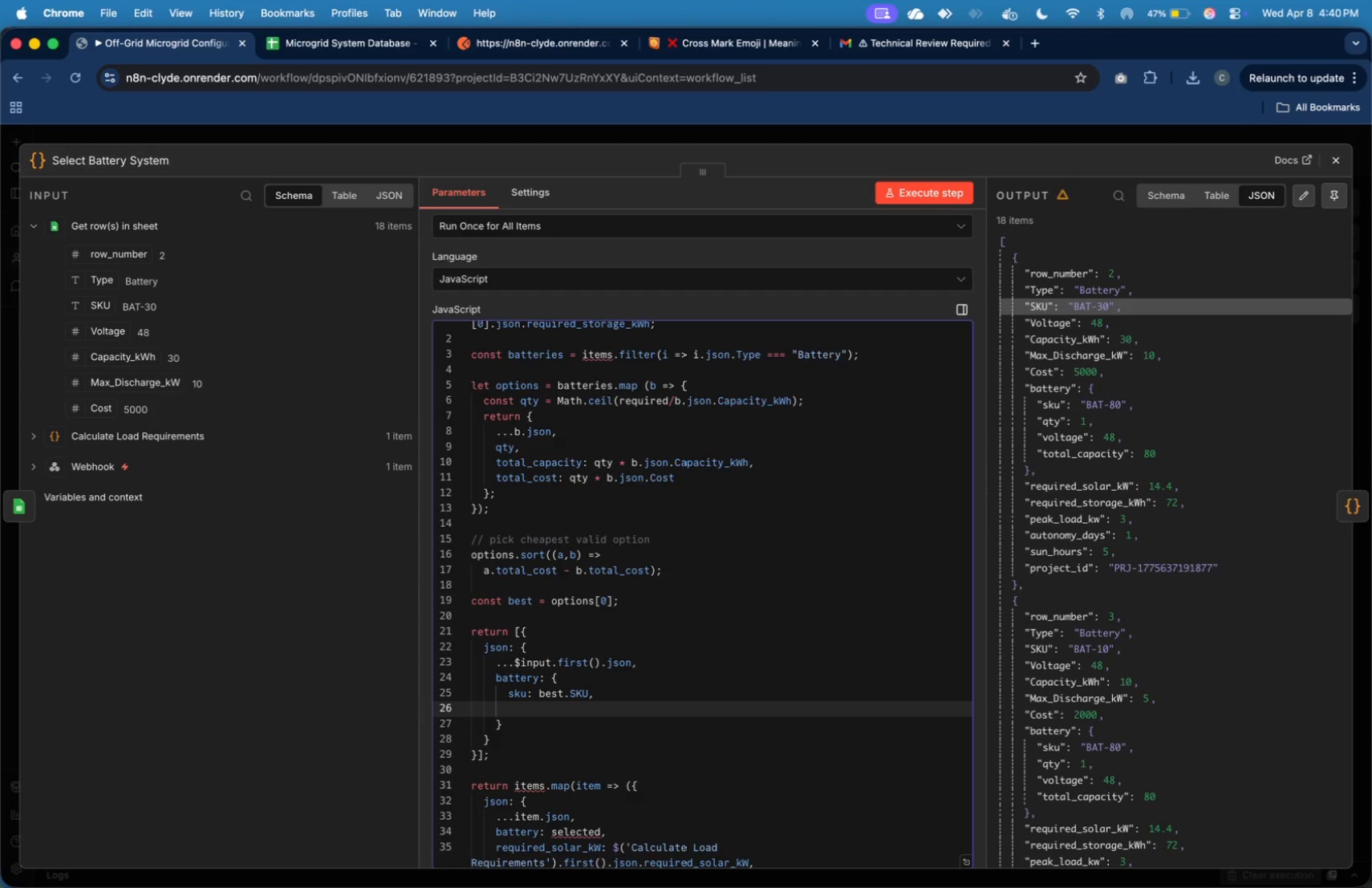 
 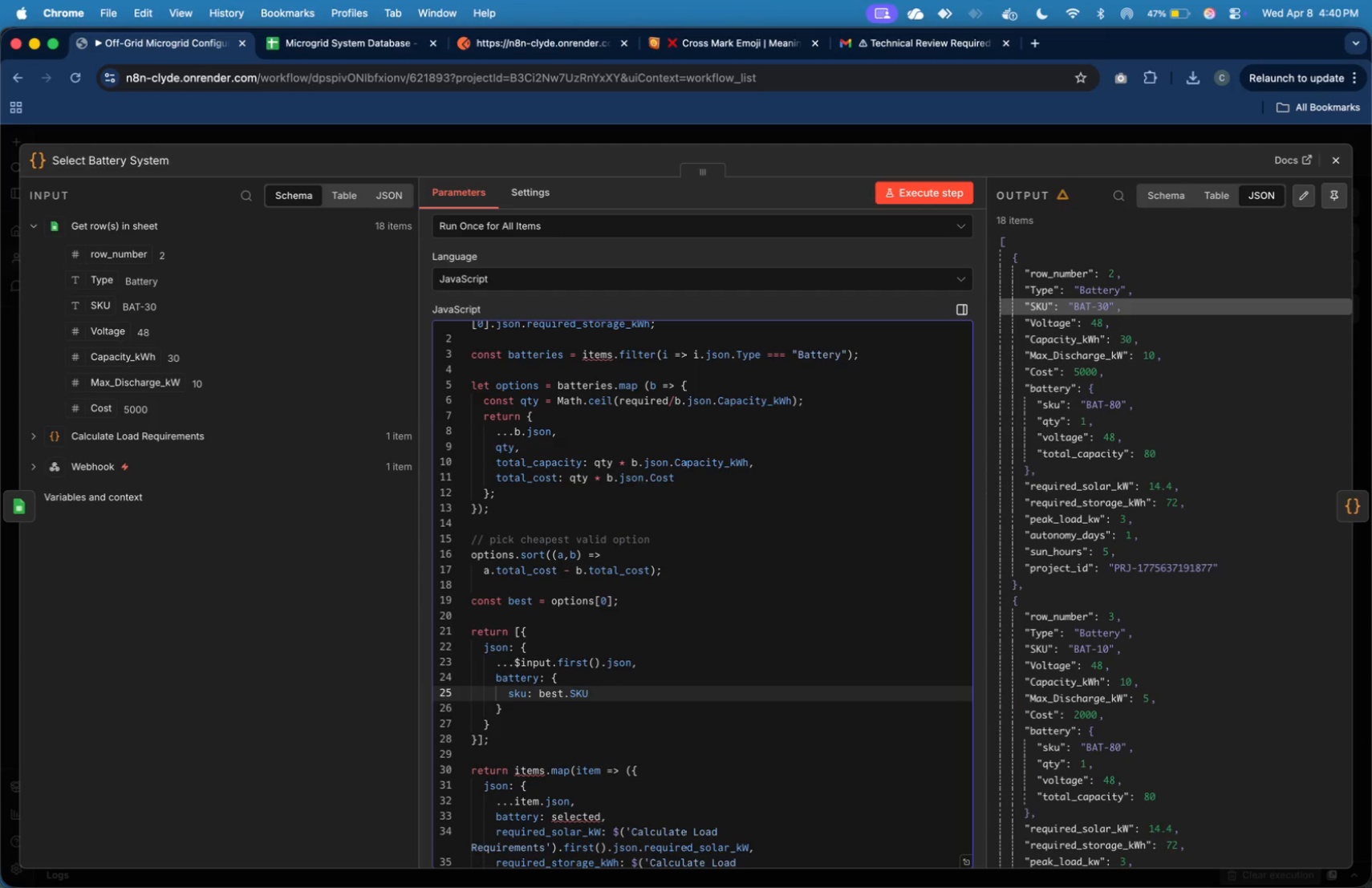 
key(Enter)
 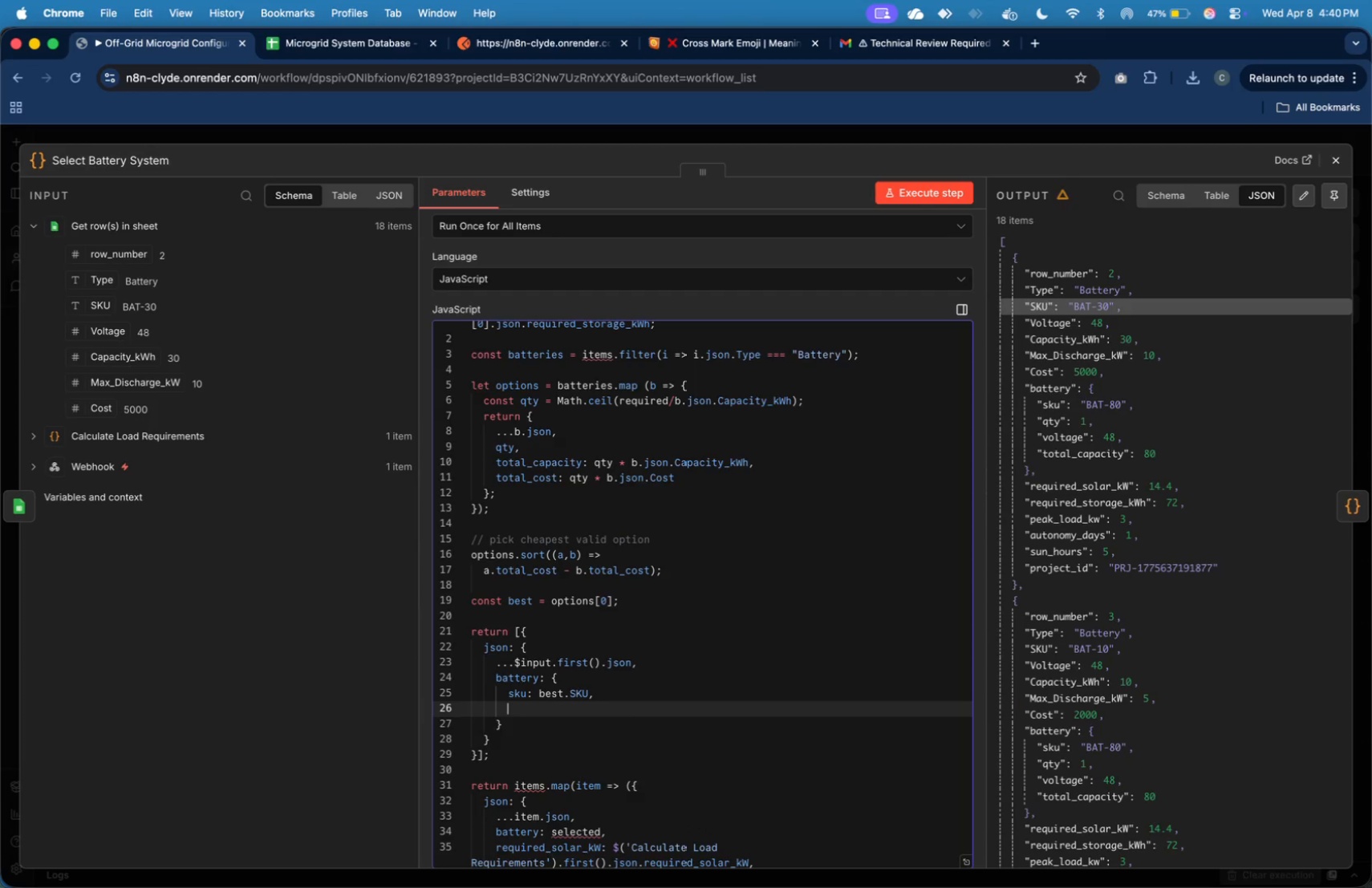 
type(qty: best.qty,)
 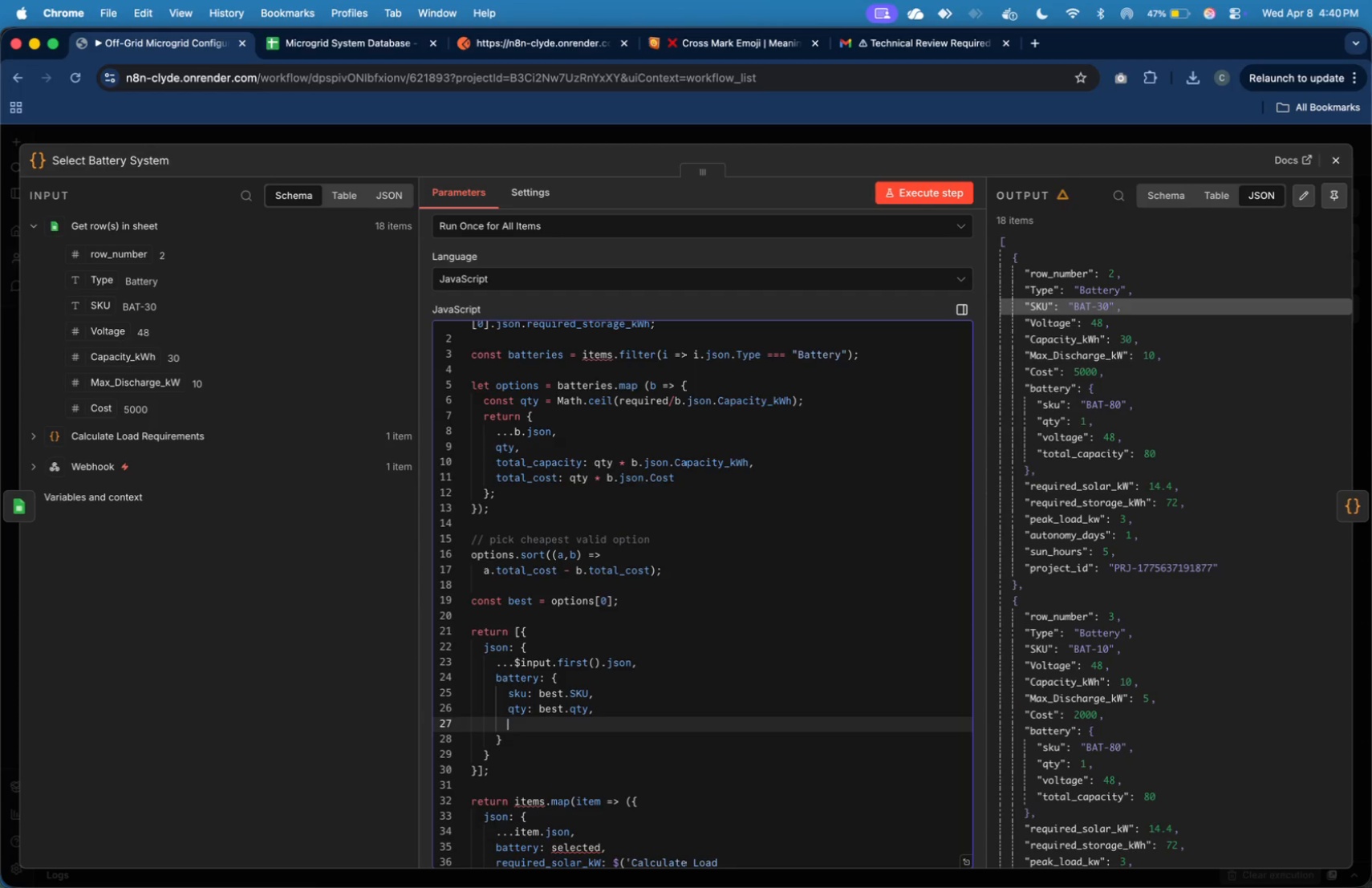 
 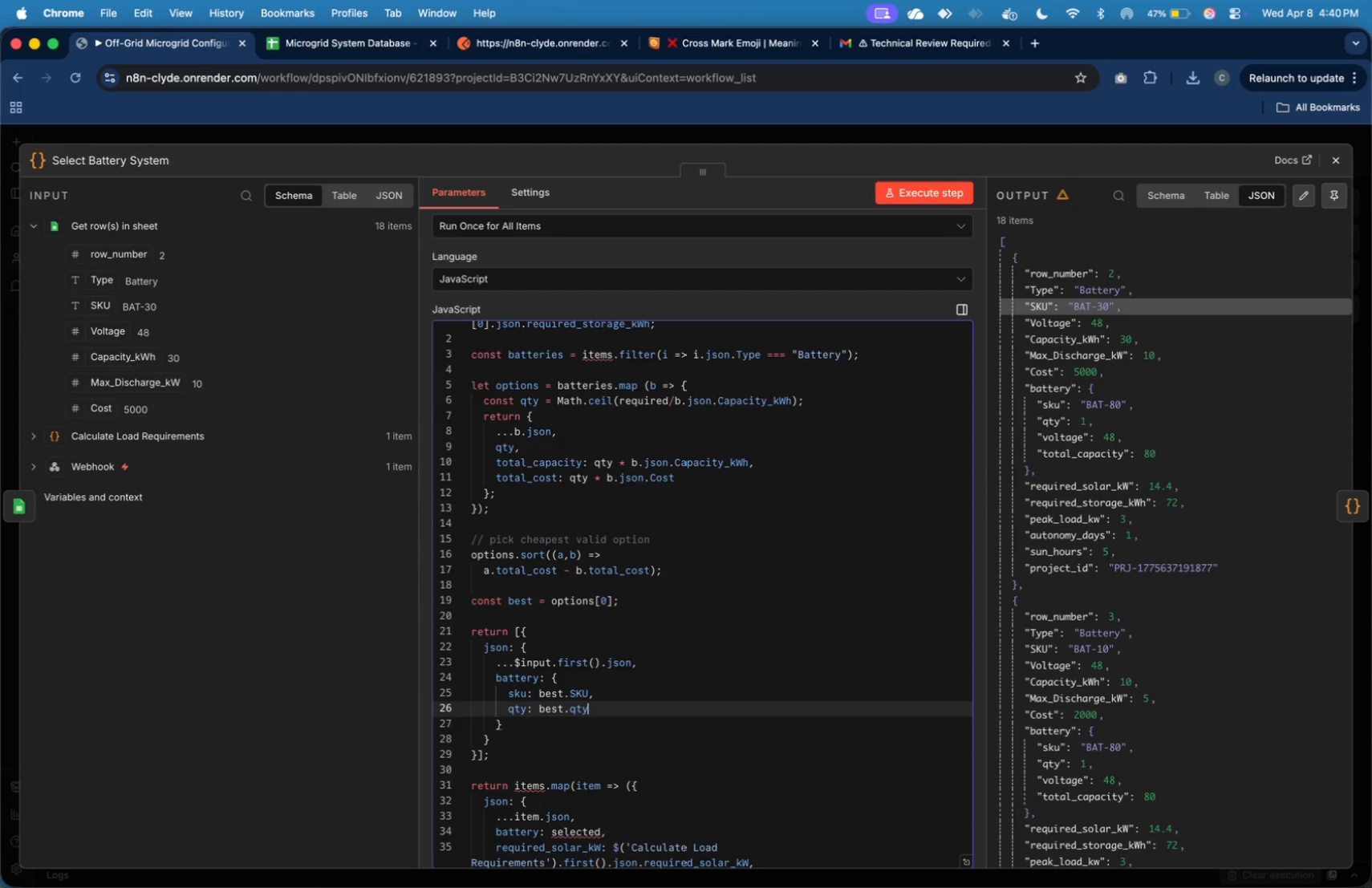 
key(Enter)
 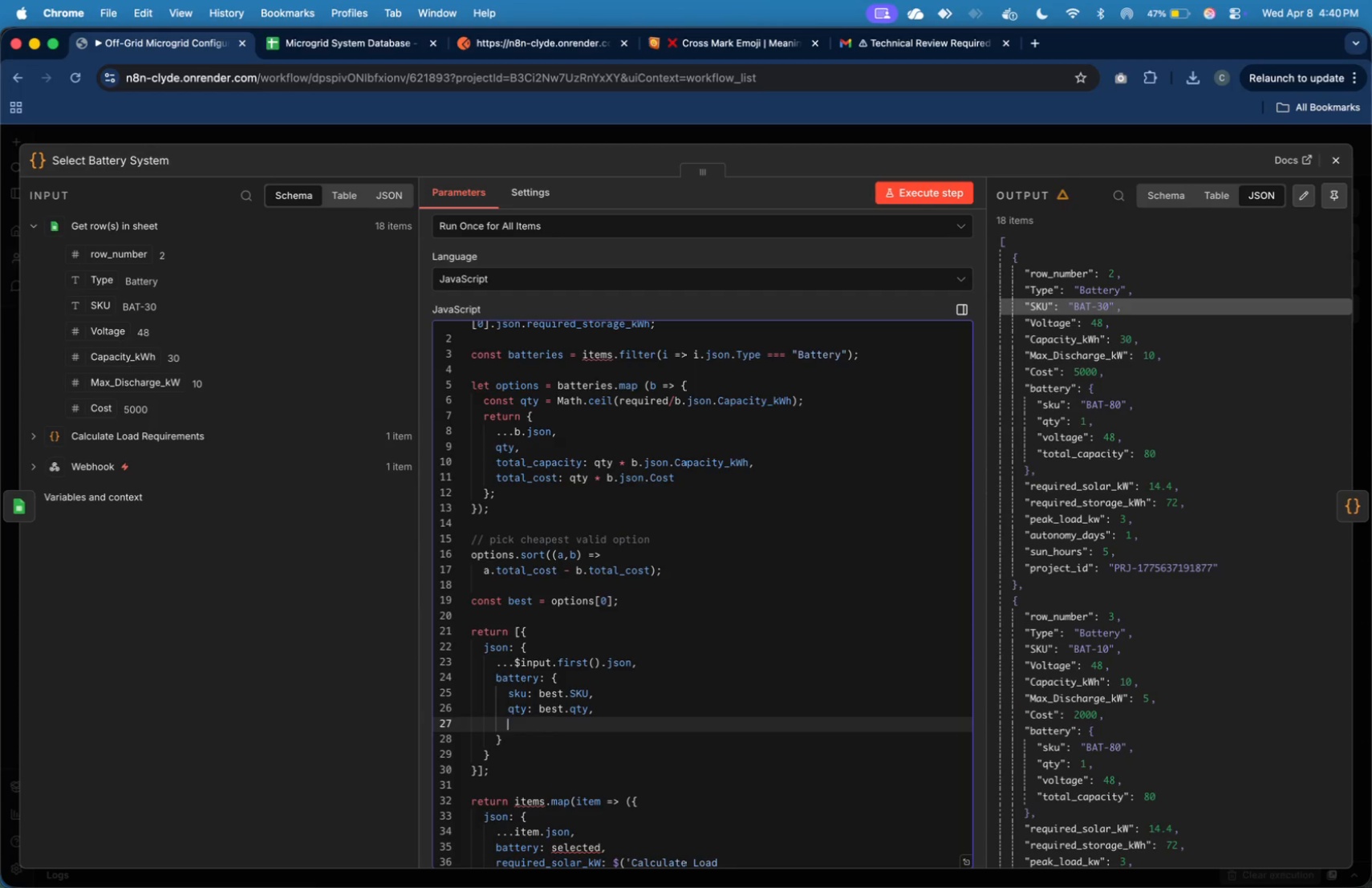 
type(total_capacity: best.total_vap)
key(Backspace)
key(Backspace)
key(Backspace)
type(capacity,)
 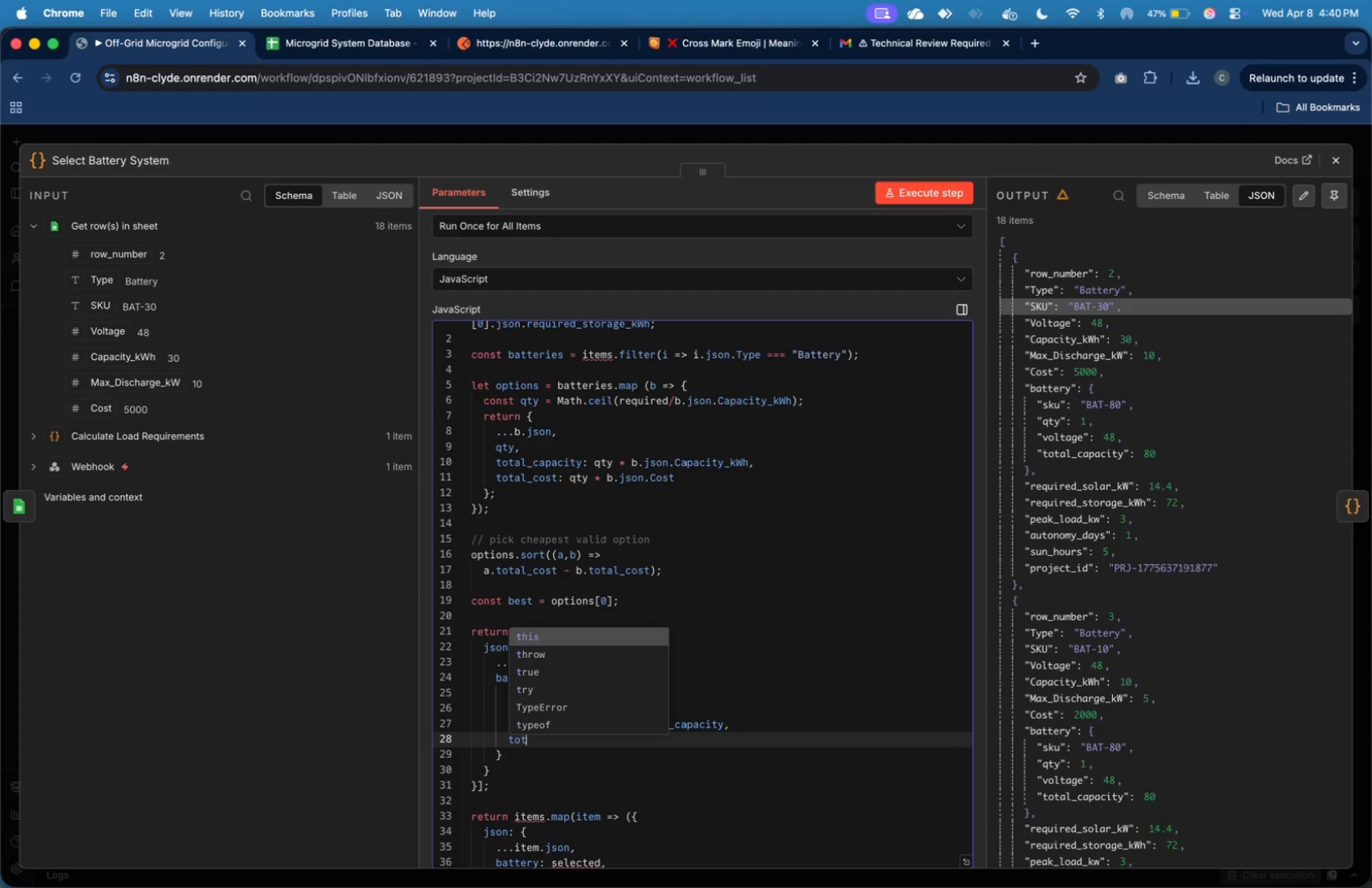 
 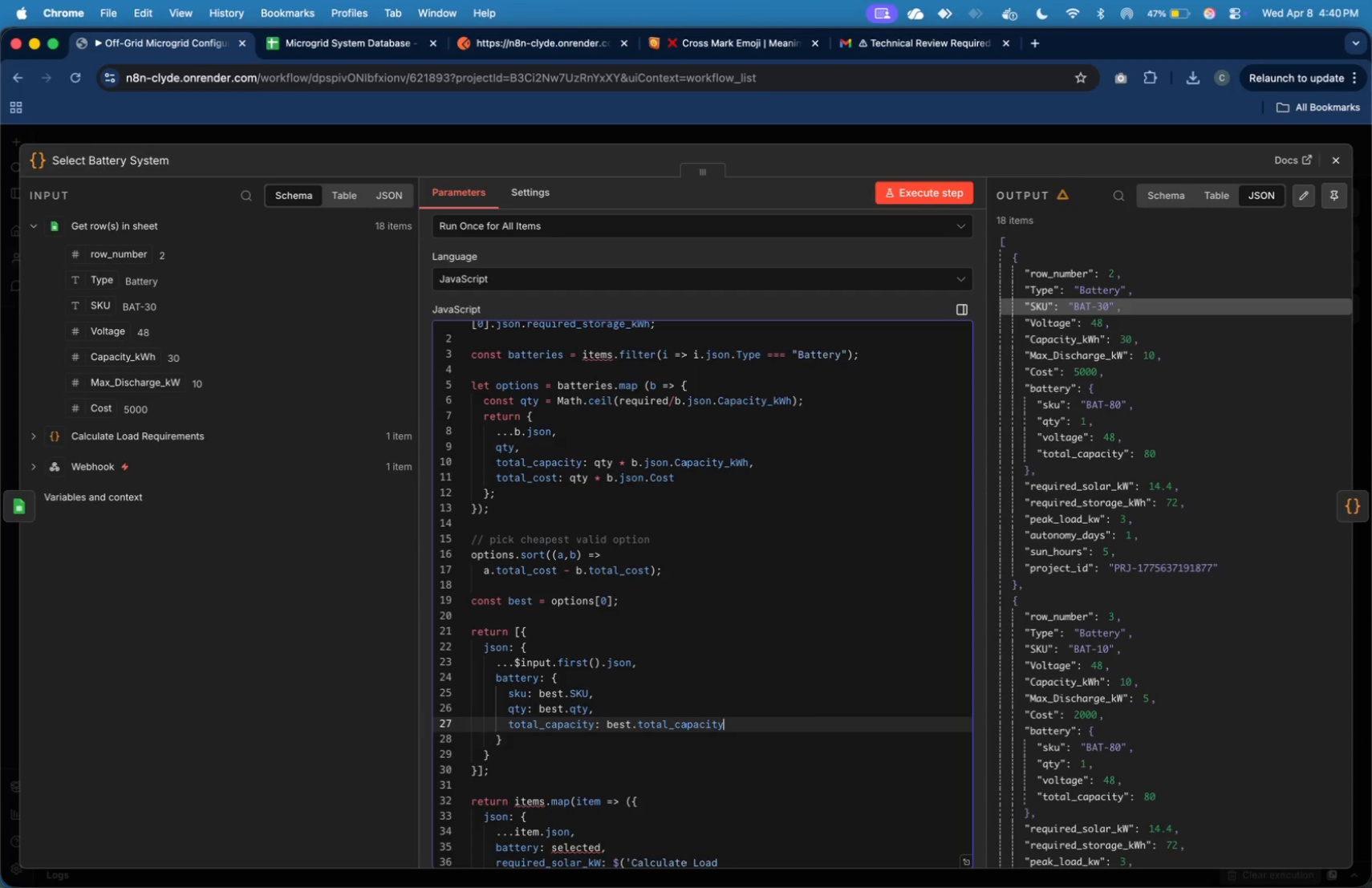 
key(Enter)
 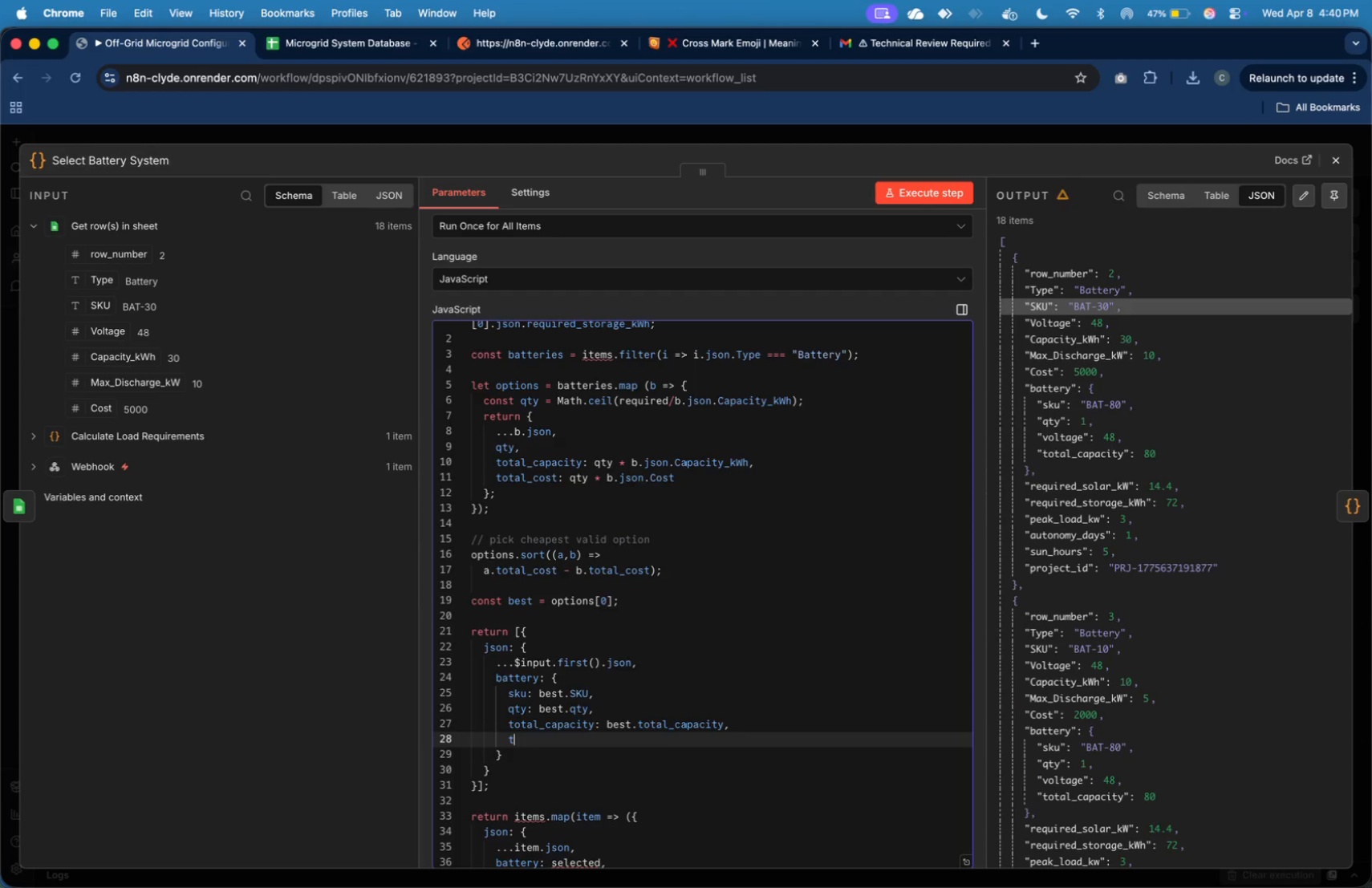 
type(total_cost: best.total_cost)
 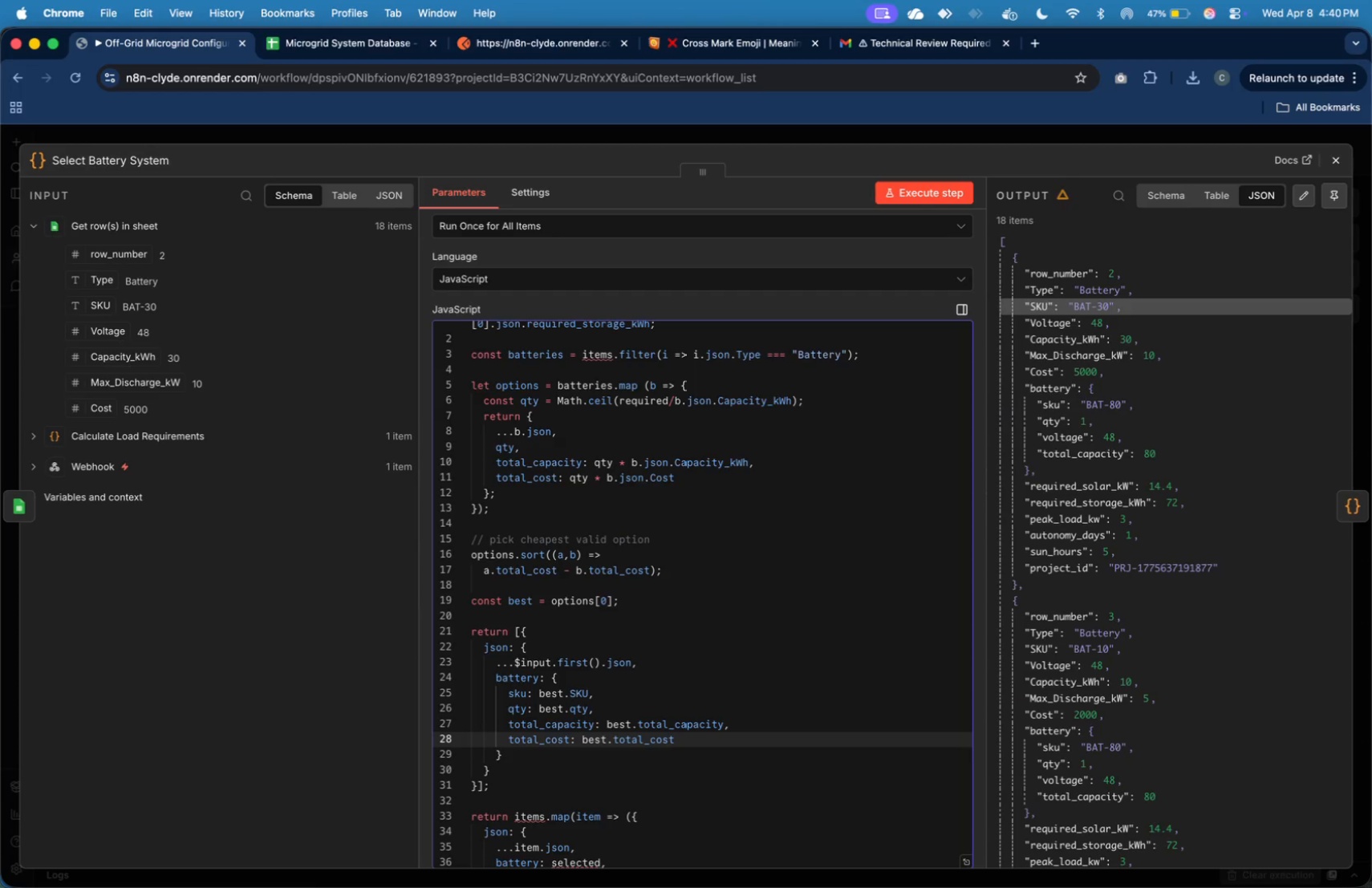 
key(ArrowDown)
 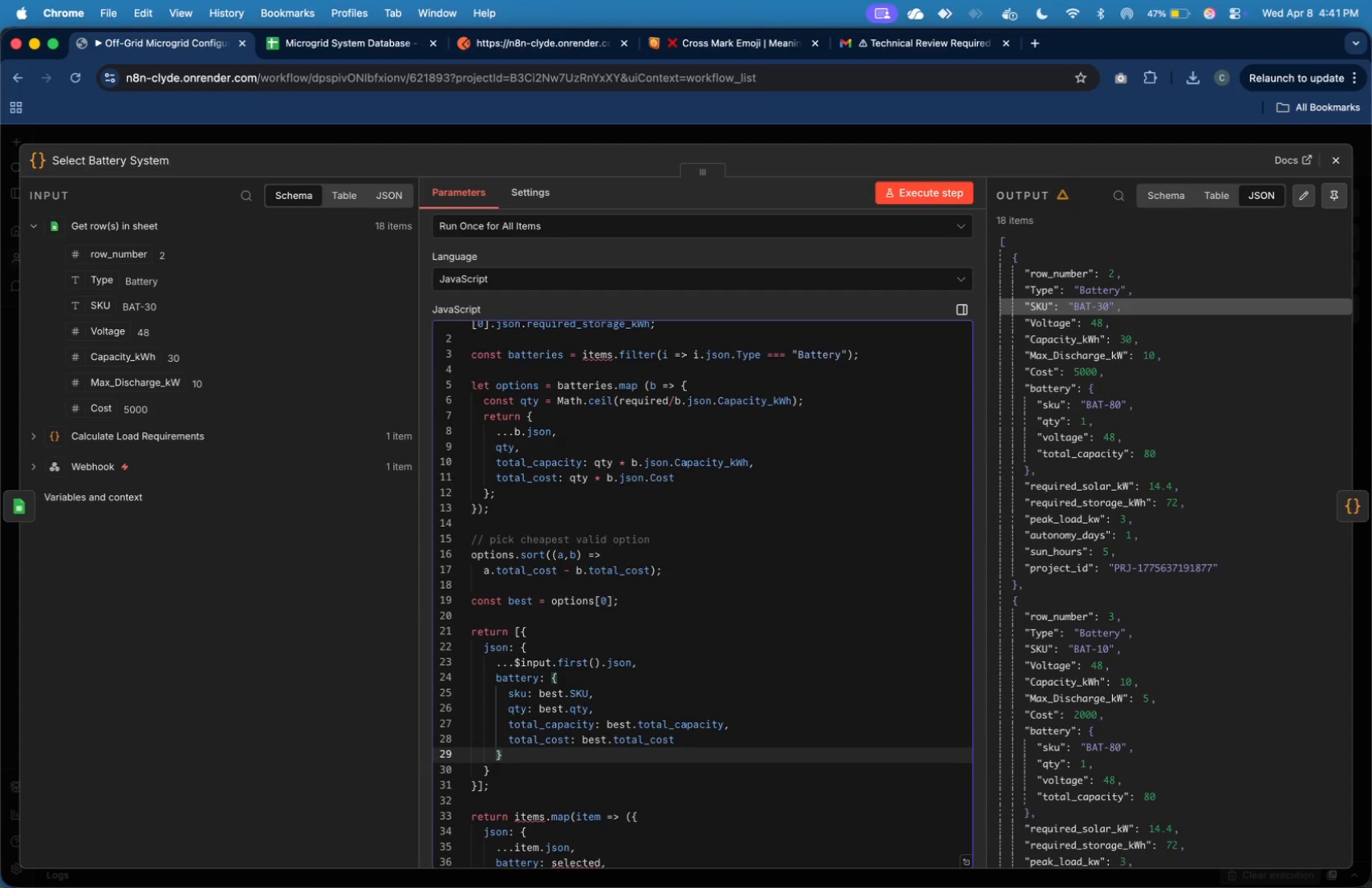 
key(ArrowDown)
 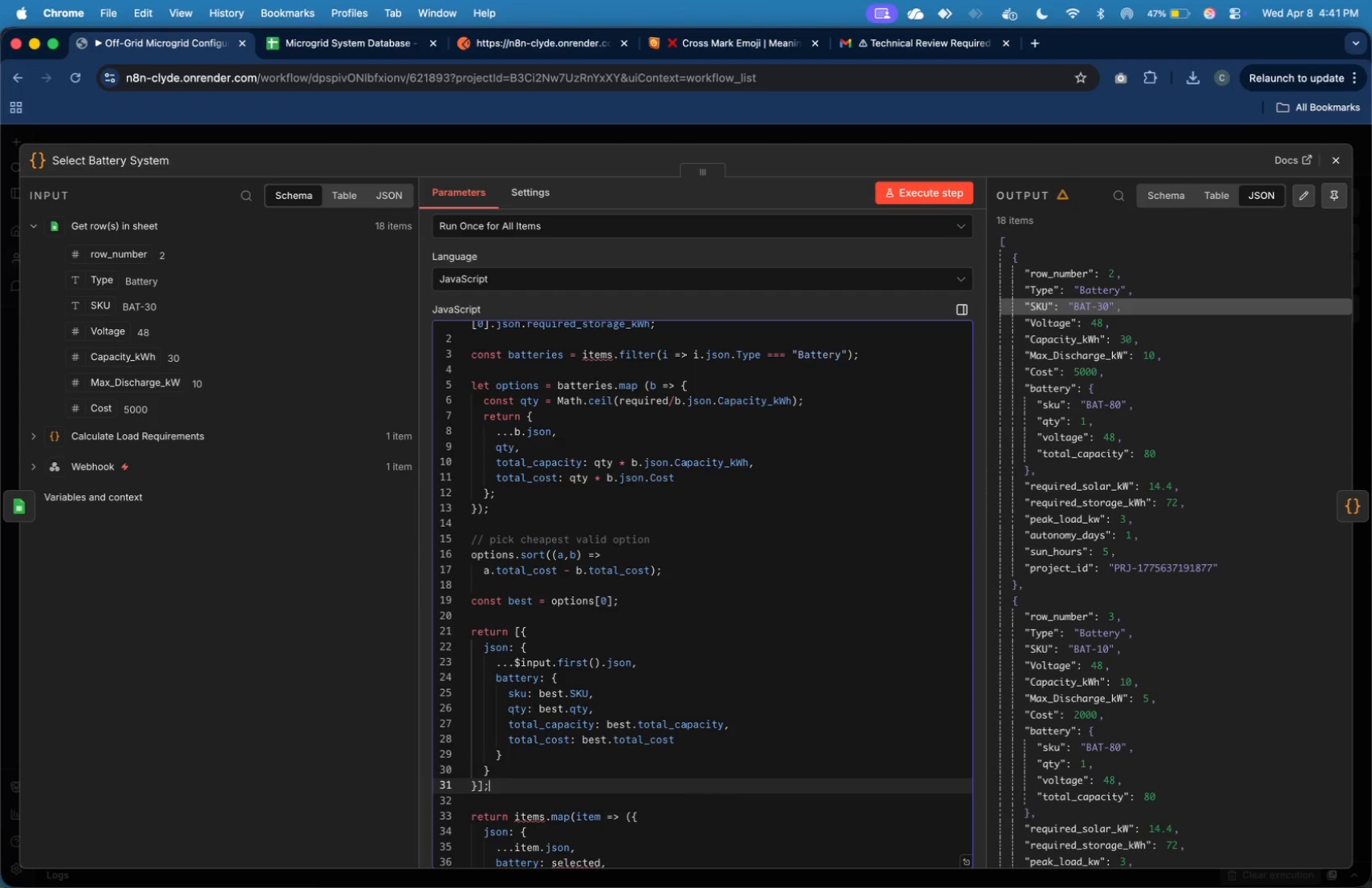 
key(ArrowDown)
 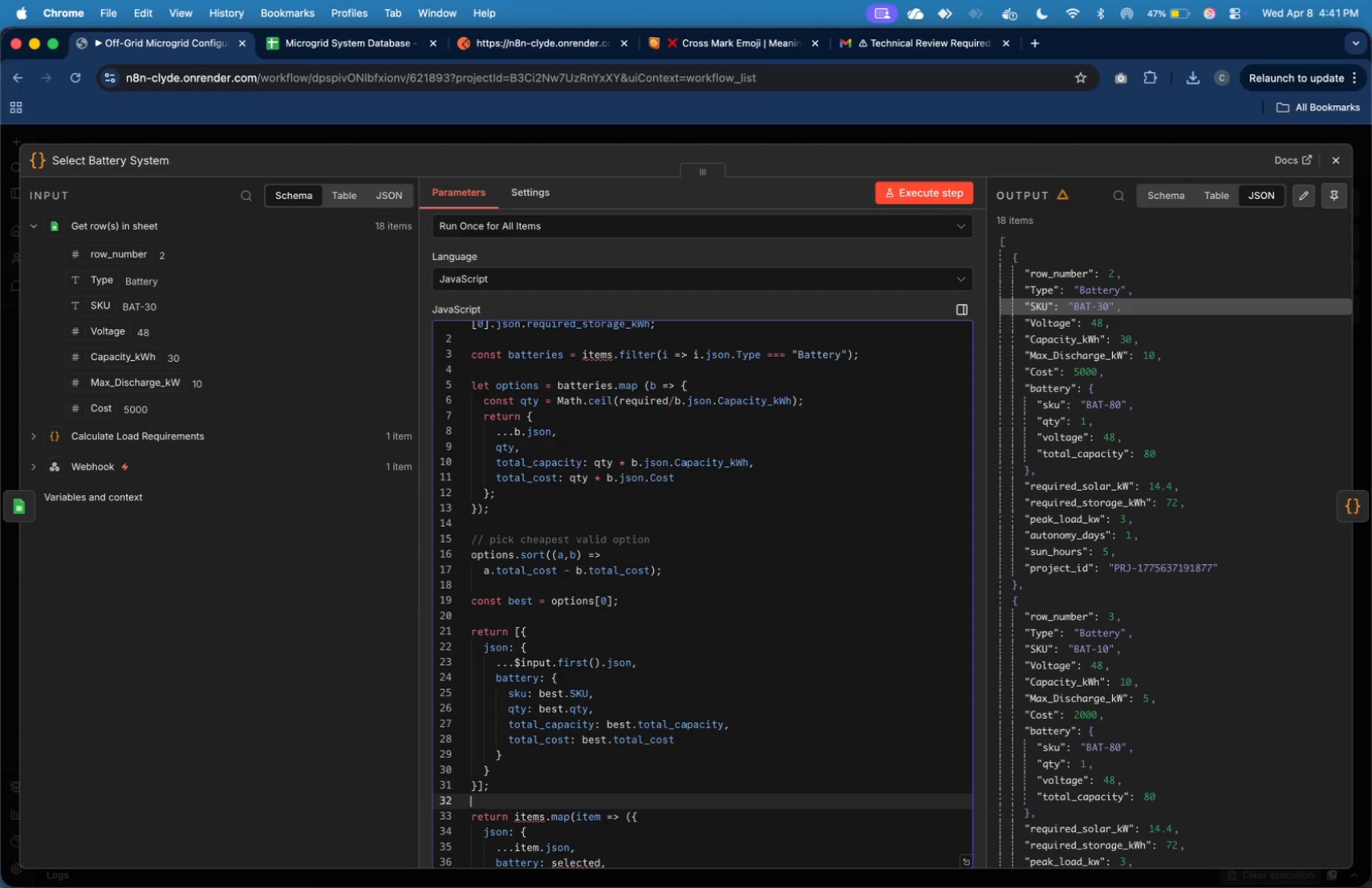 
key(ArrowDown)
 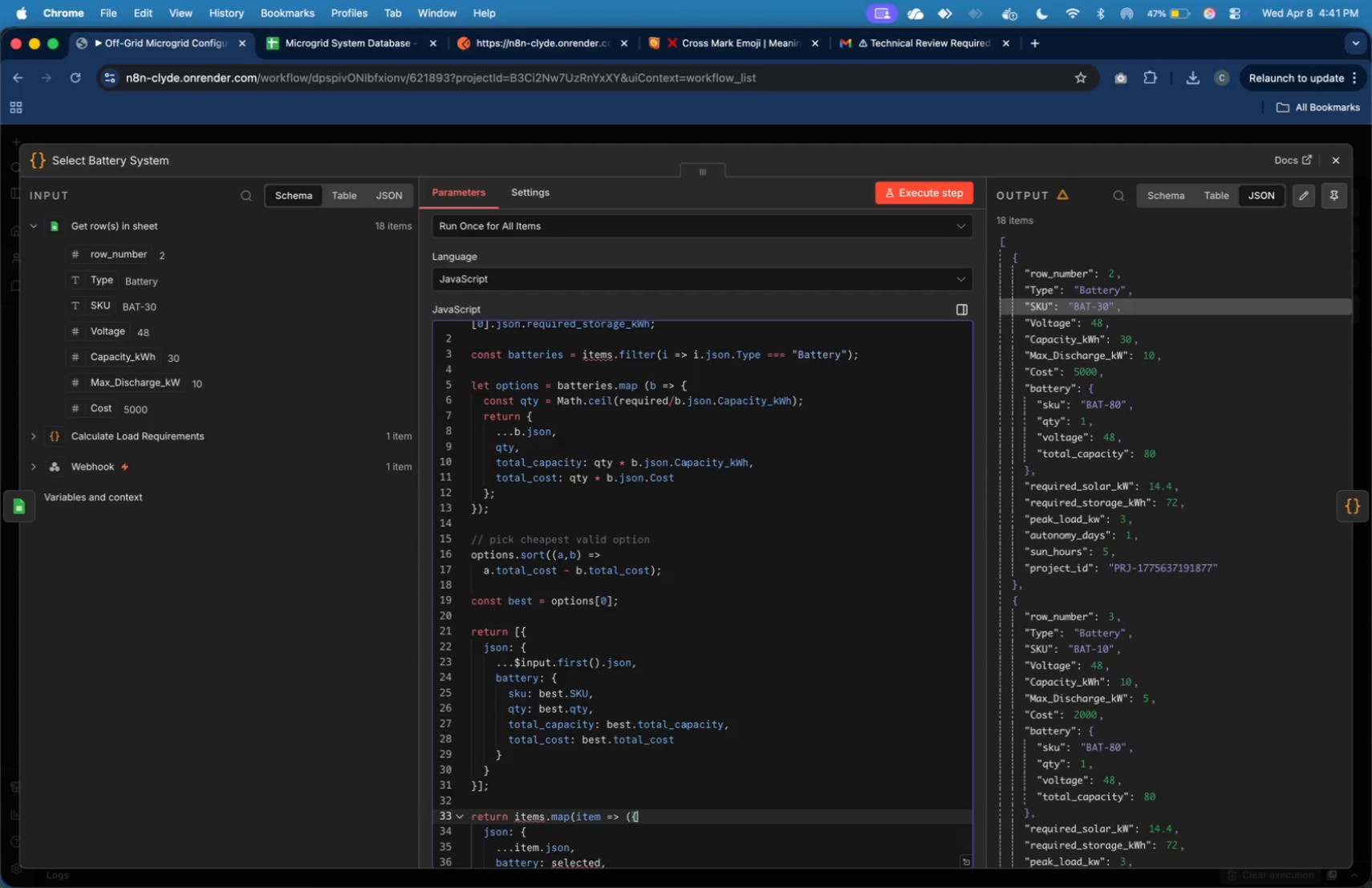 
key(ArrowDown)
 